 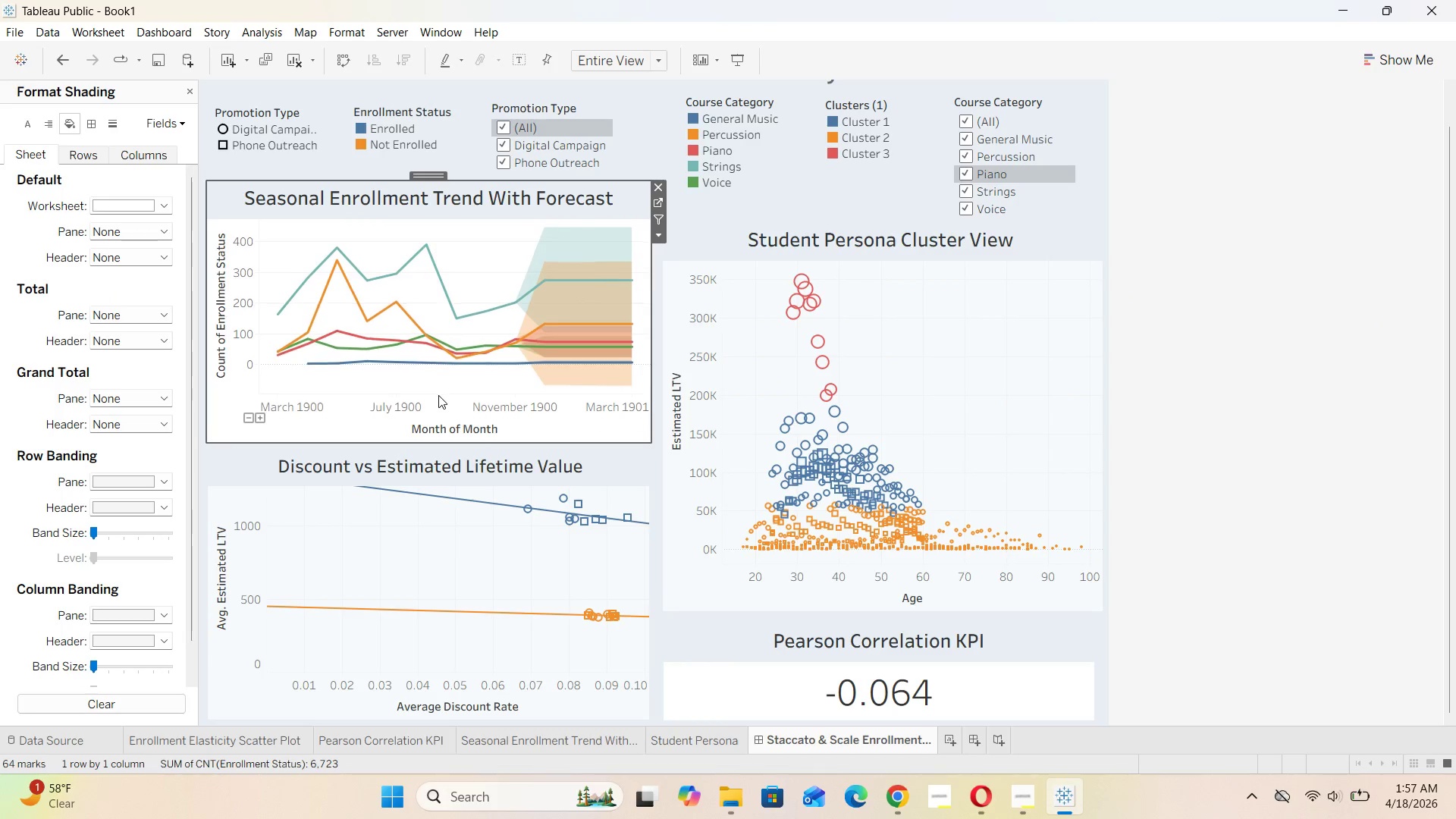 
left_click([441, 402])
 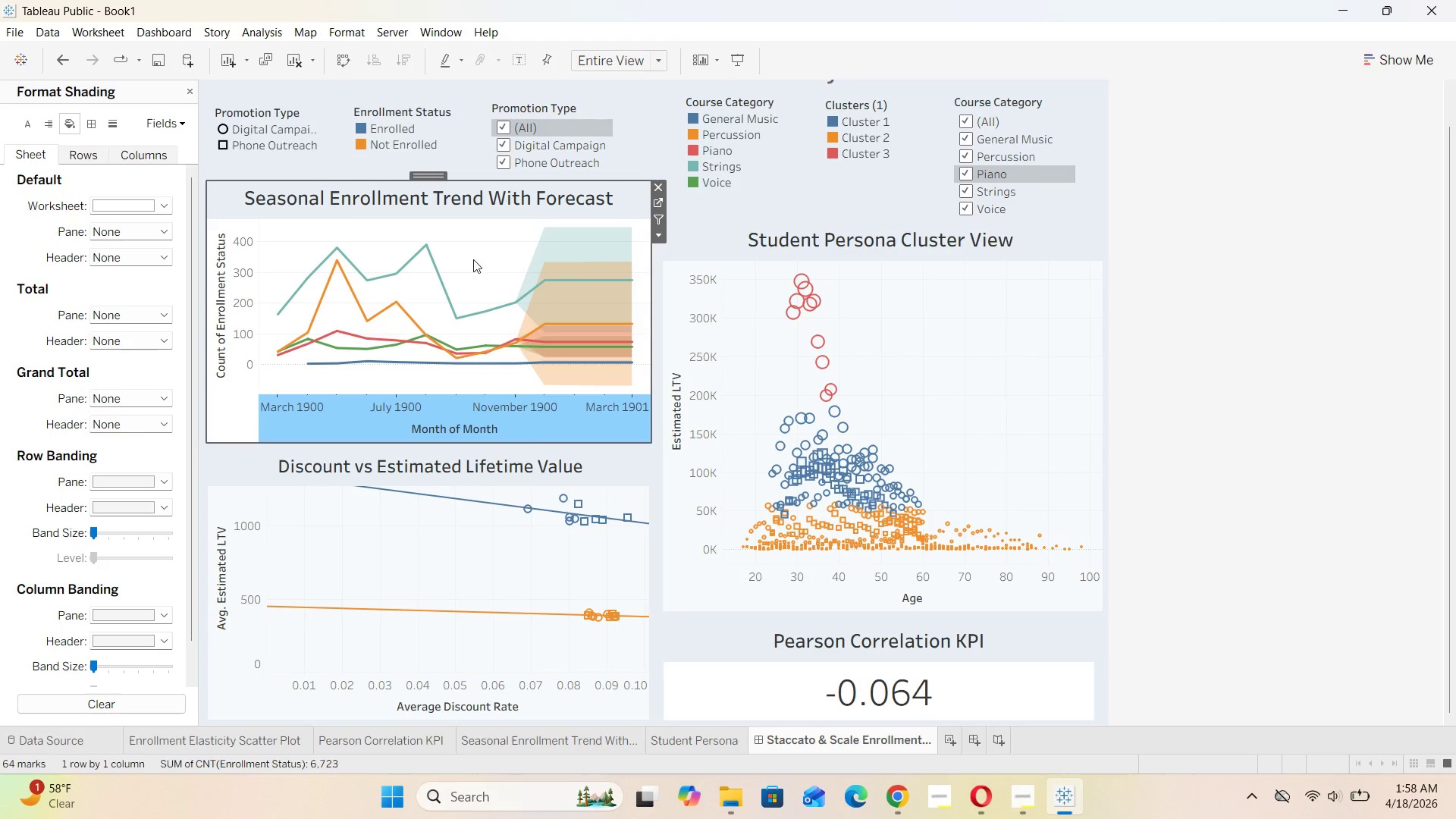 
double_click([473, 256])
 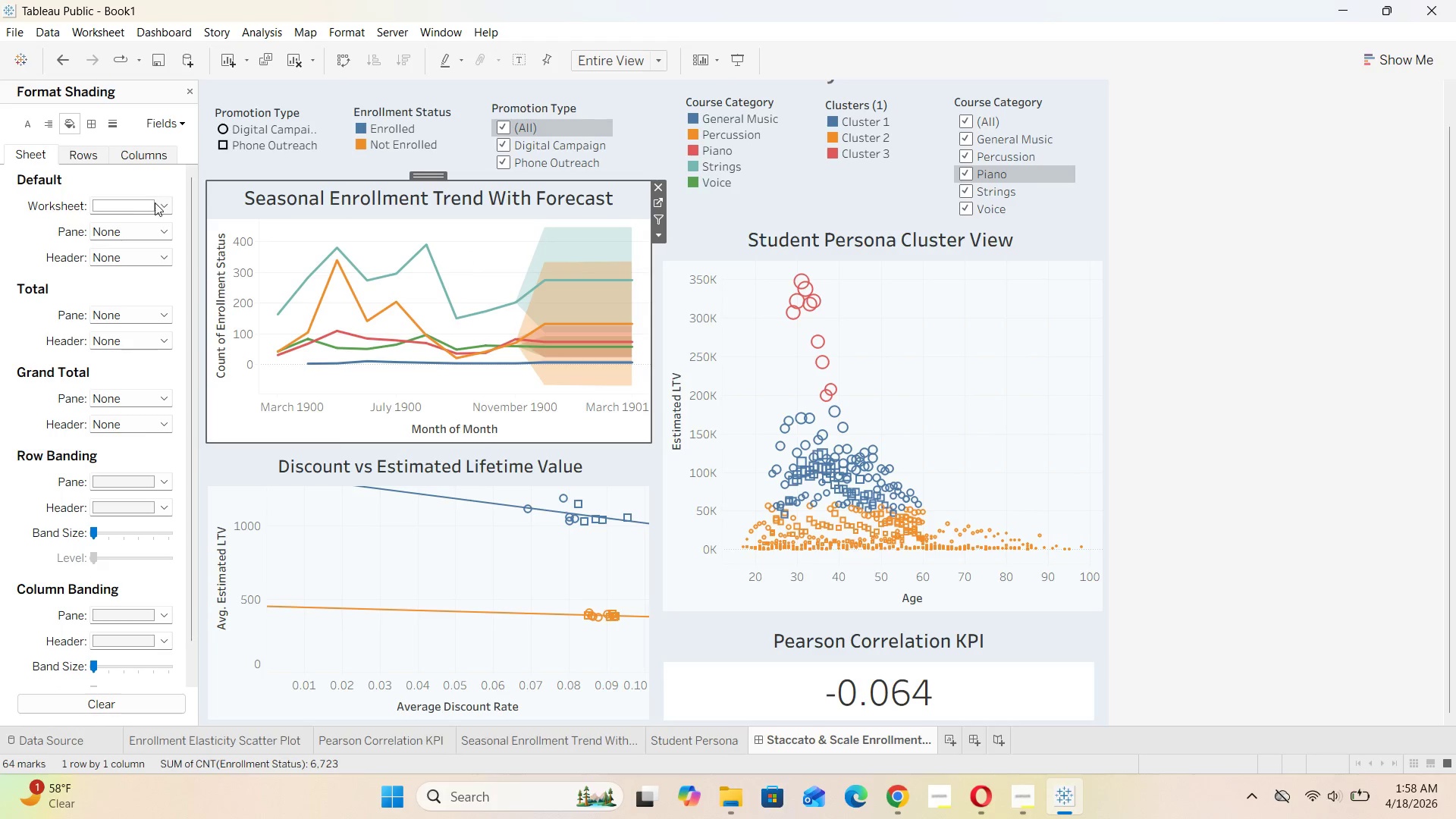 
left_click([158, 202])
 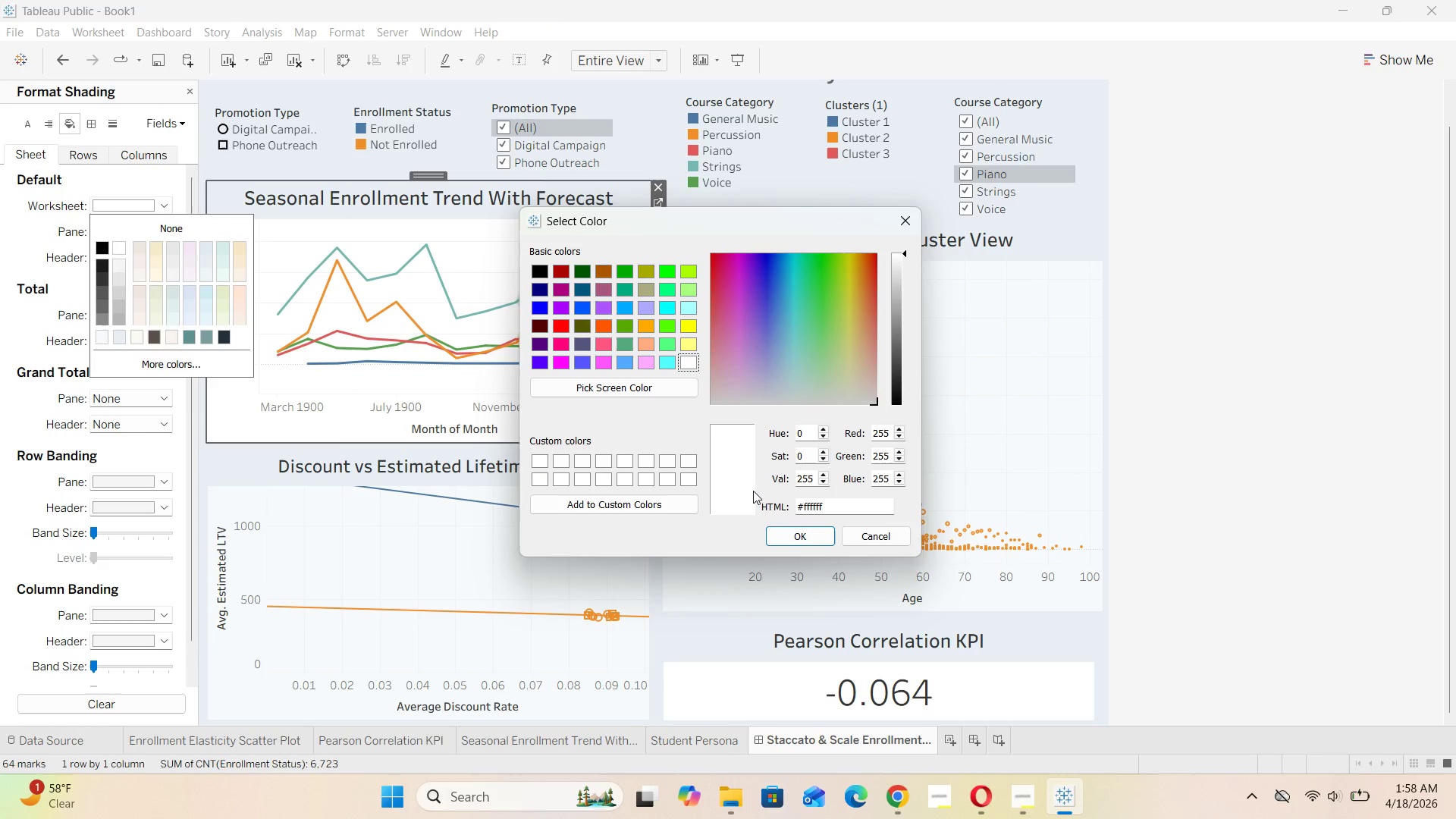 
left_click_drag(start_coordinate=[835, 504], to_coordinate=[783, 509])
 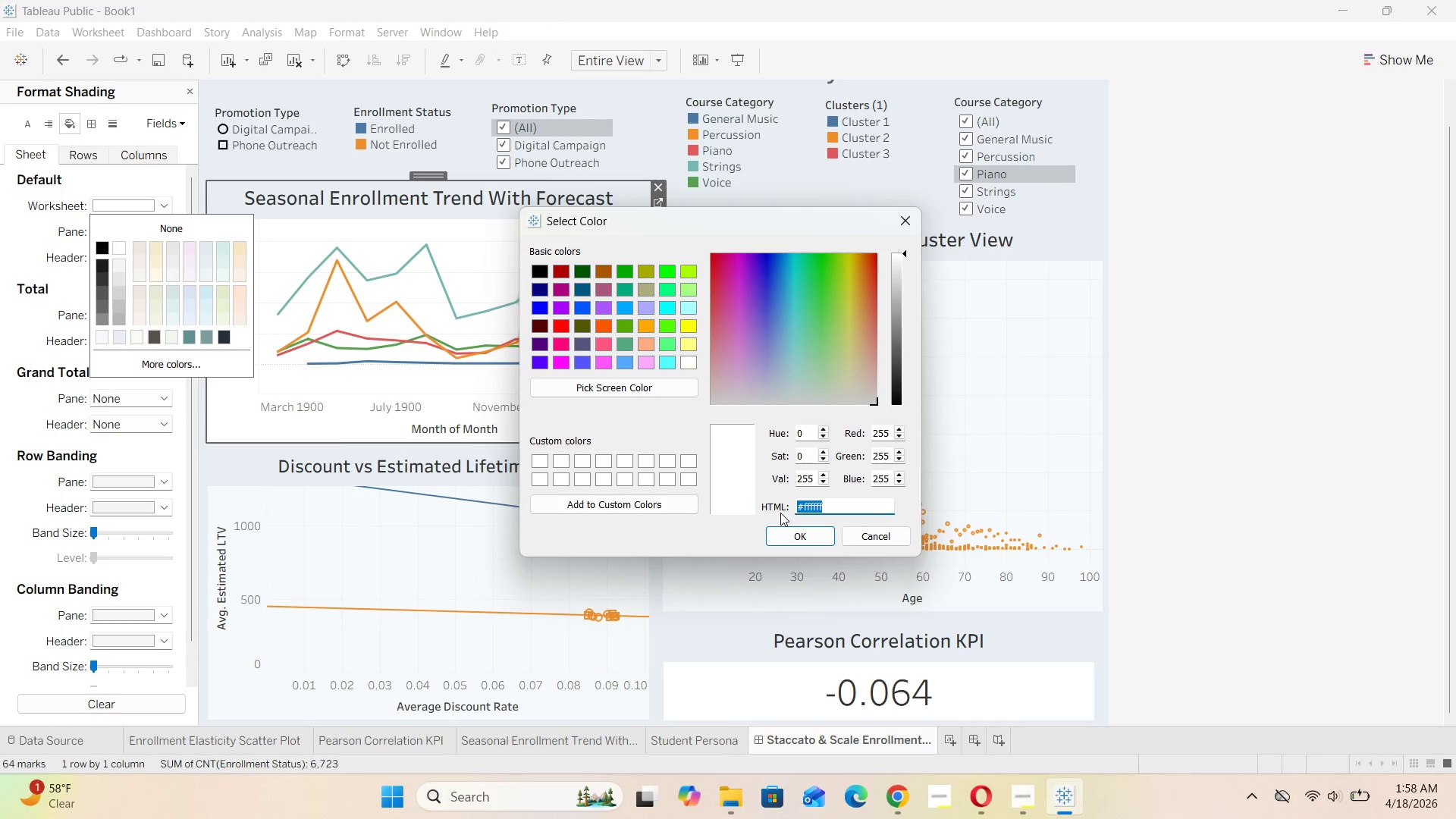 
key(Control+V)
 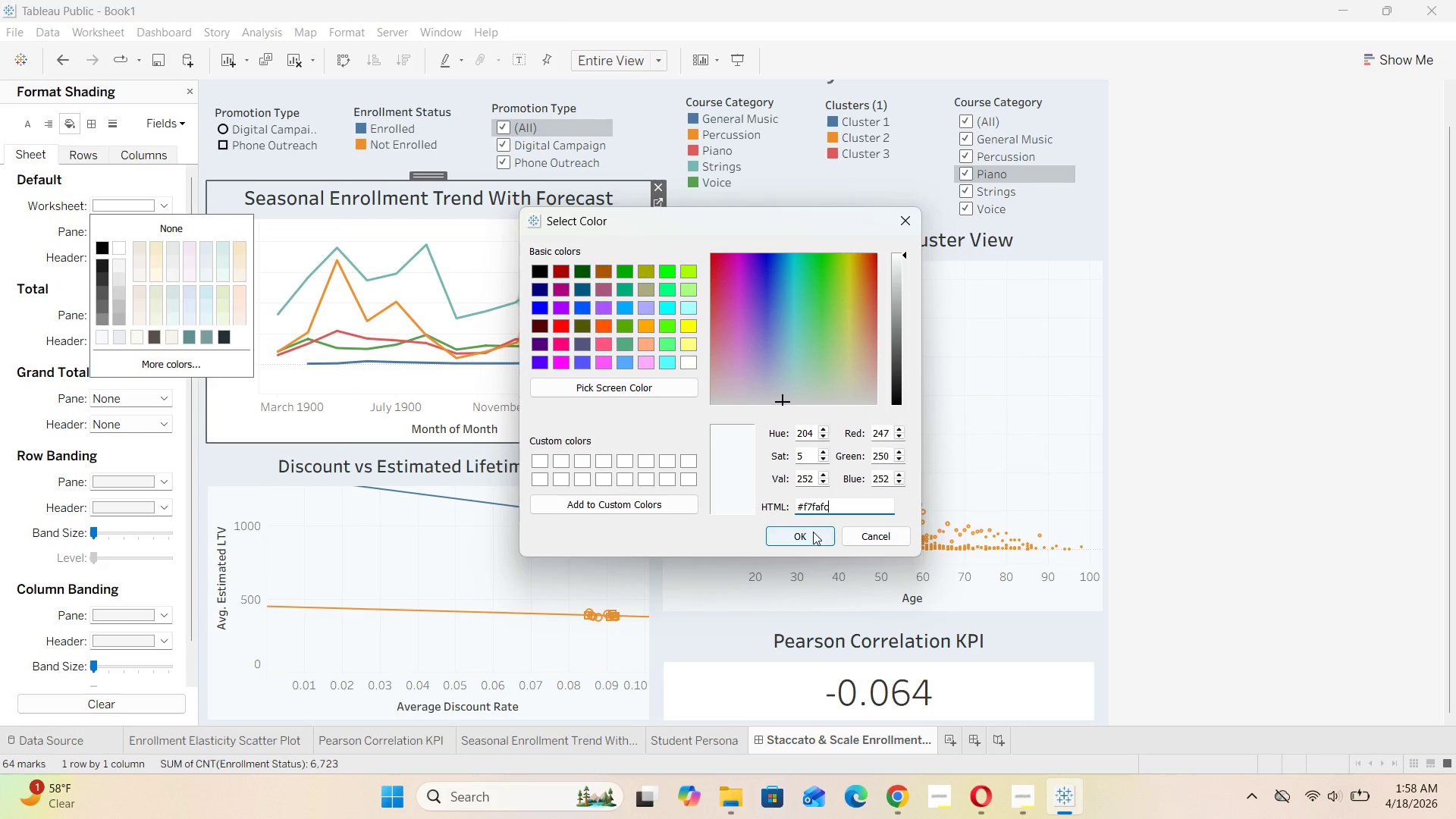 
left_click([811, 534])
 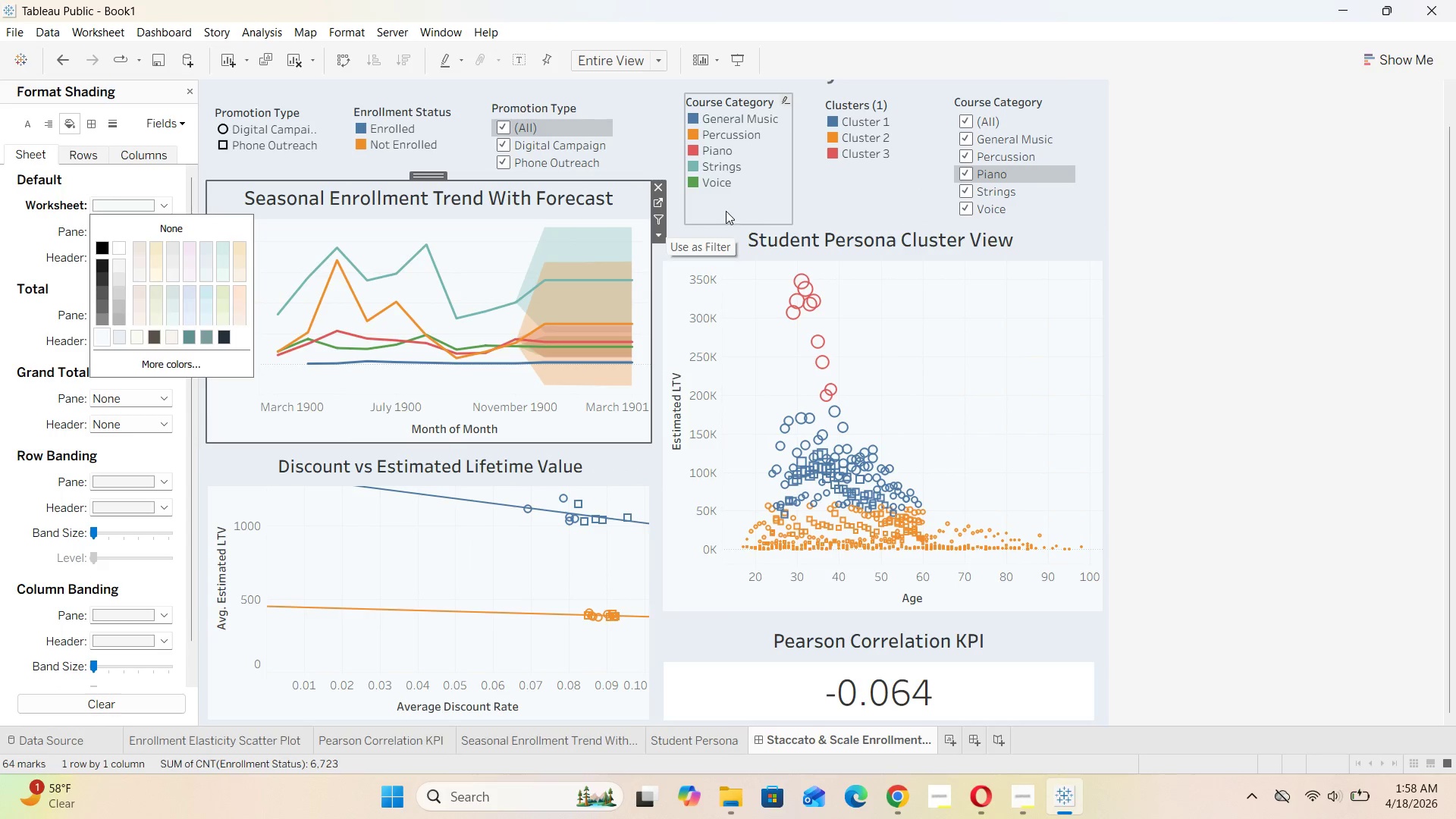 
left_click([875, 215])
 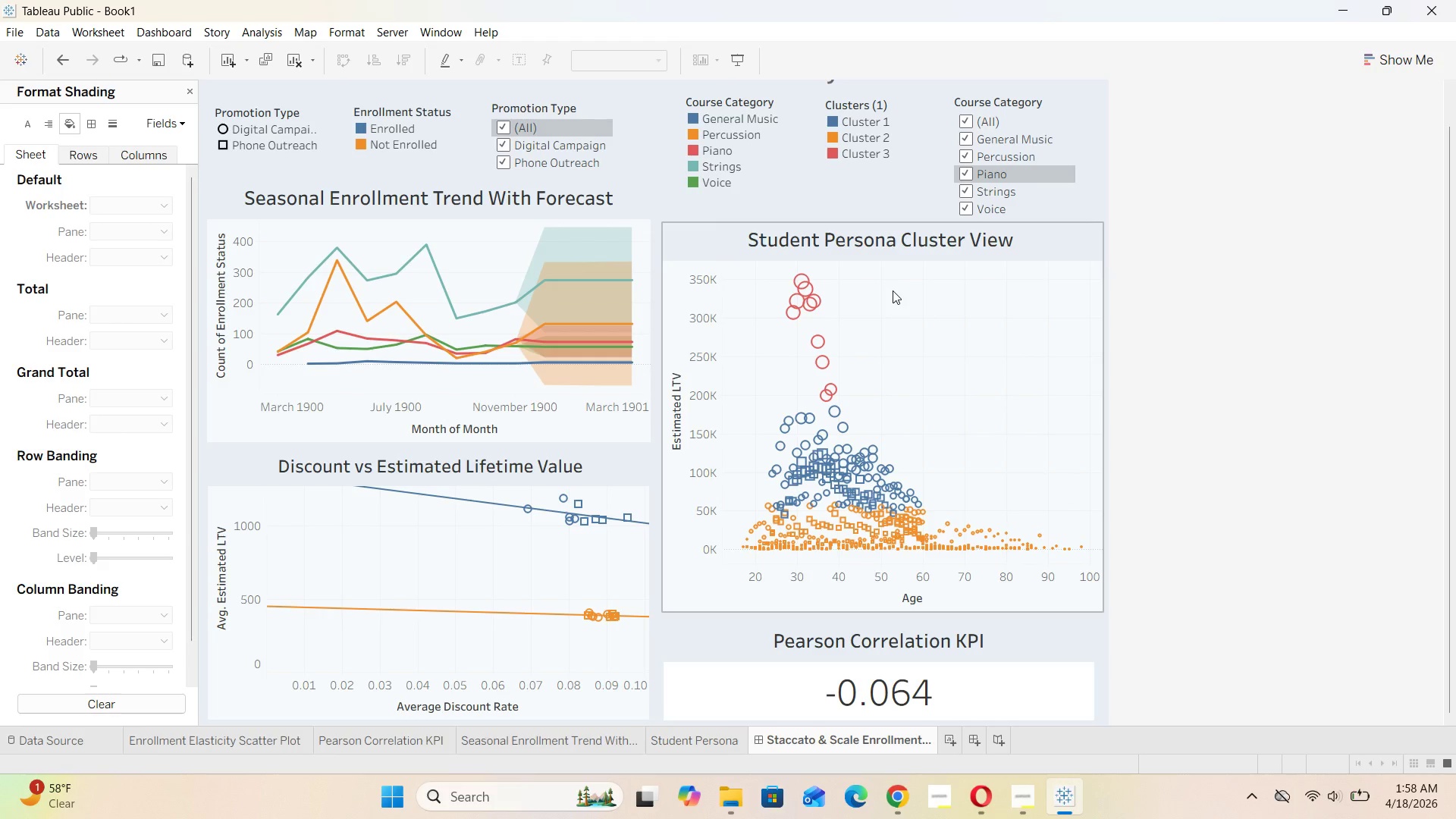 
scroll: coordinate [893, 299], scroll_direction: down, amount: 9.0
 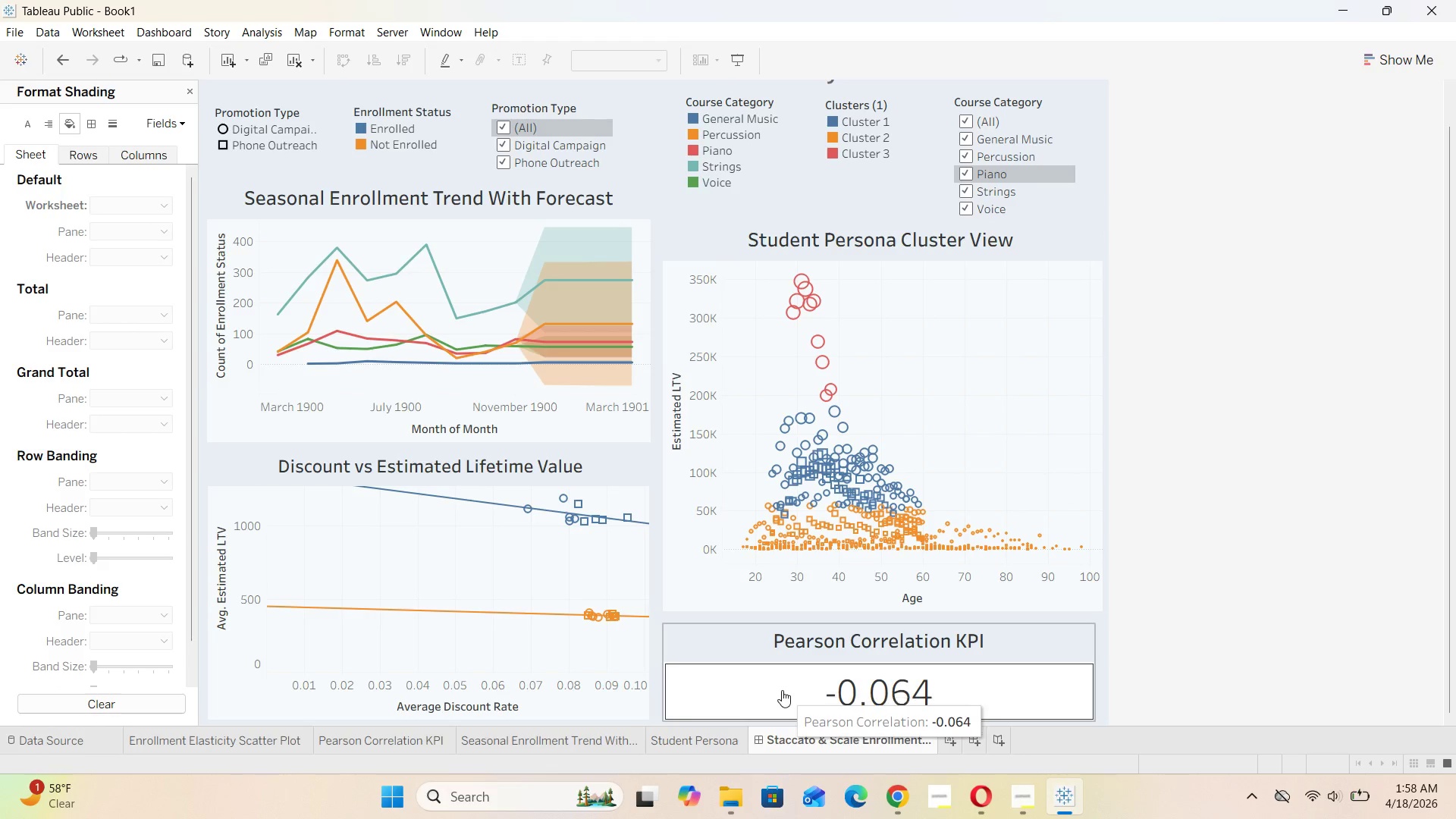 
left_click([782, 690])
 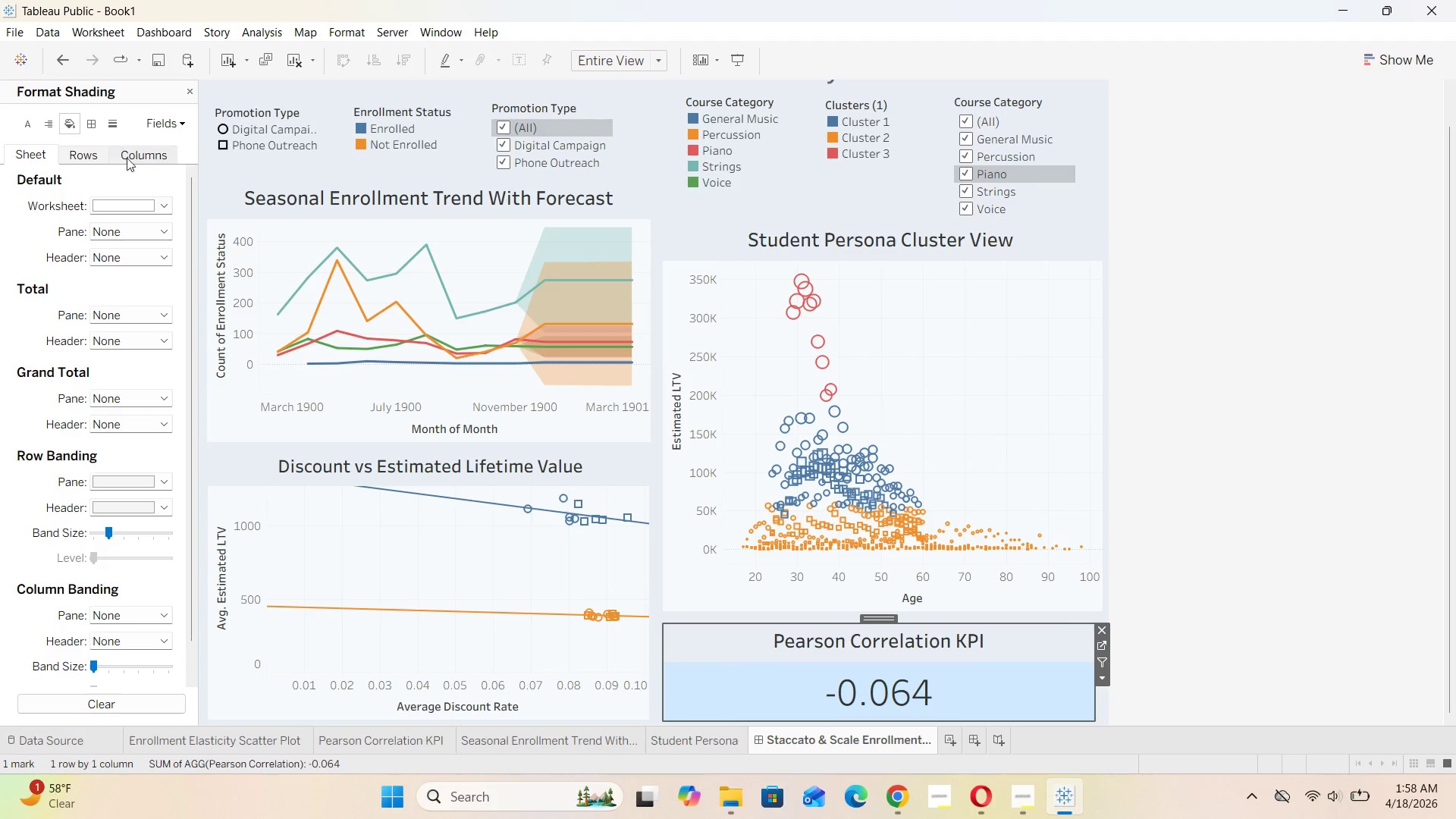 
left_click([165, 202])
 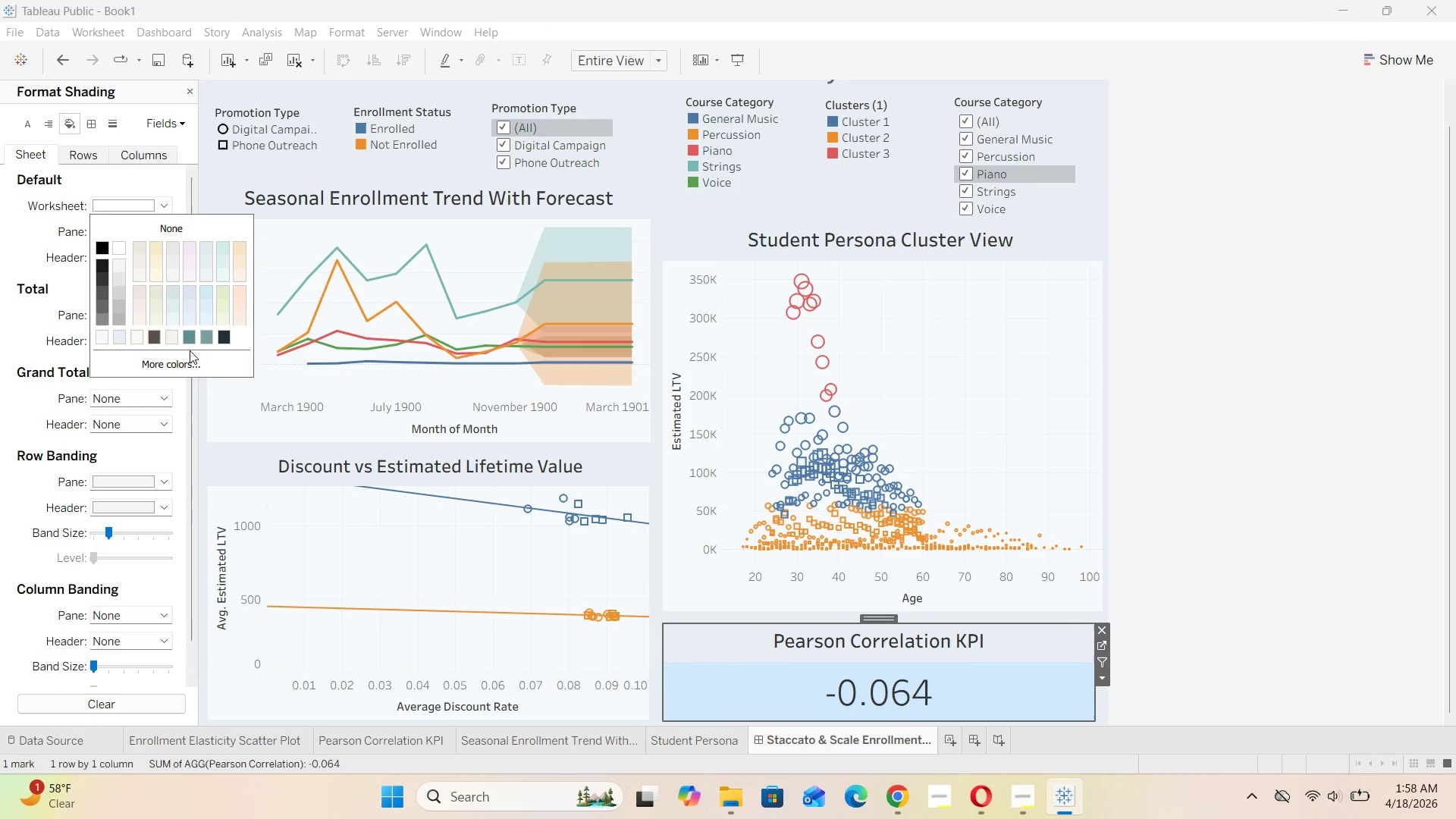 
left_click([188, 359])
 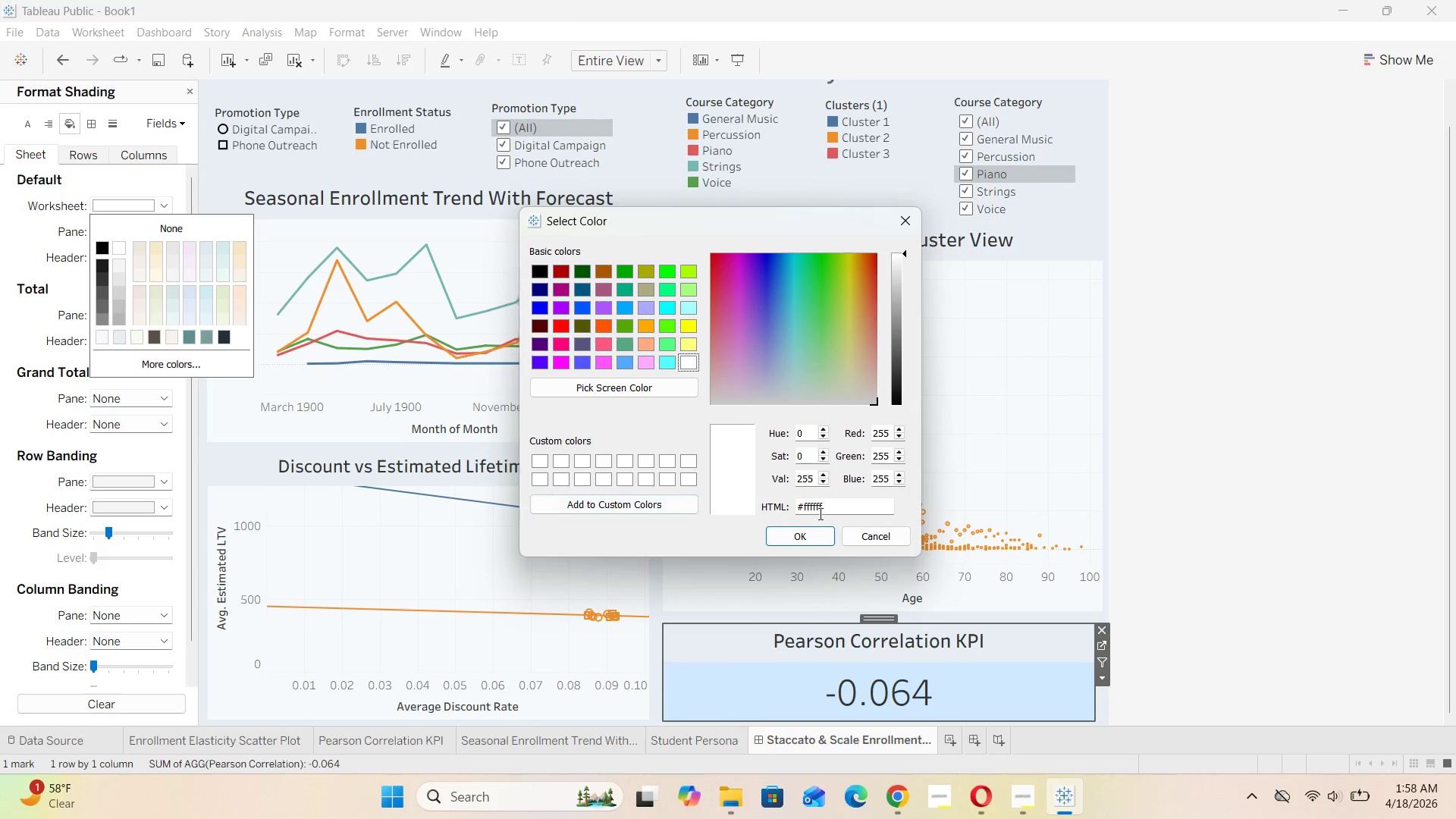 
left_click_drag(start_coordinate=[830, 507], to_coordinate=[780, 509])
 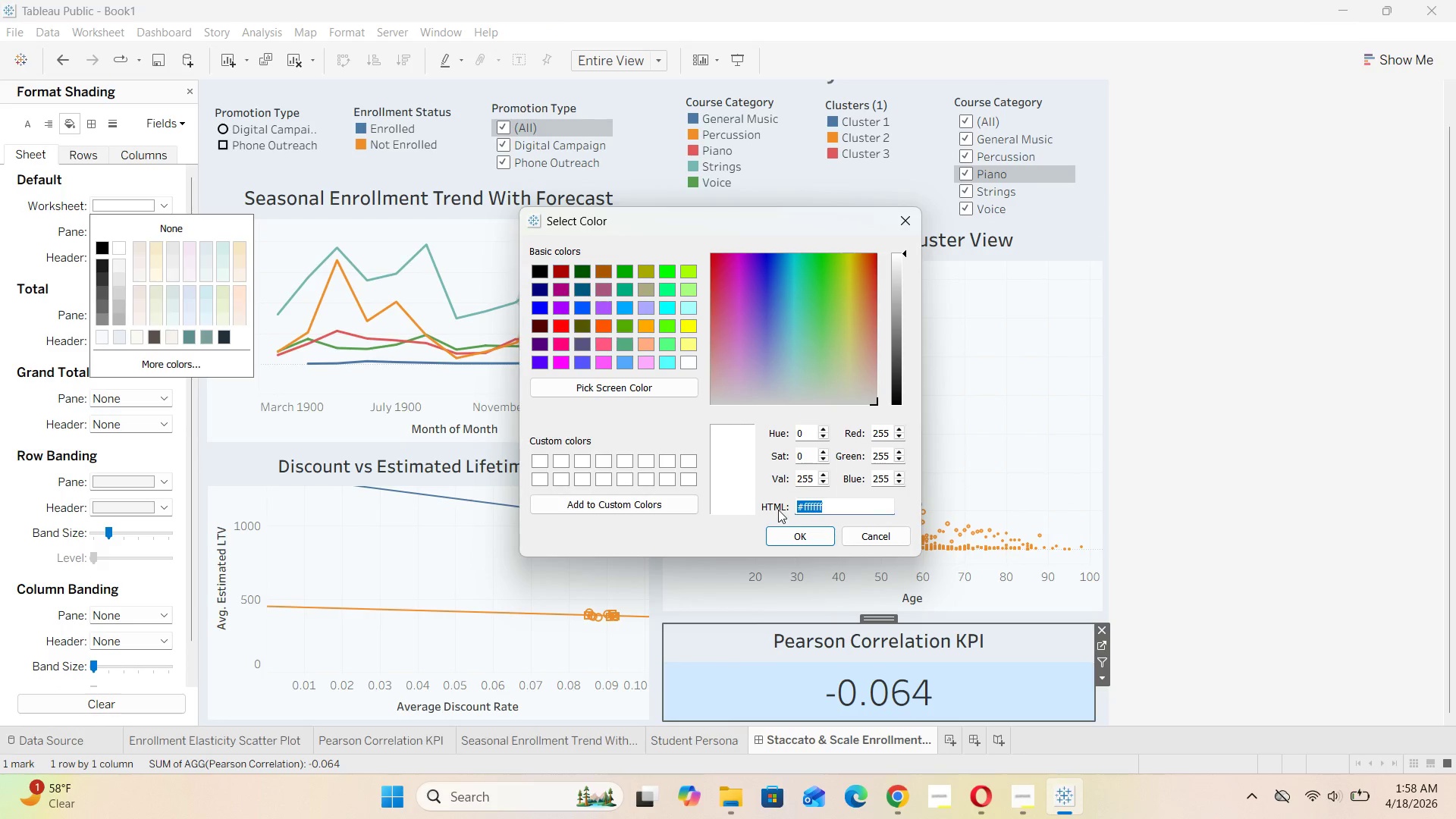 
key(Control+V)
 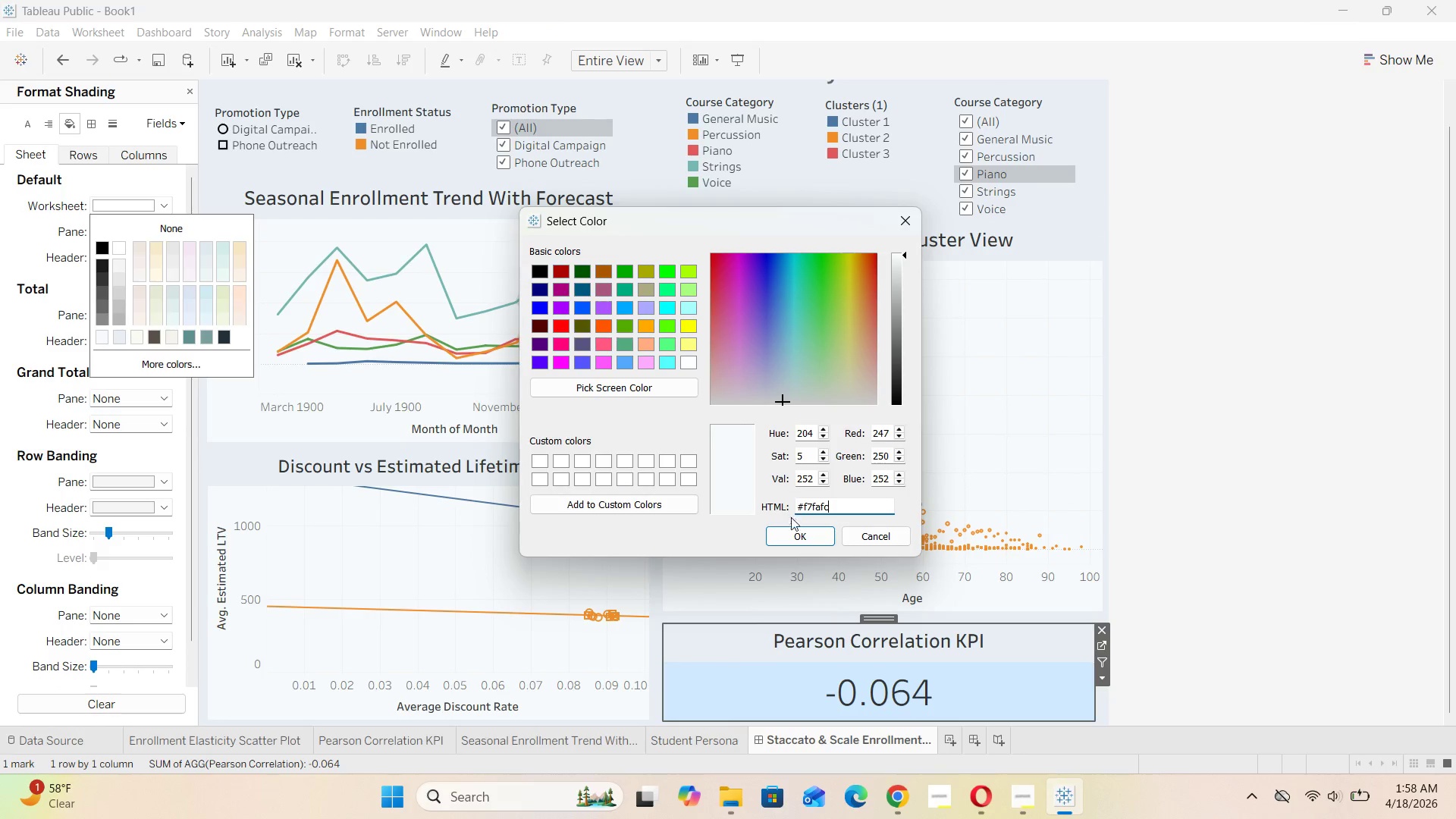 
mouse_move([806, 508])
 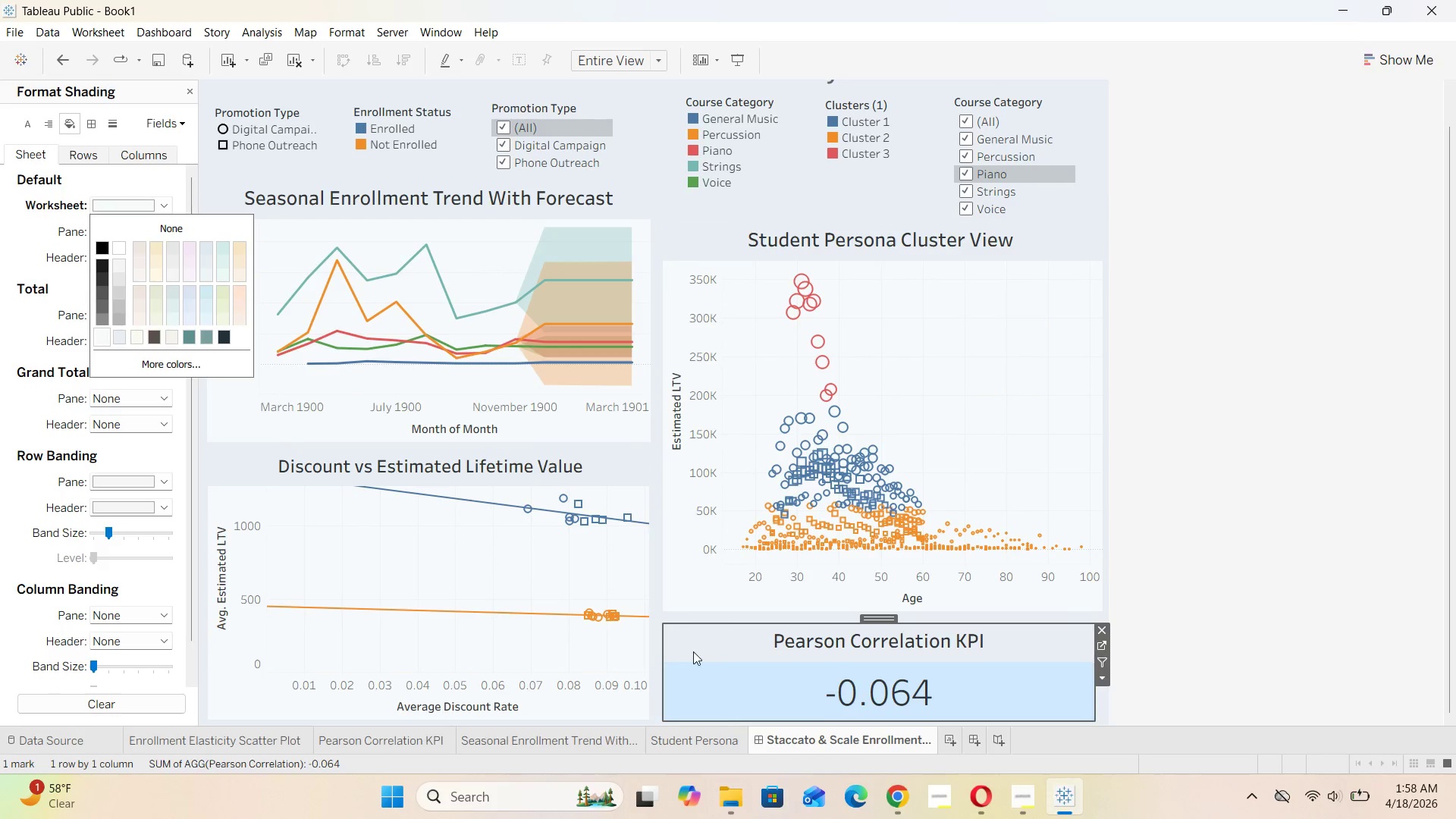 
left_click([701, 654])
 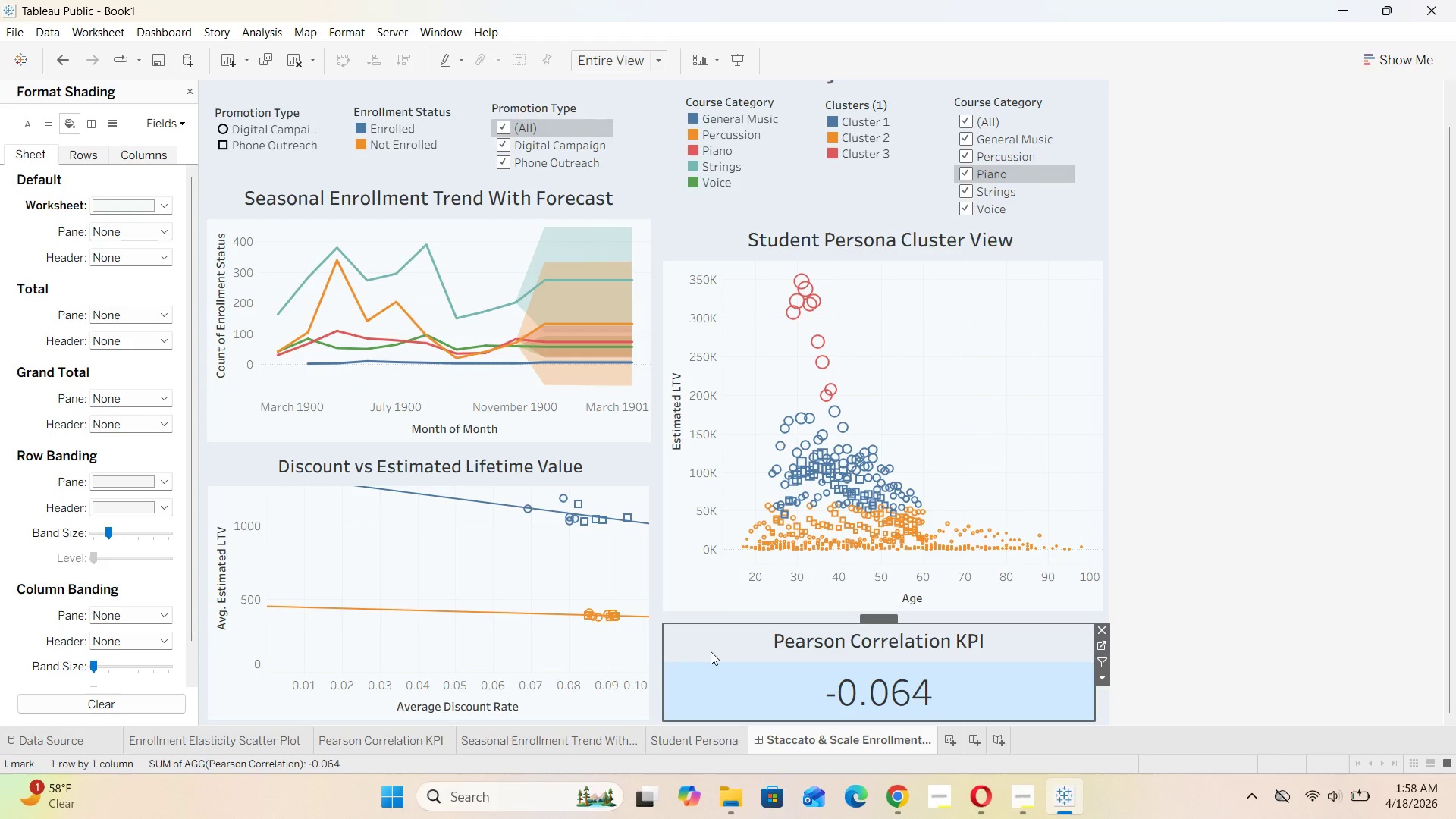 
left_click_drag(start_coordinate=[709, 664], to_coordinate=[710, 669])
 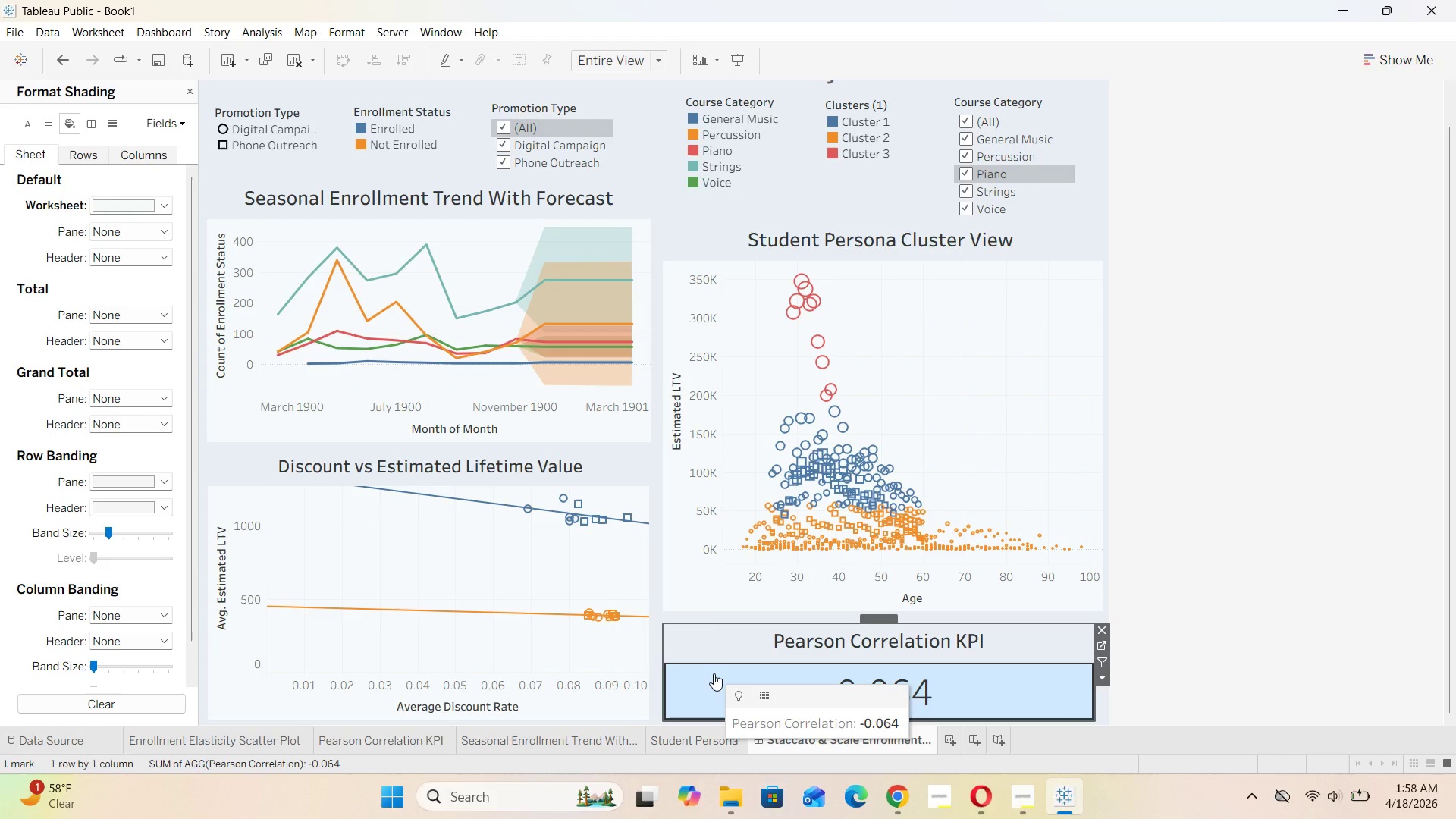 
left_click([714, 673])
 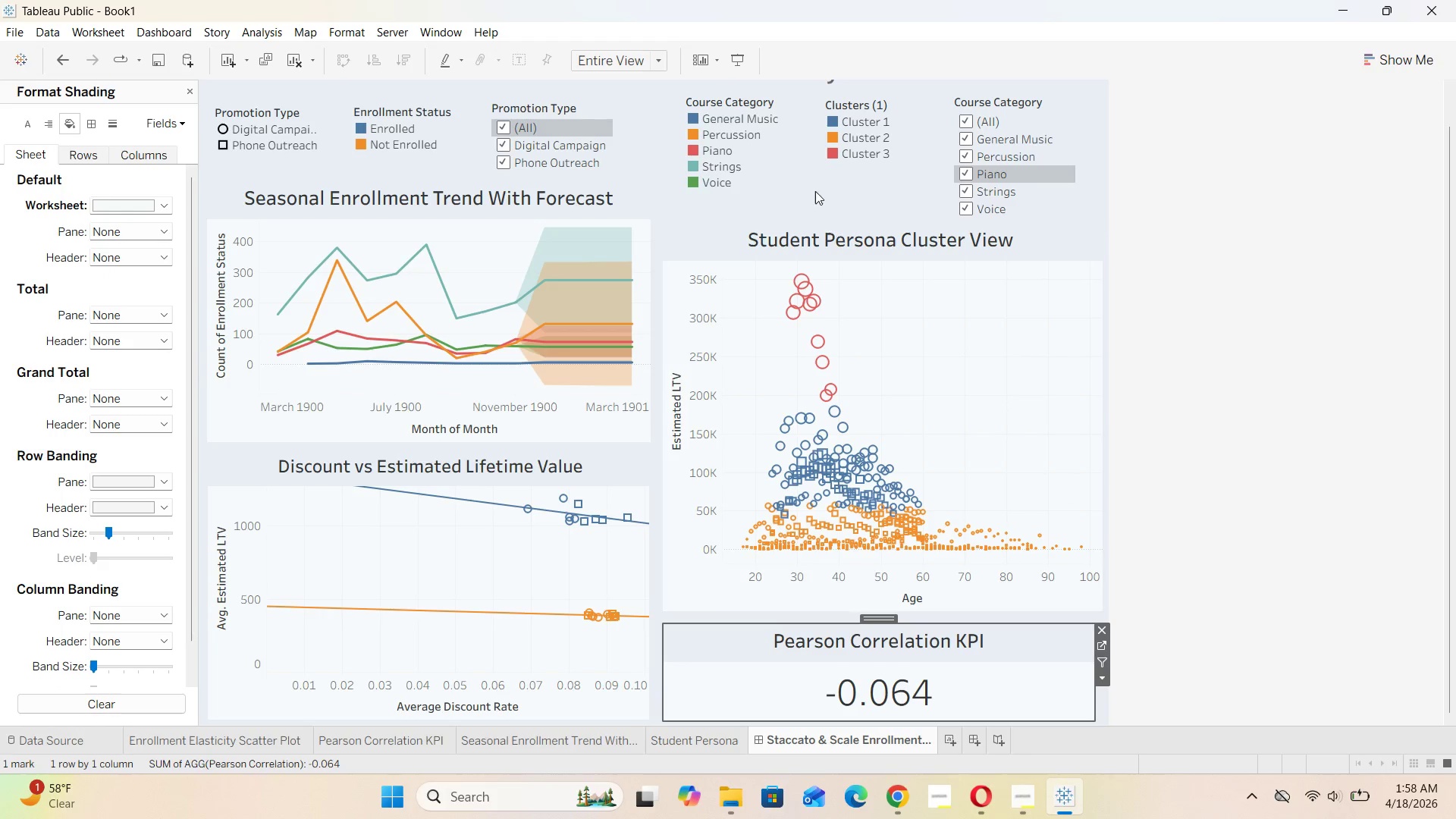 
left_click([814, 184])
 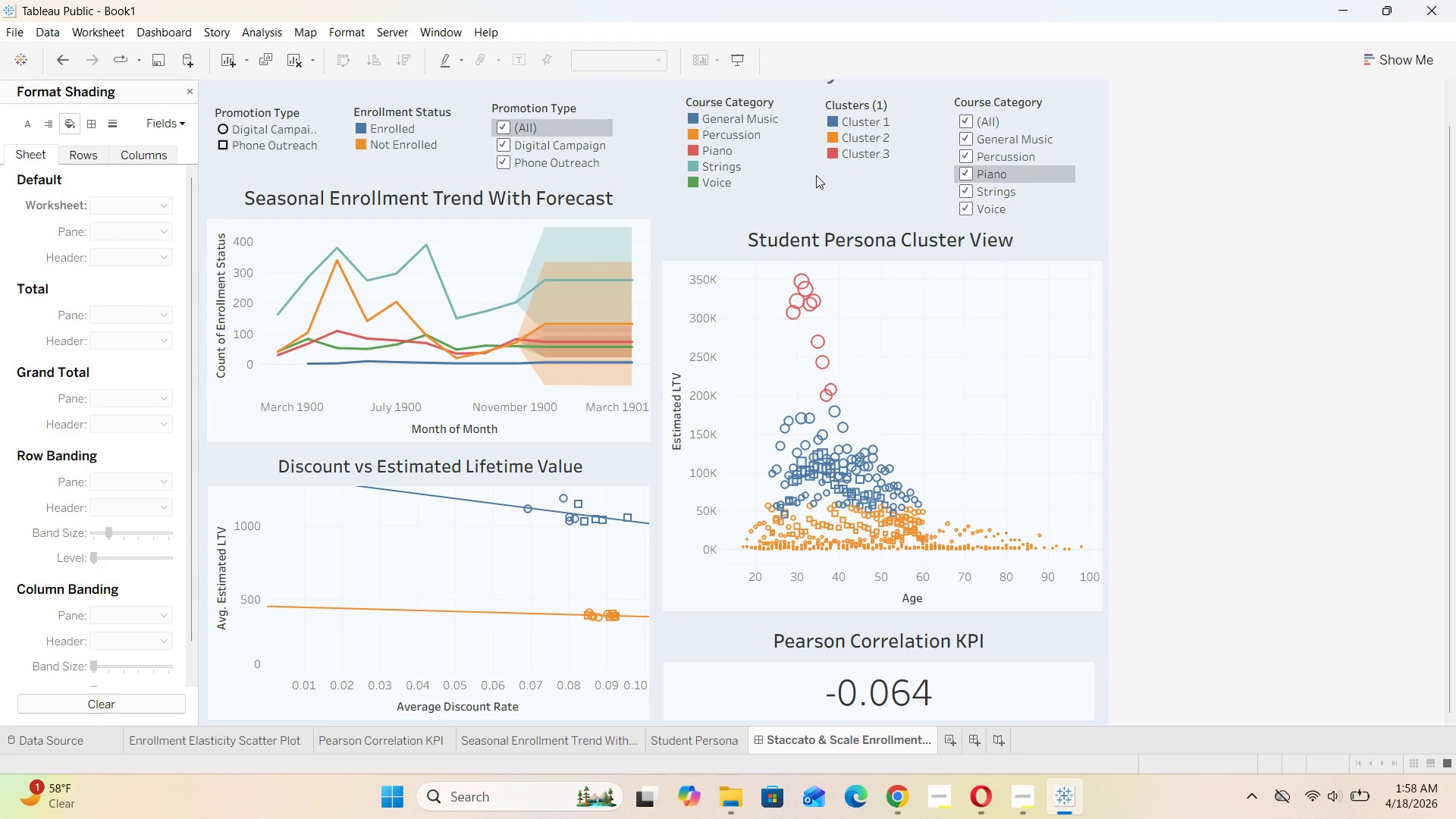 
scroll: coordinate [816, 175], scroll_direction: down, amount: 3.0
 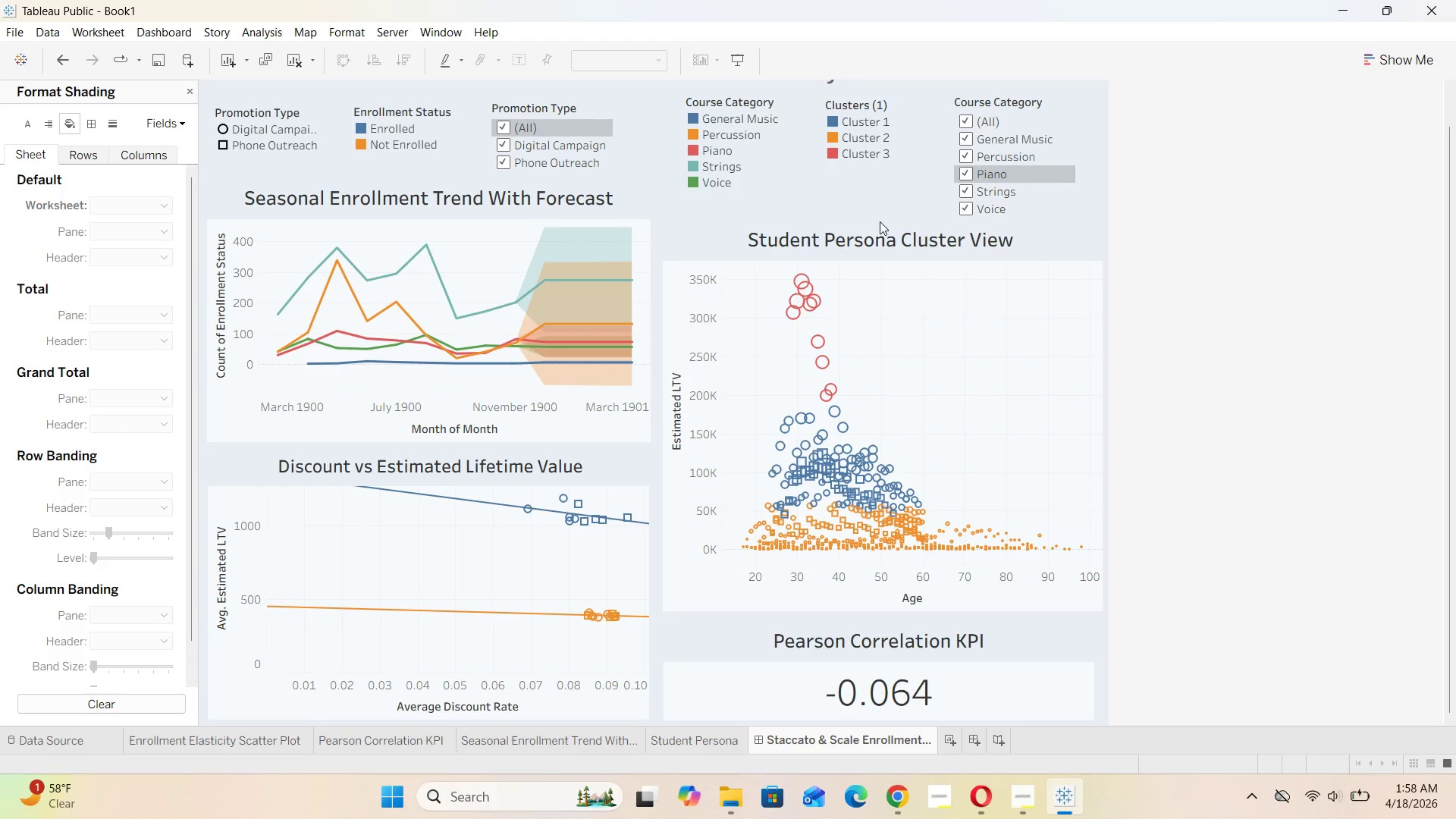 
wait(13.5)
 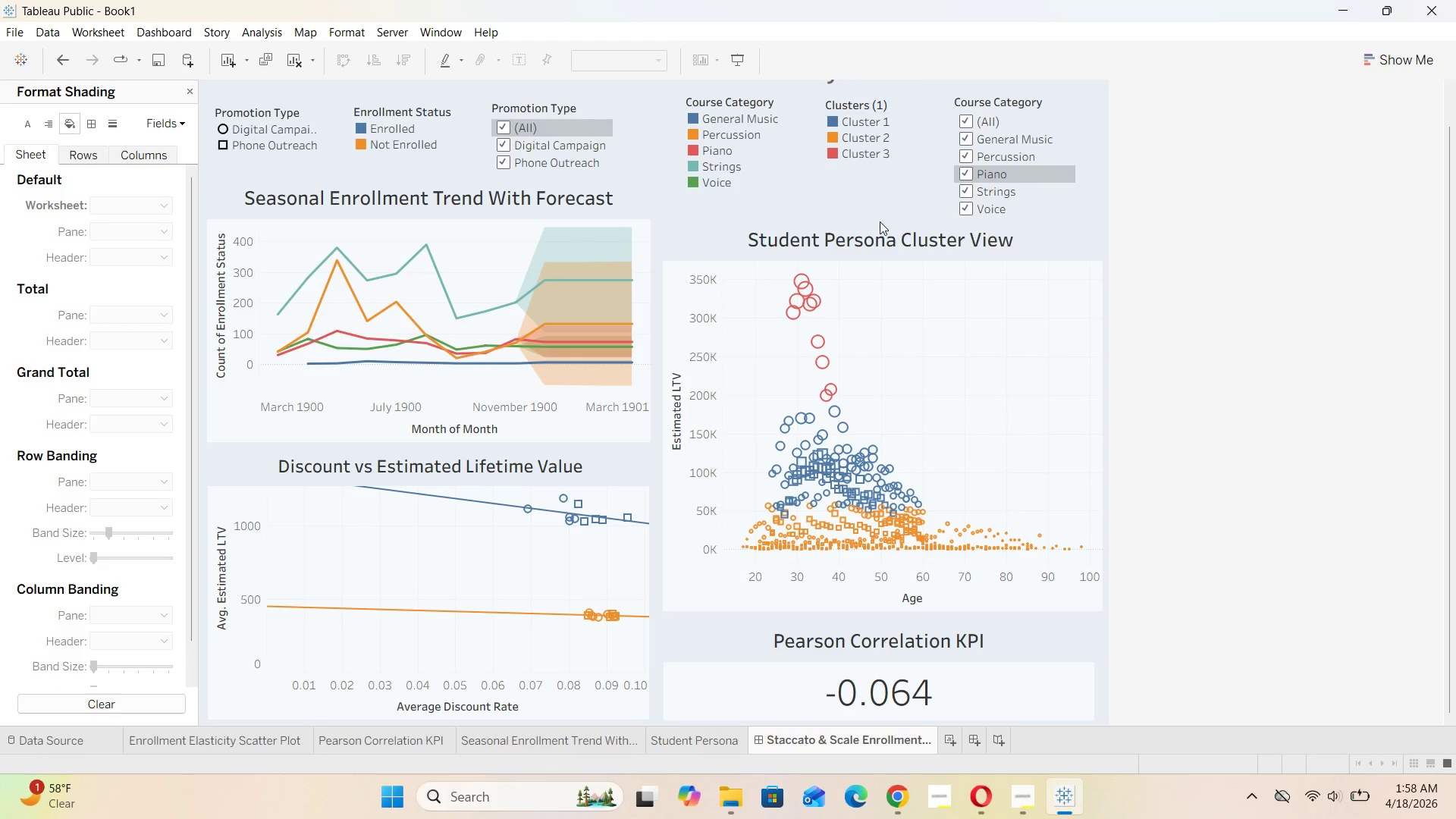 
left_click([702, 750])
 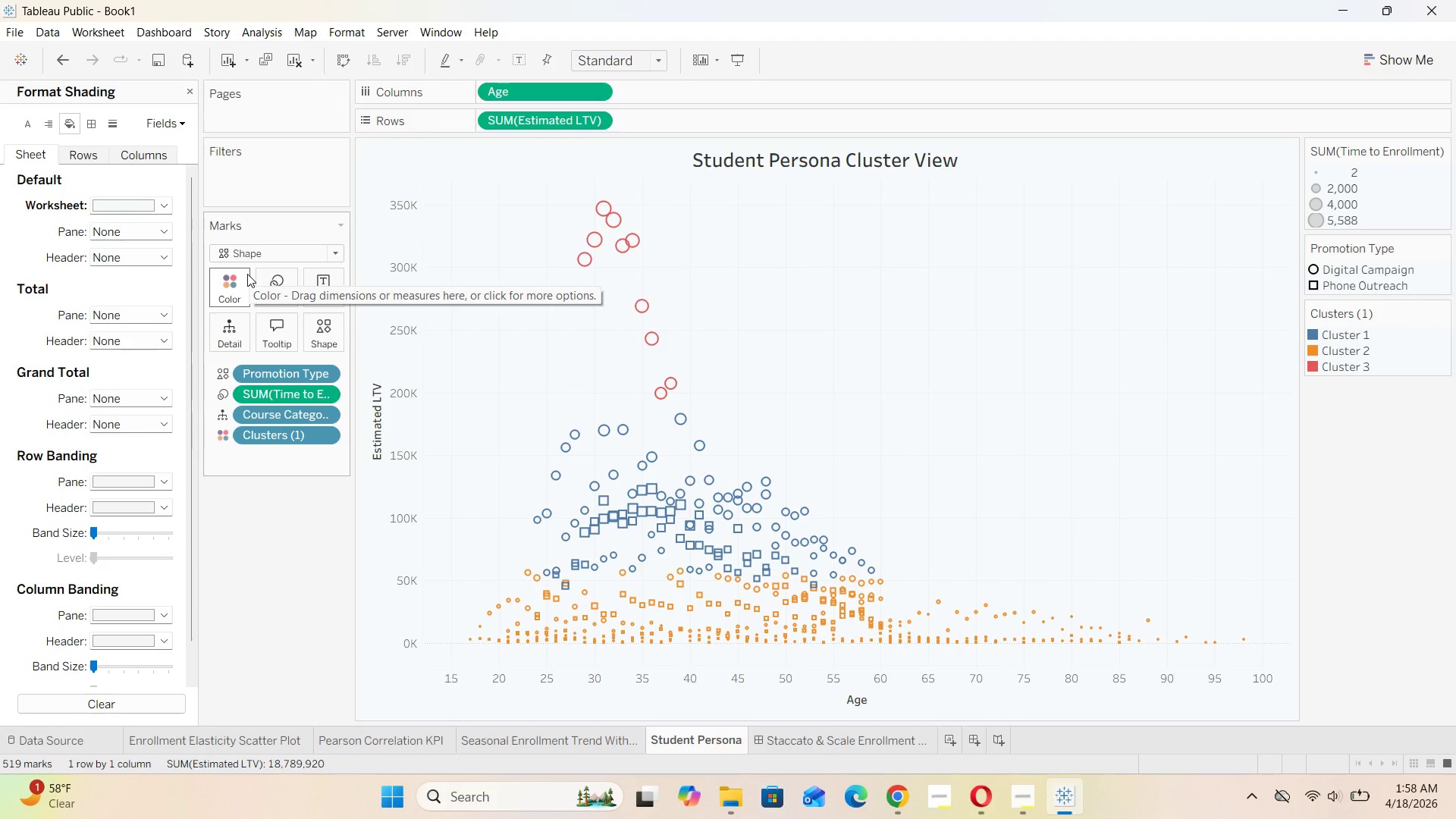 
mouse_move([1312, 371])
 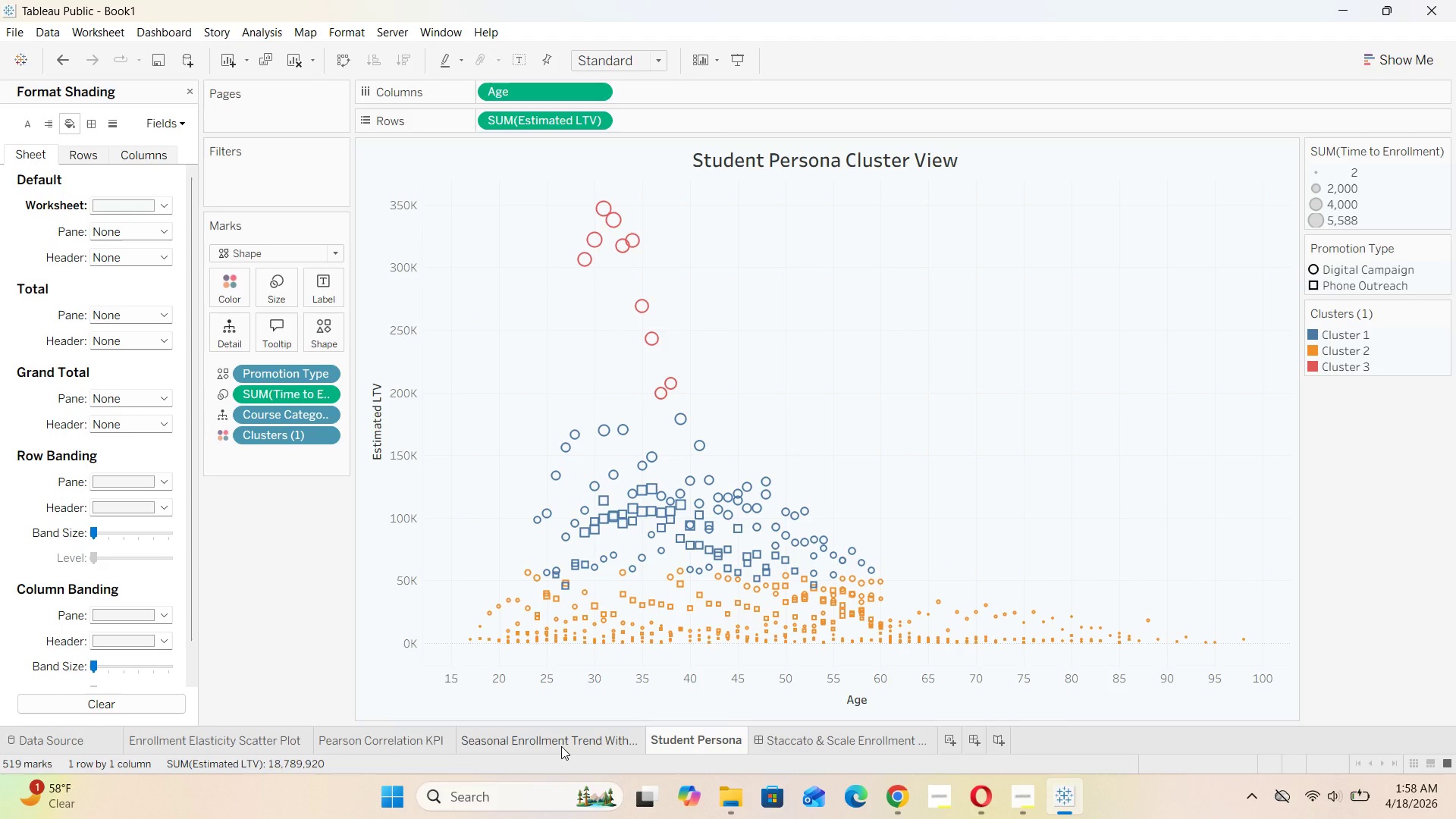 
left_click([561, 746])
 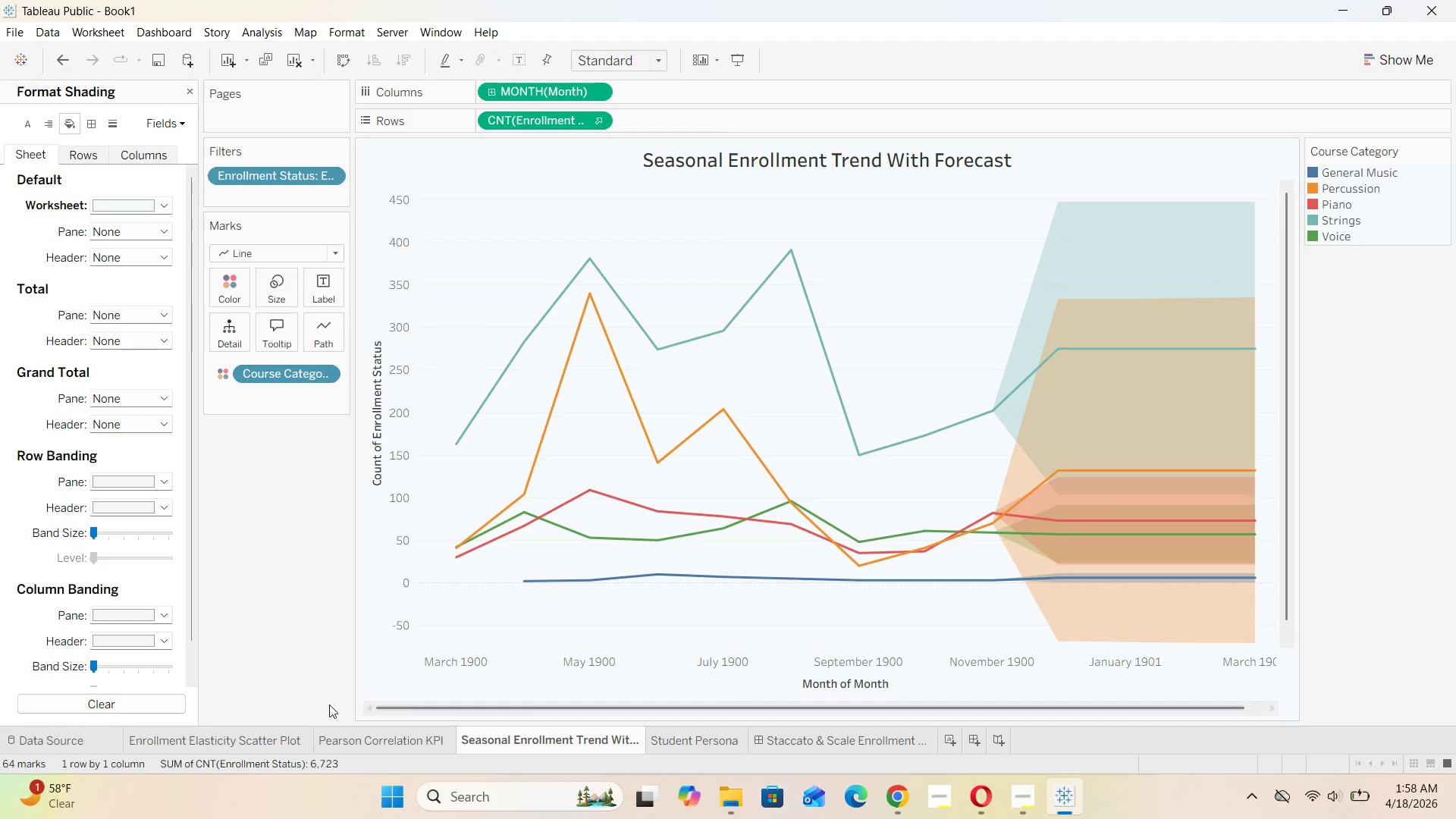 
left_click([267, 736])
 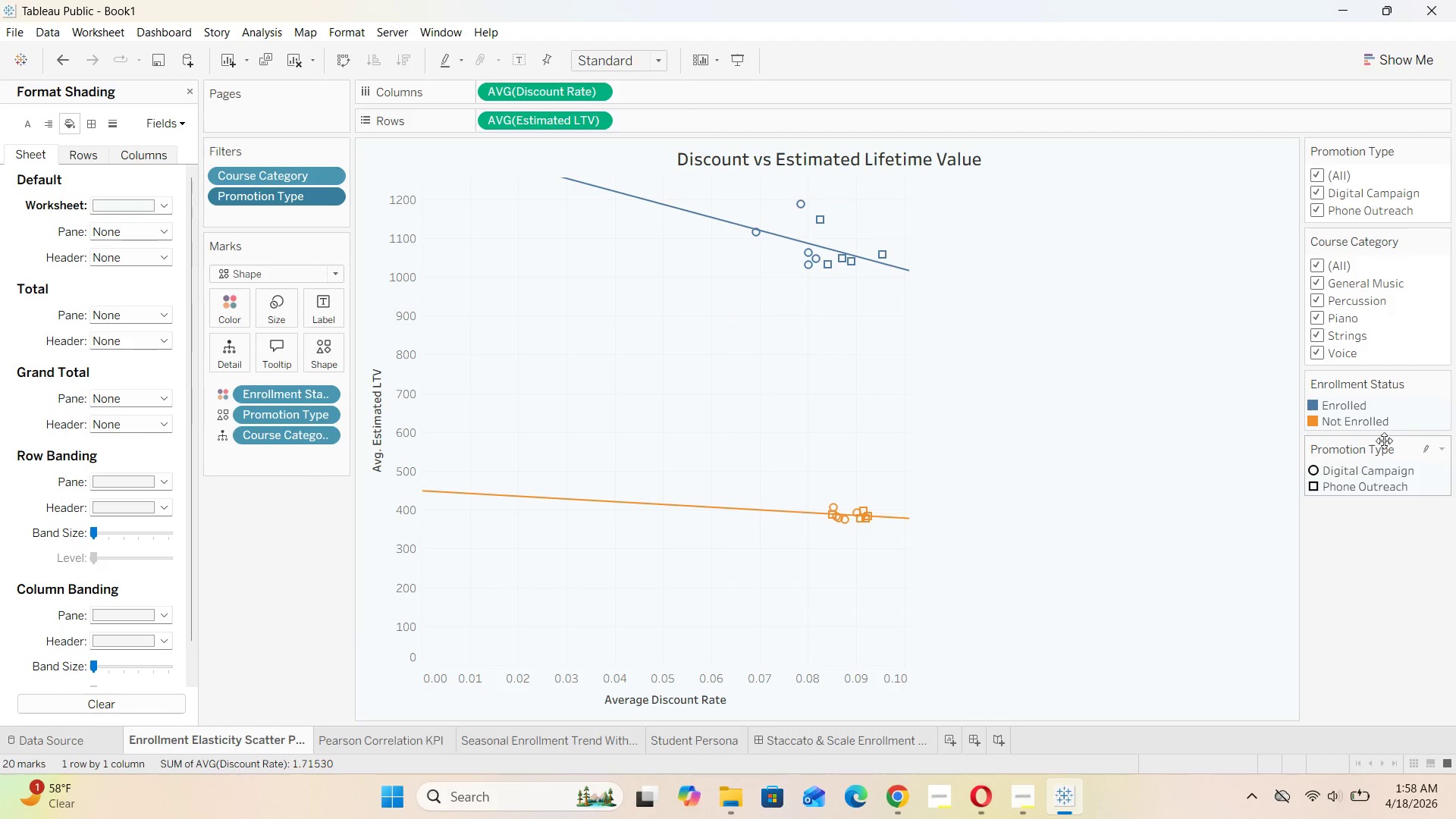 
left_click([1310, 402])
 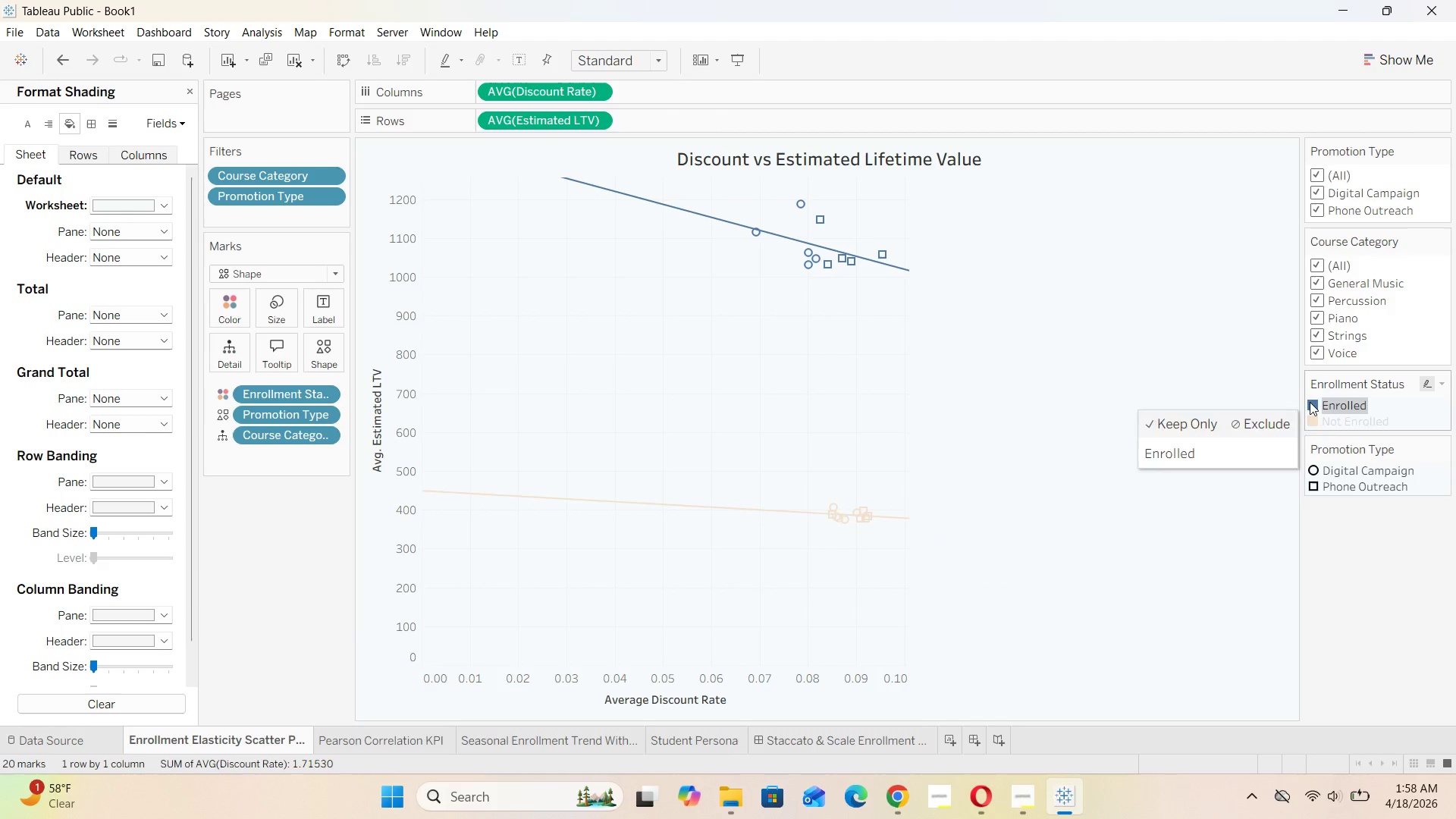 
double_click([1310, 402])
 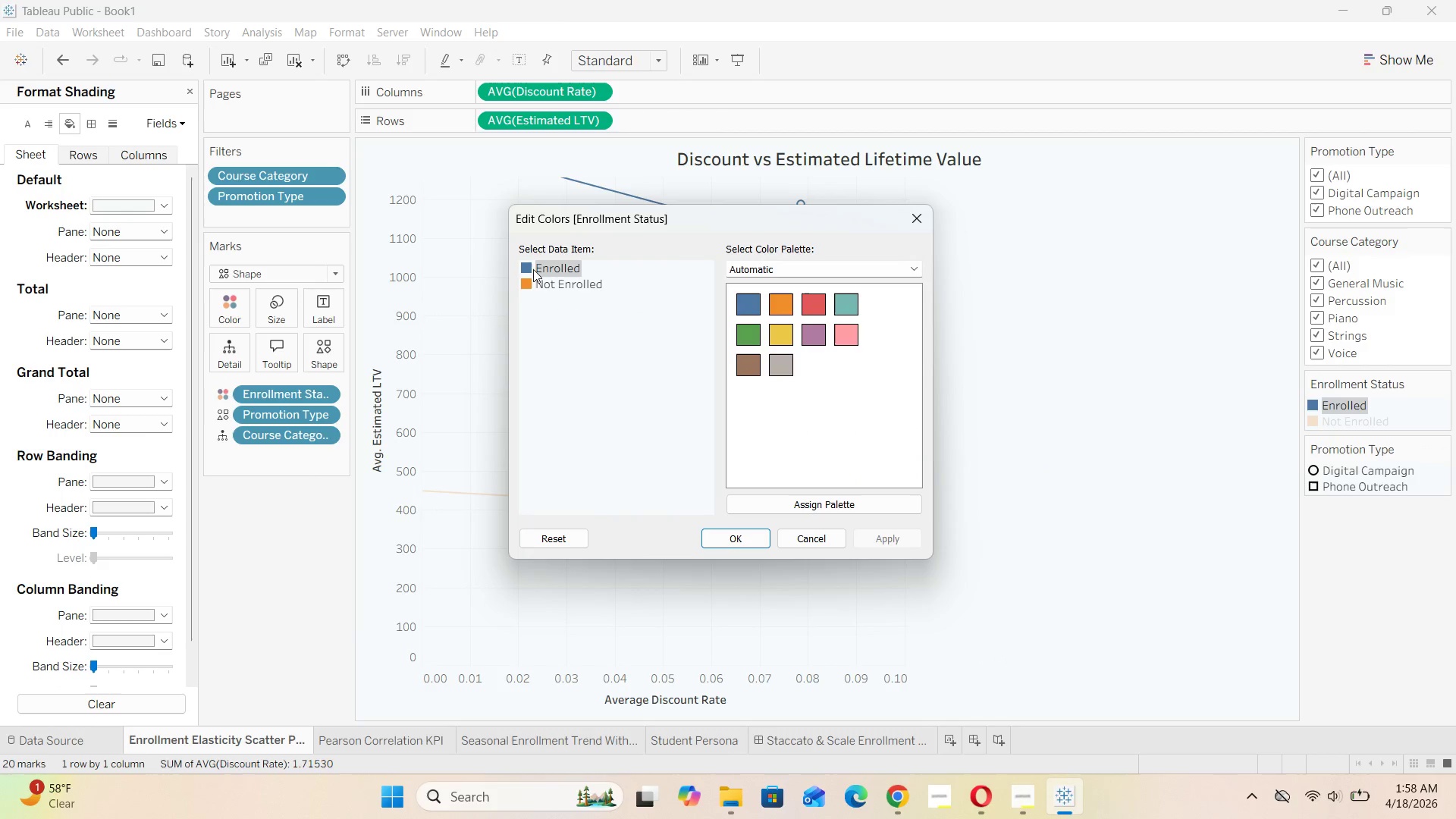 
left_click([532, 265])
 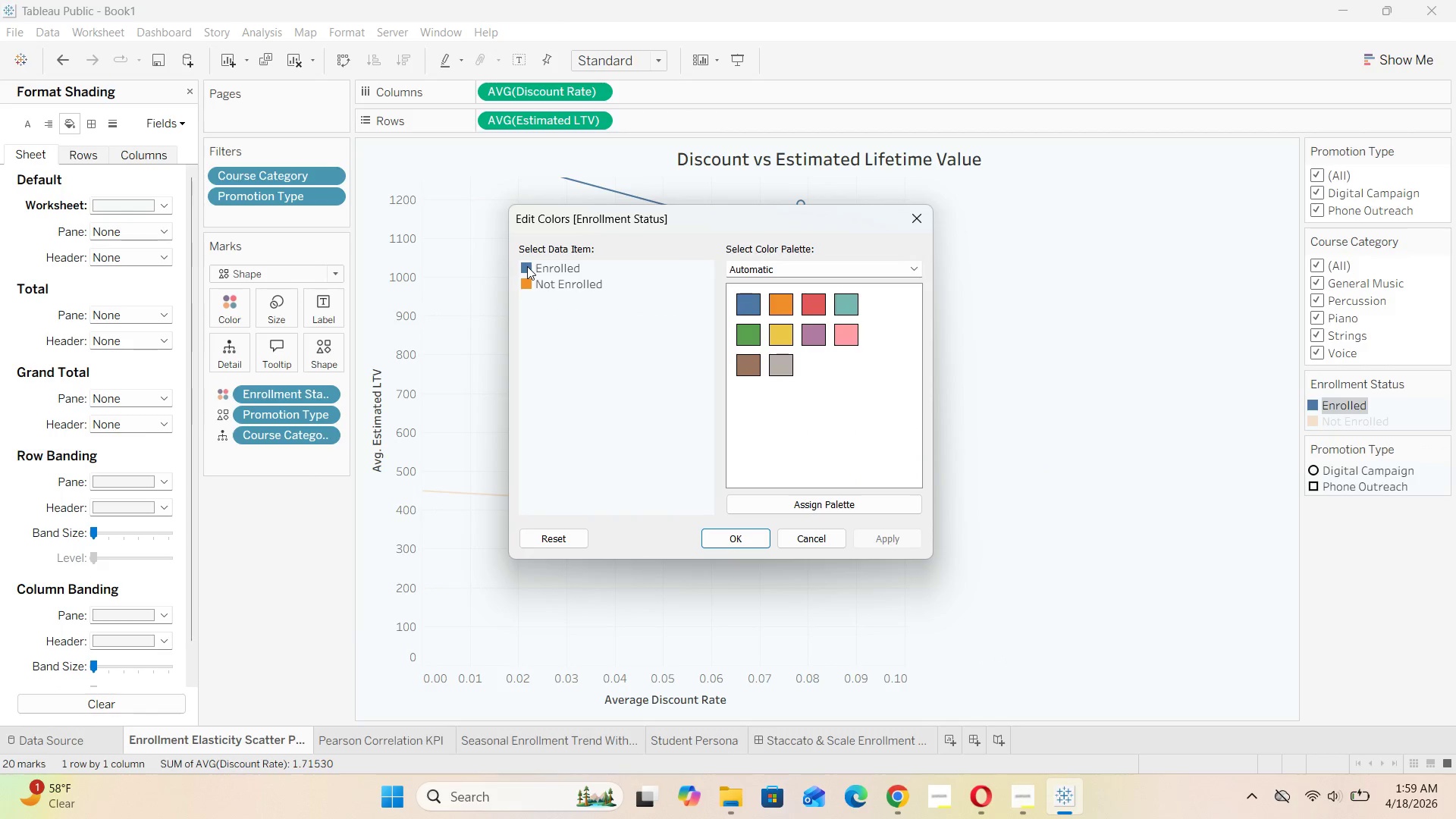 
left_click([525, 266])
 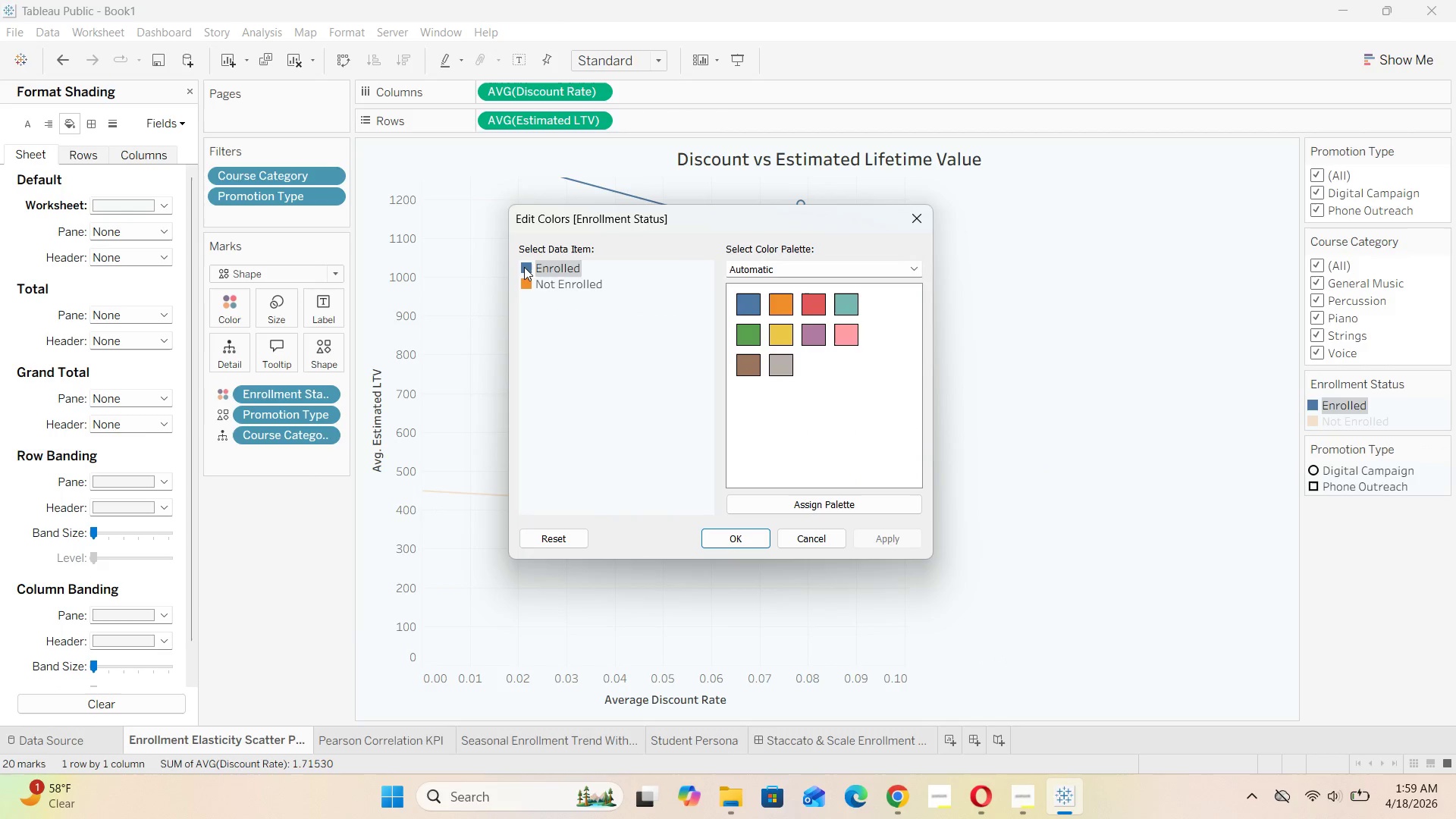 
double_click([524, 267])
 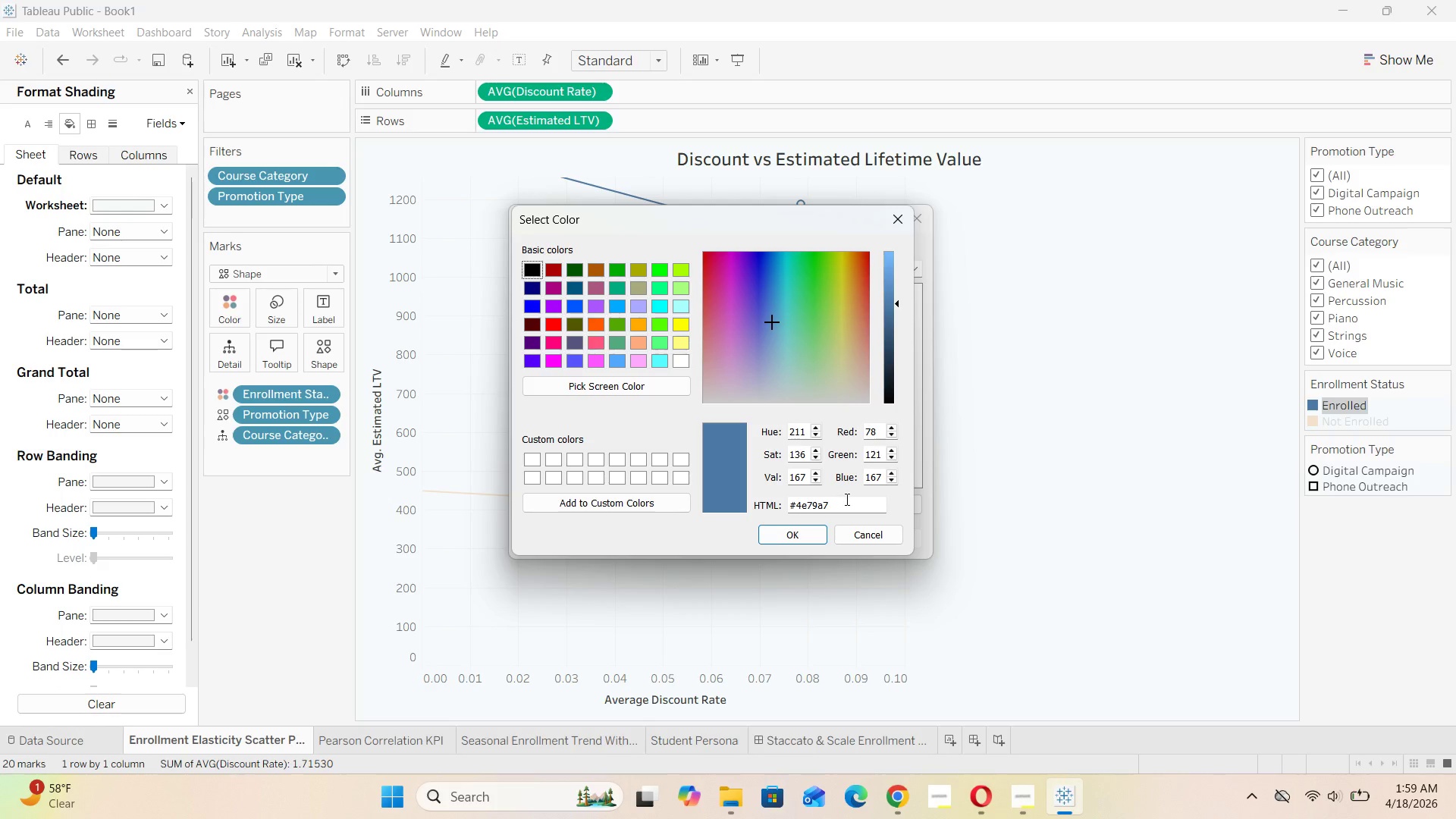 
left_click_drag(start_coordinate=[846, 503], to_coordinate=[793, 509])
 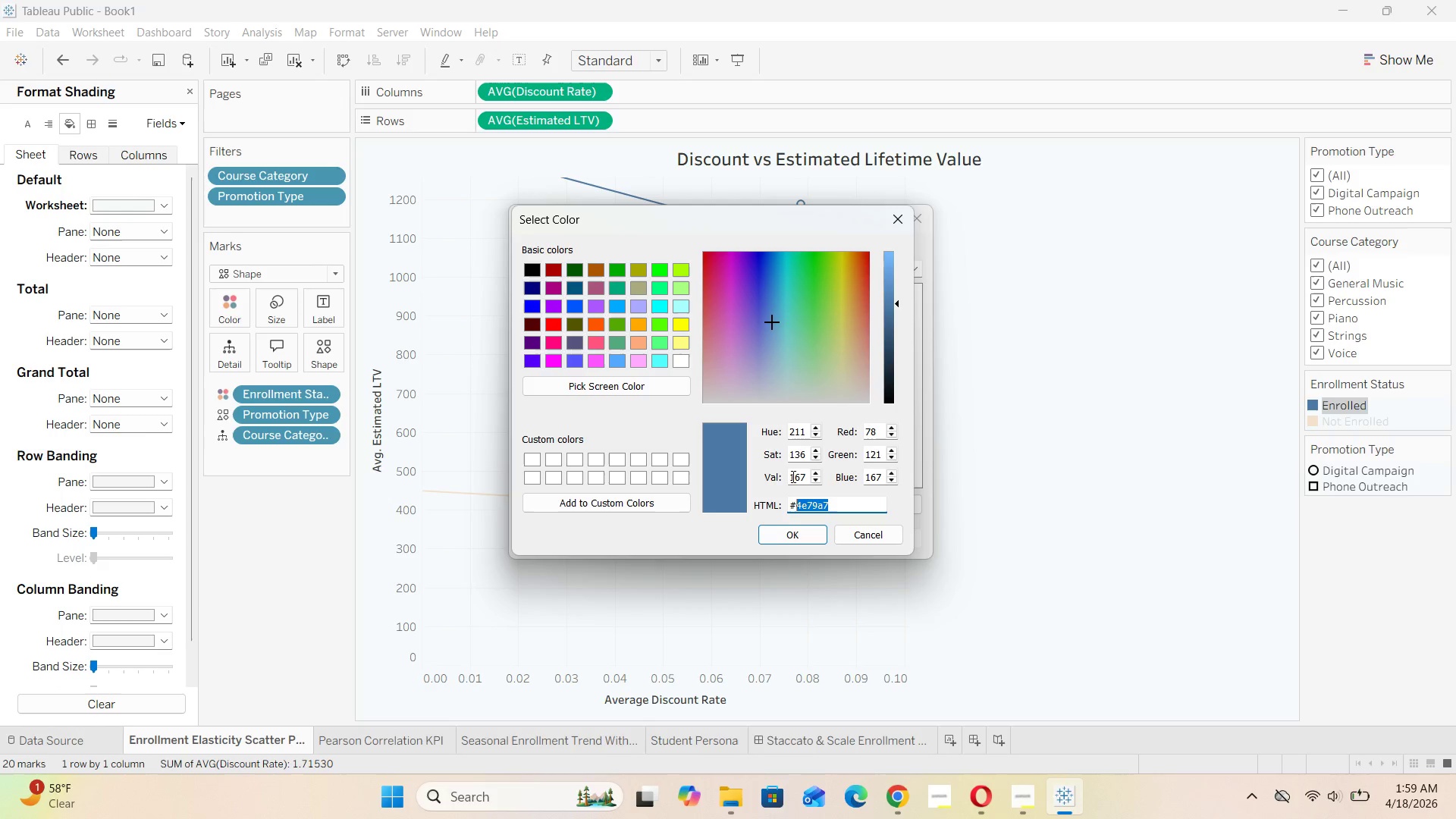 
key(Backspace)
type(5B7C99)
 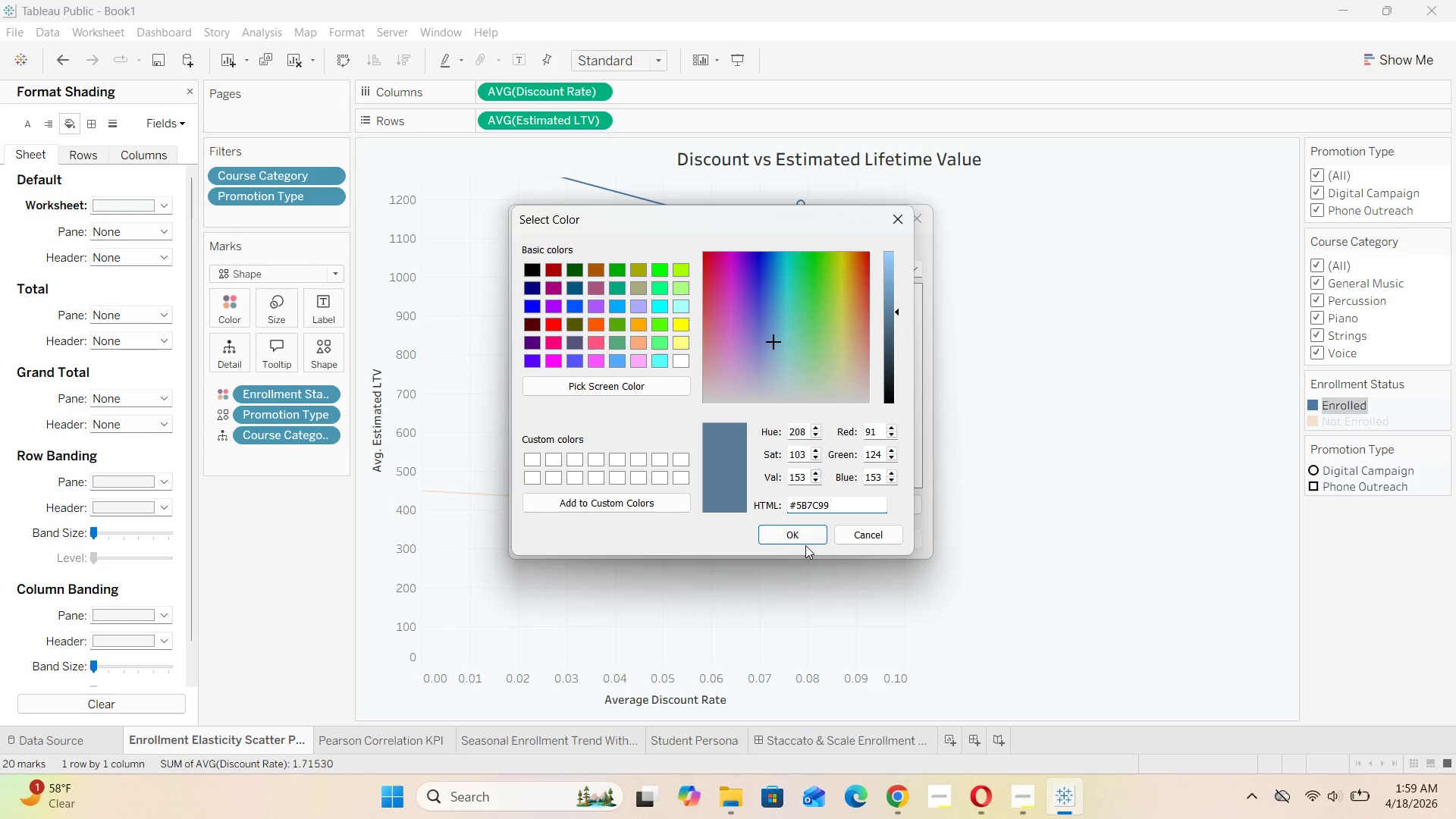 
left_click([805, 538])
 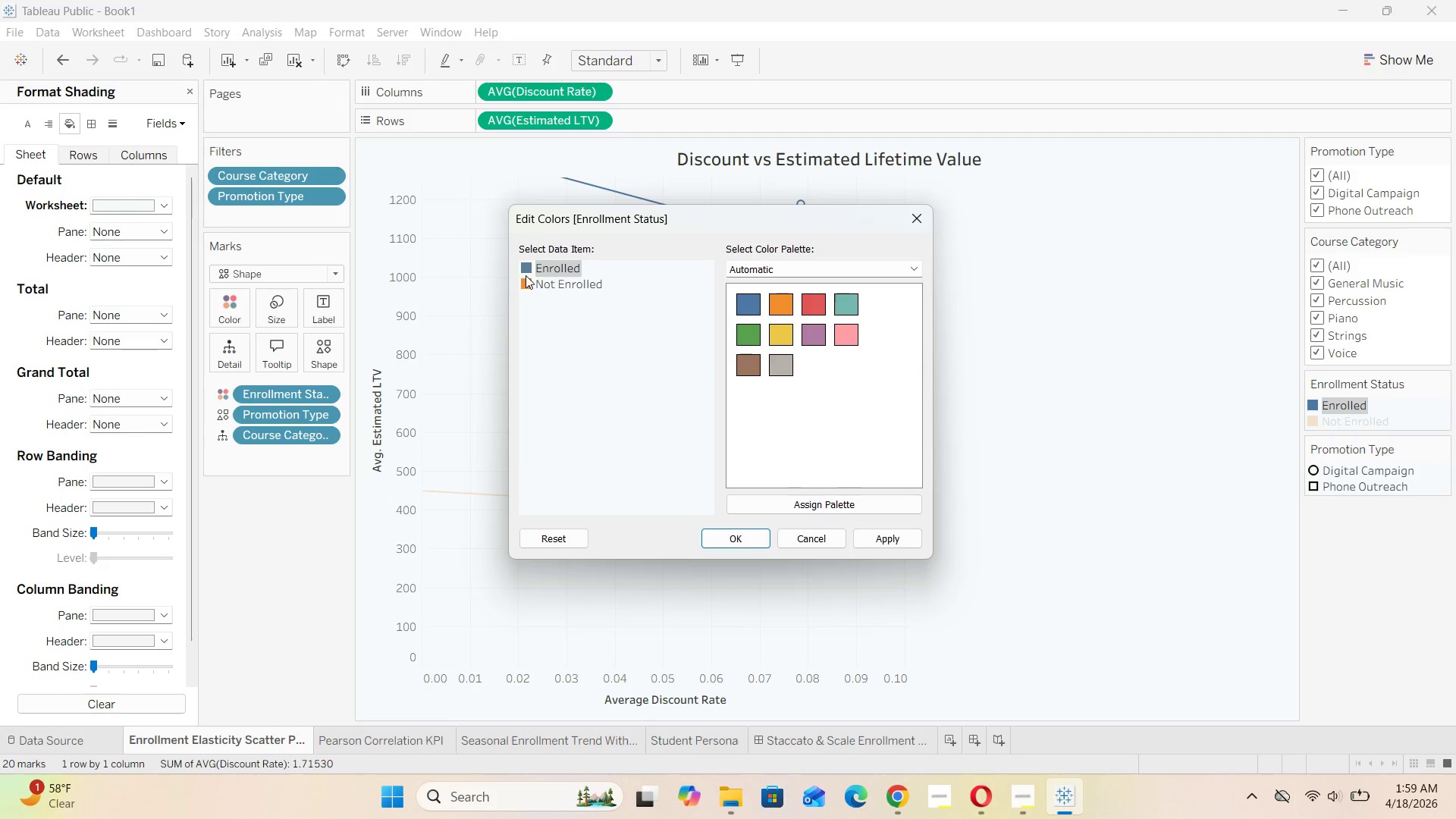 
double_click([524, 279])
 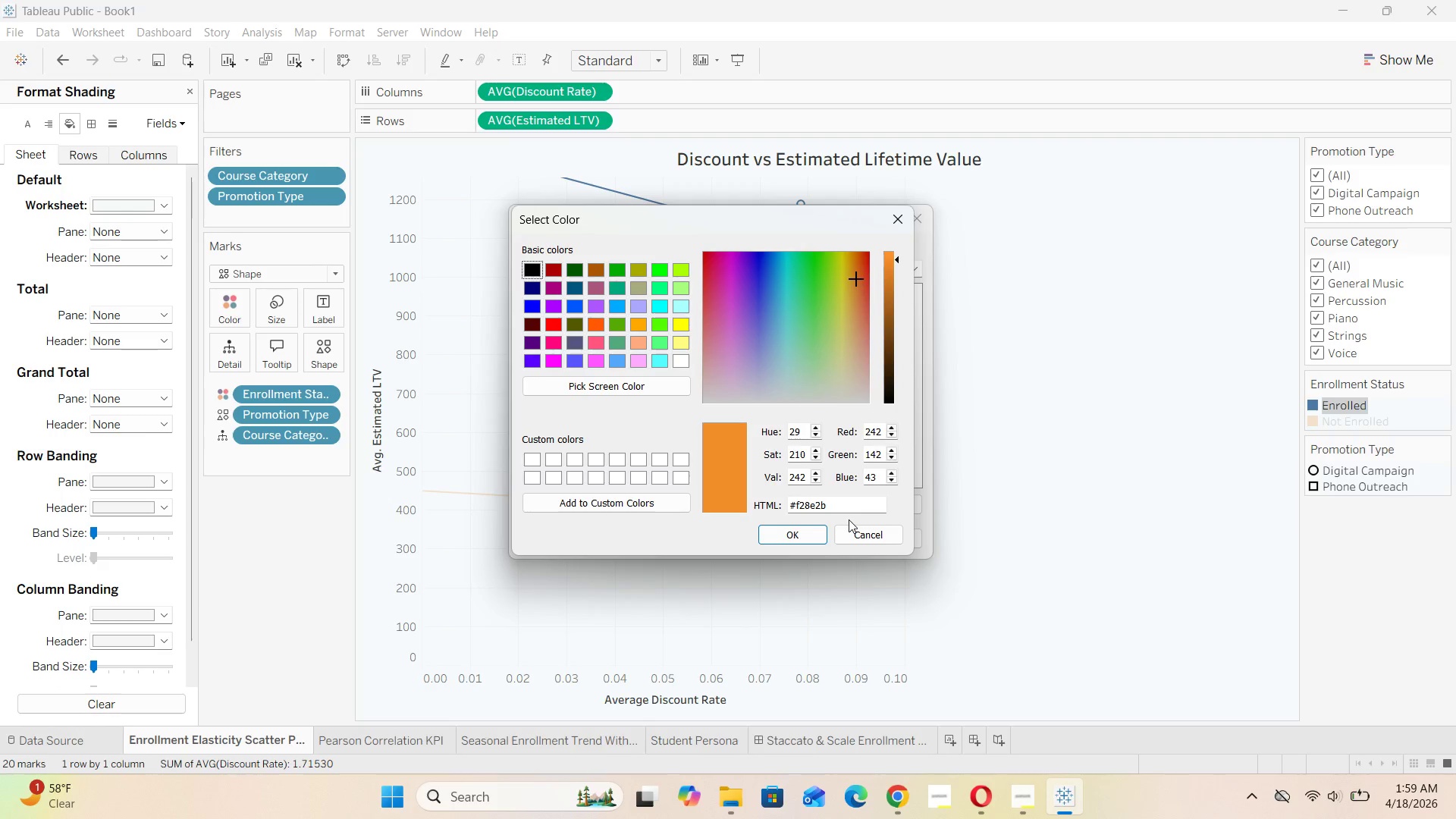 
left_click([844, 502])
 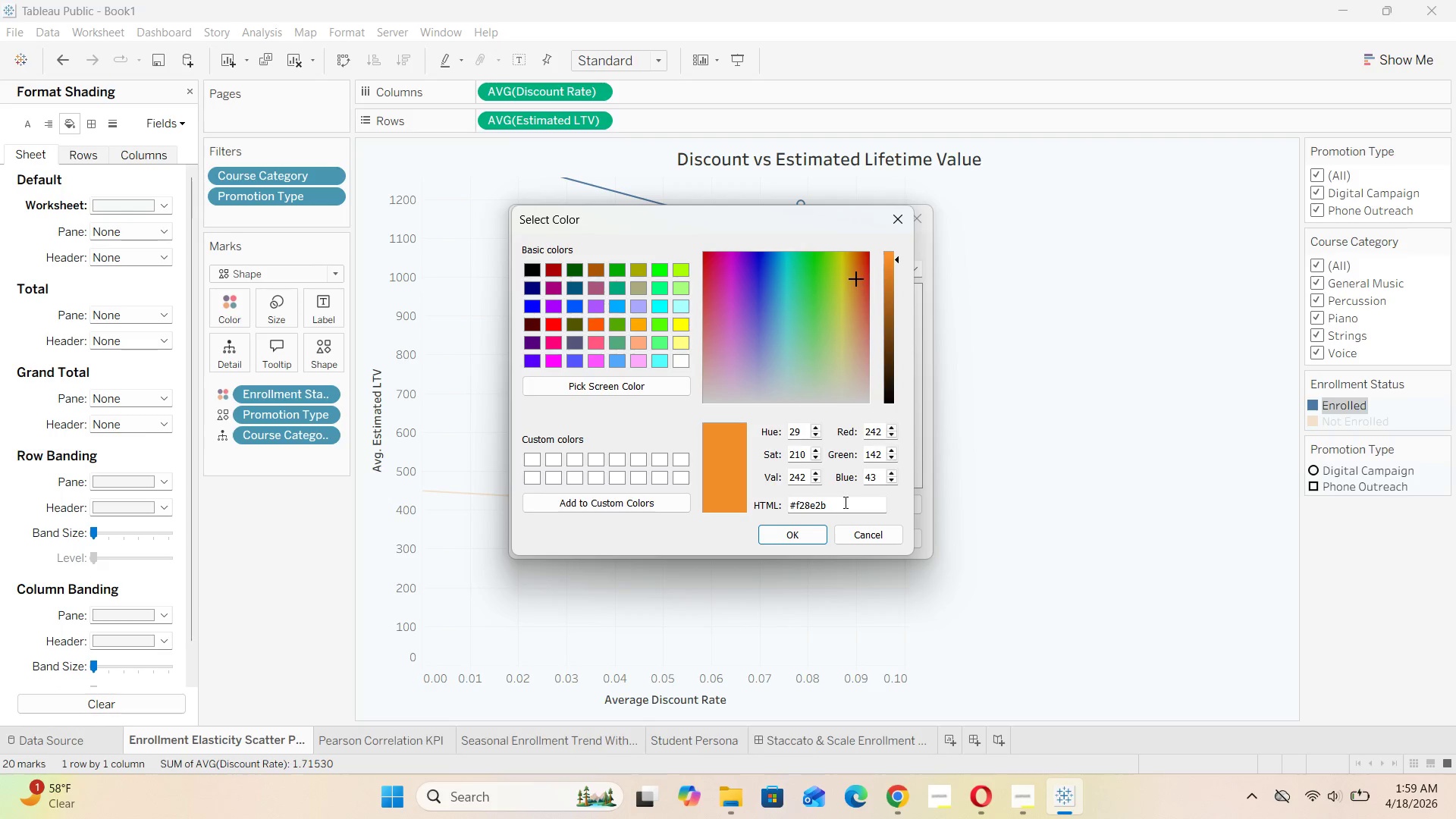 
key(Backspace)
key(Backspace)
key(Backspace)
key(Backspace)
key(Backspace)
key(Backspace)
type(D98C3F)
 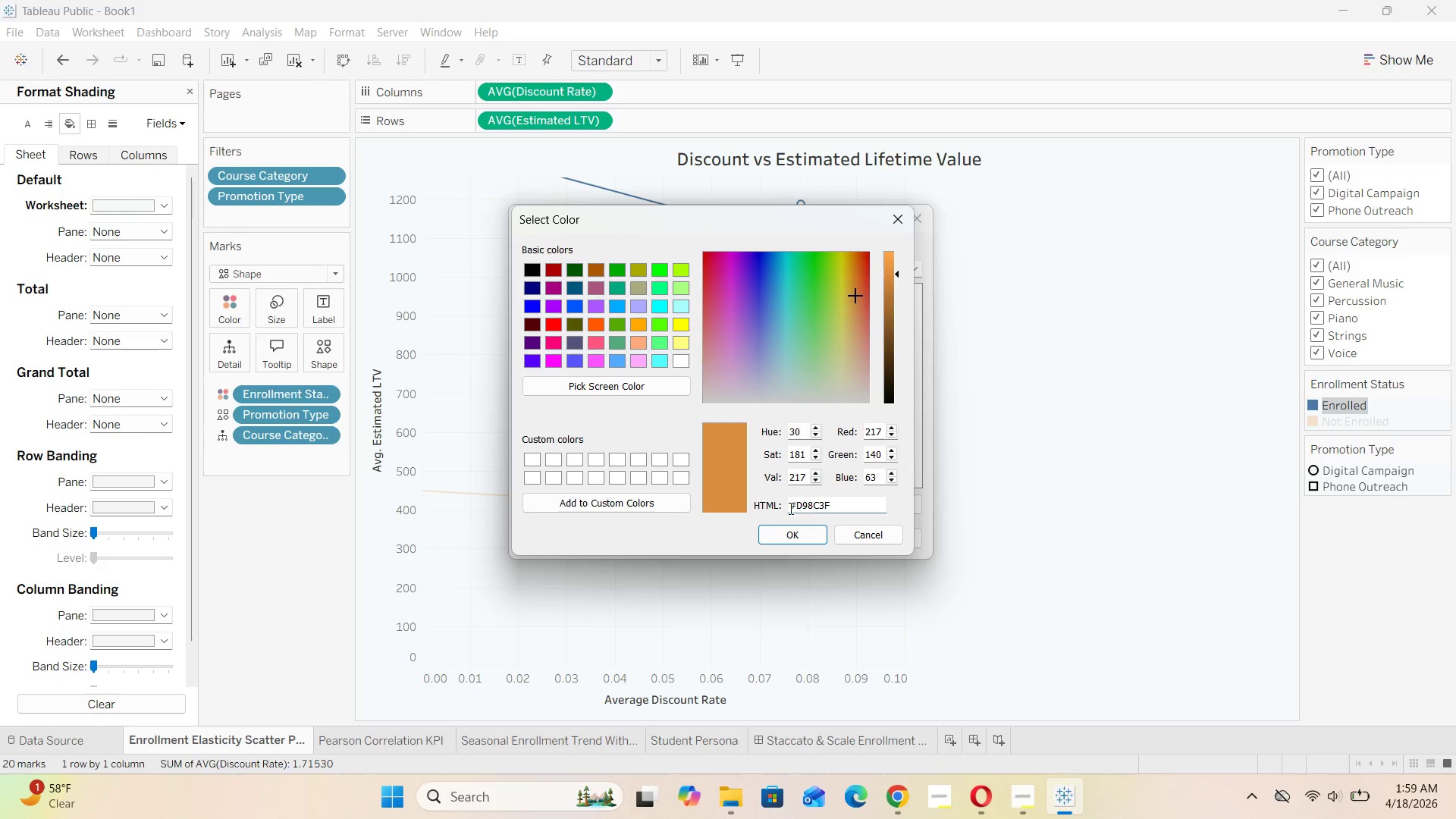 
left_click([799, 531])
 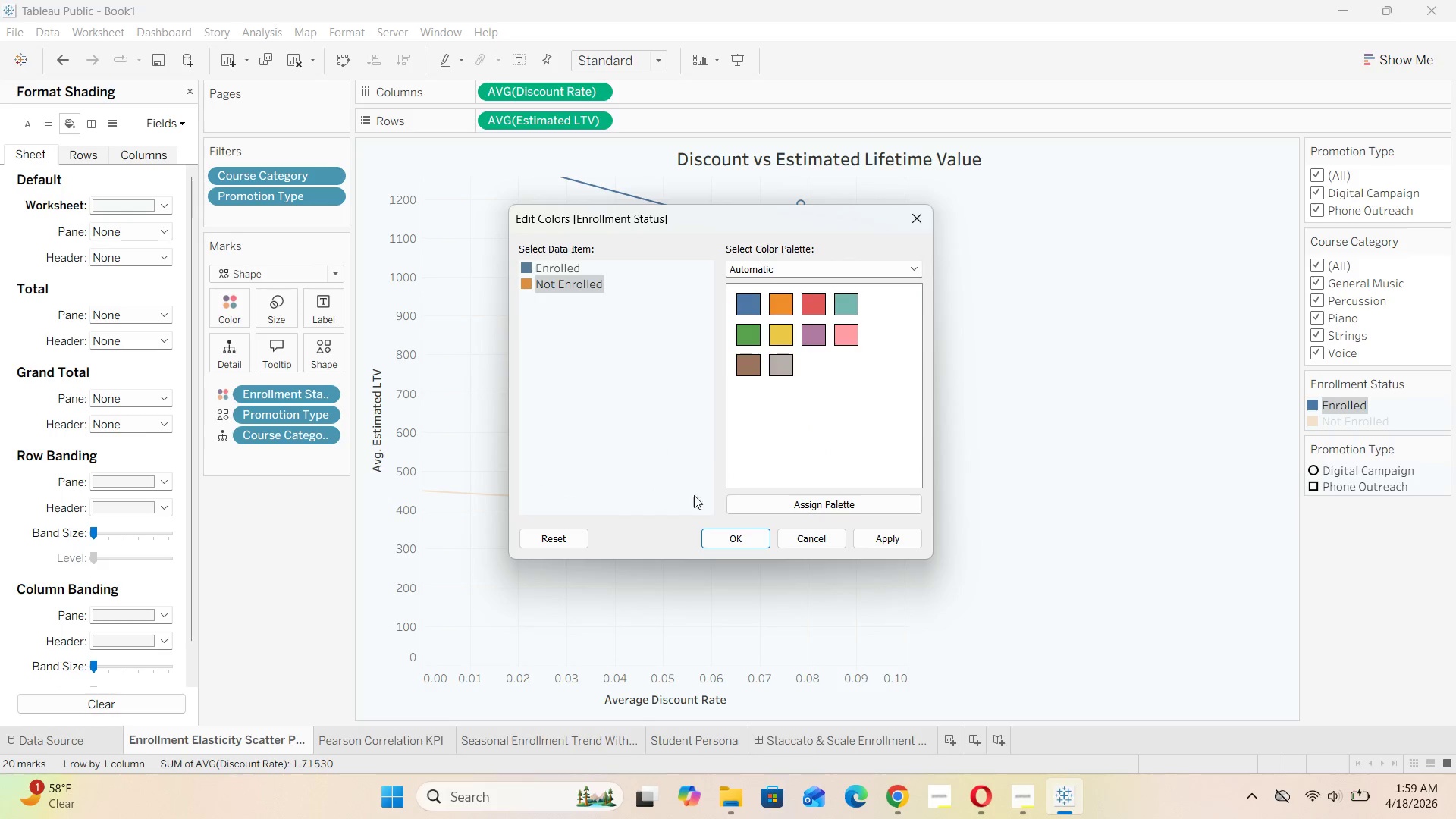 
left_click([736, 535])
 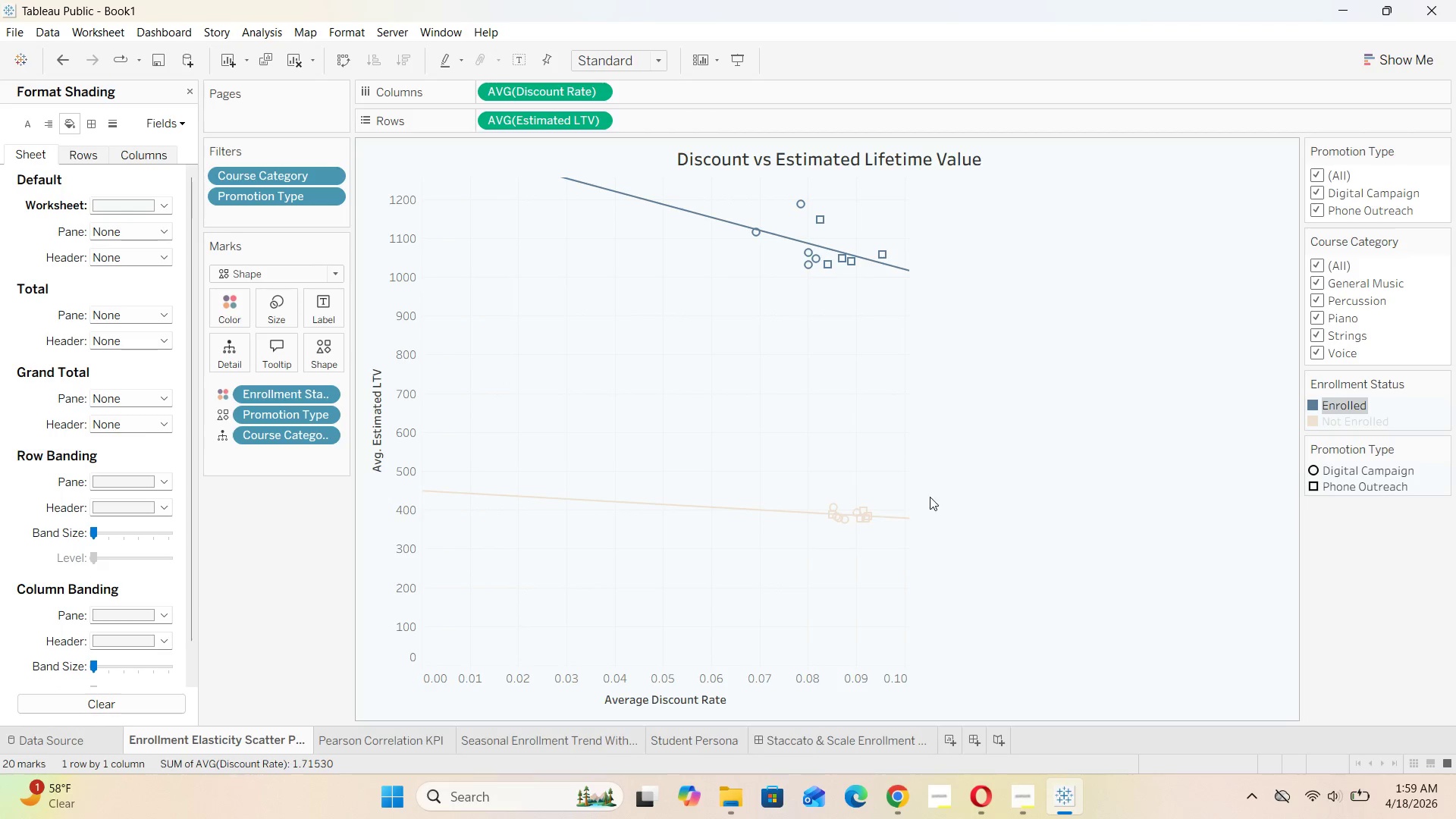 
left_click([1015, 455])
 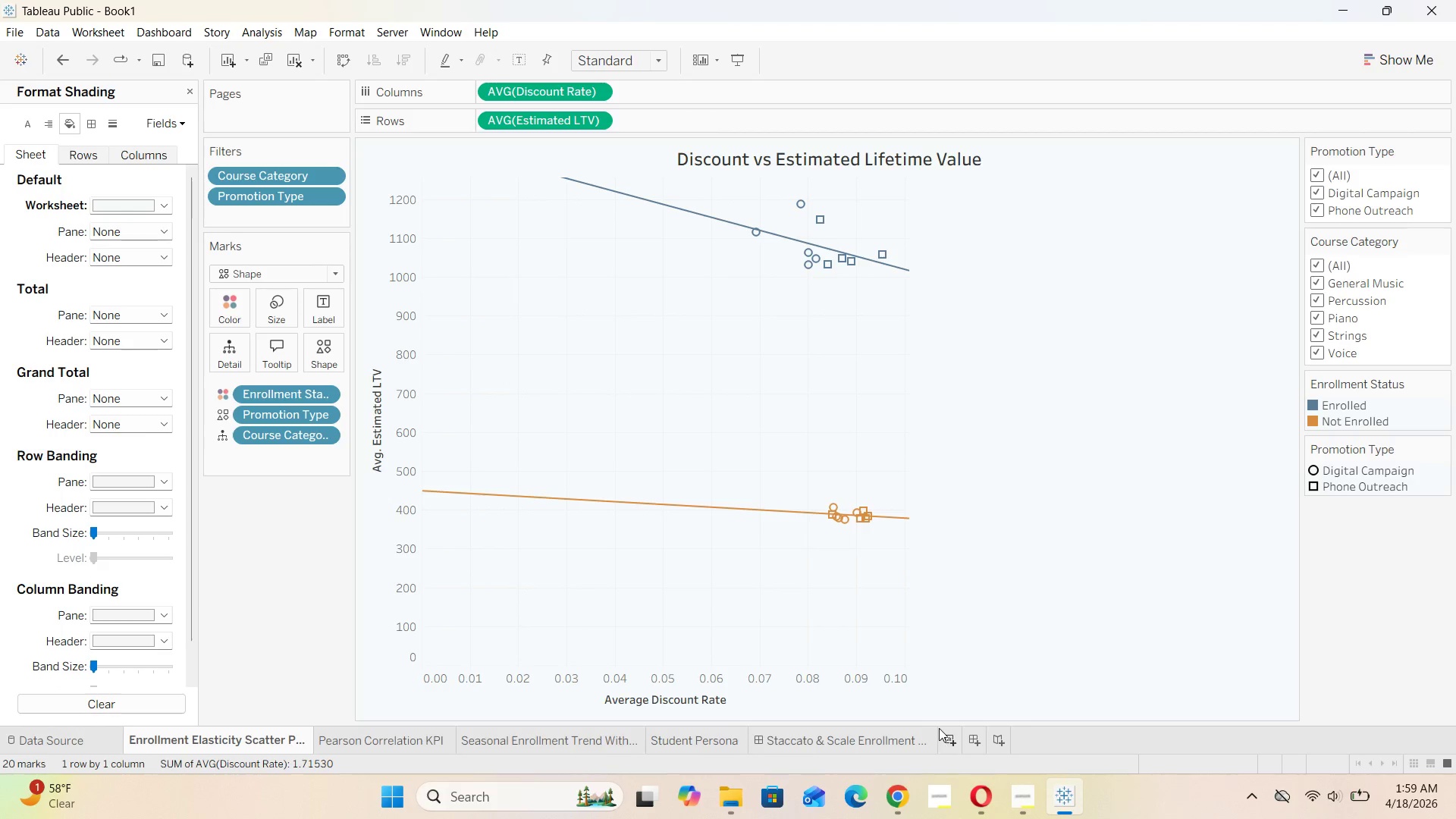 
left_click([880, 736])
 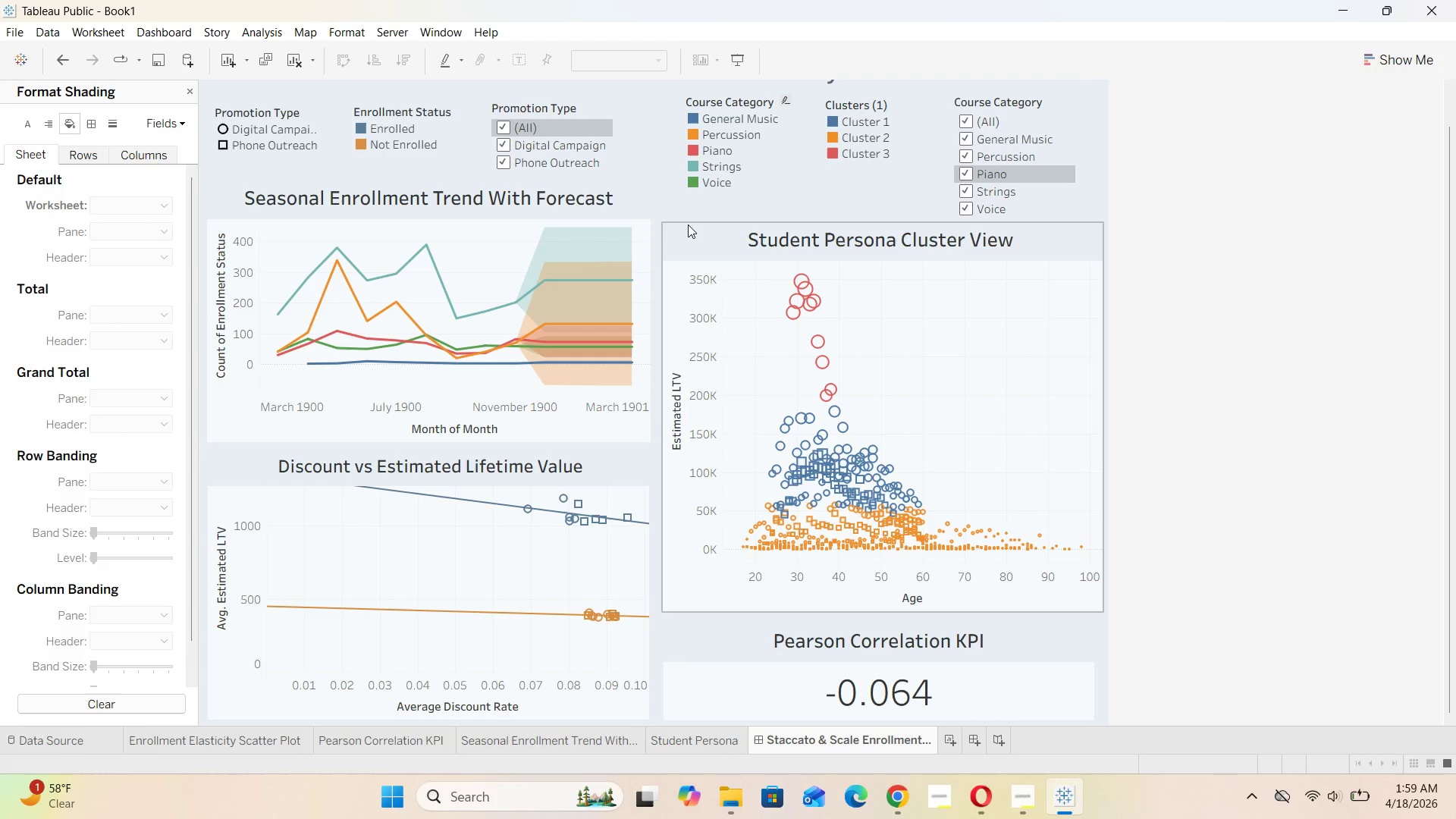 
wait(5.05)
 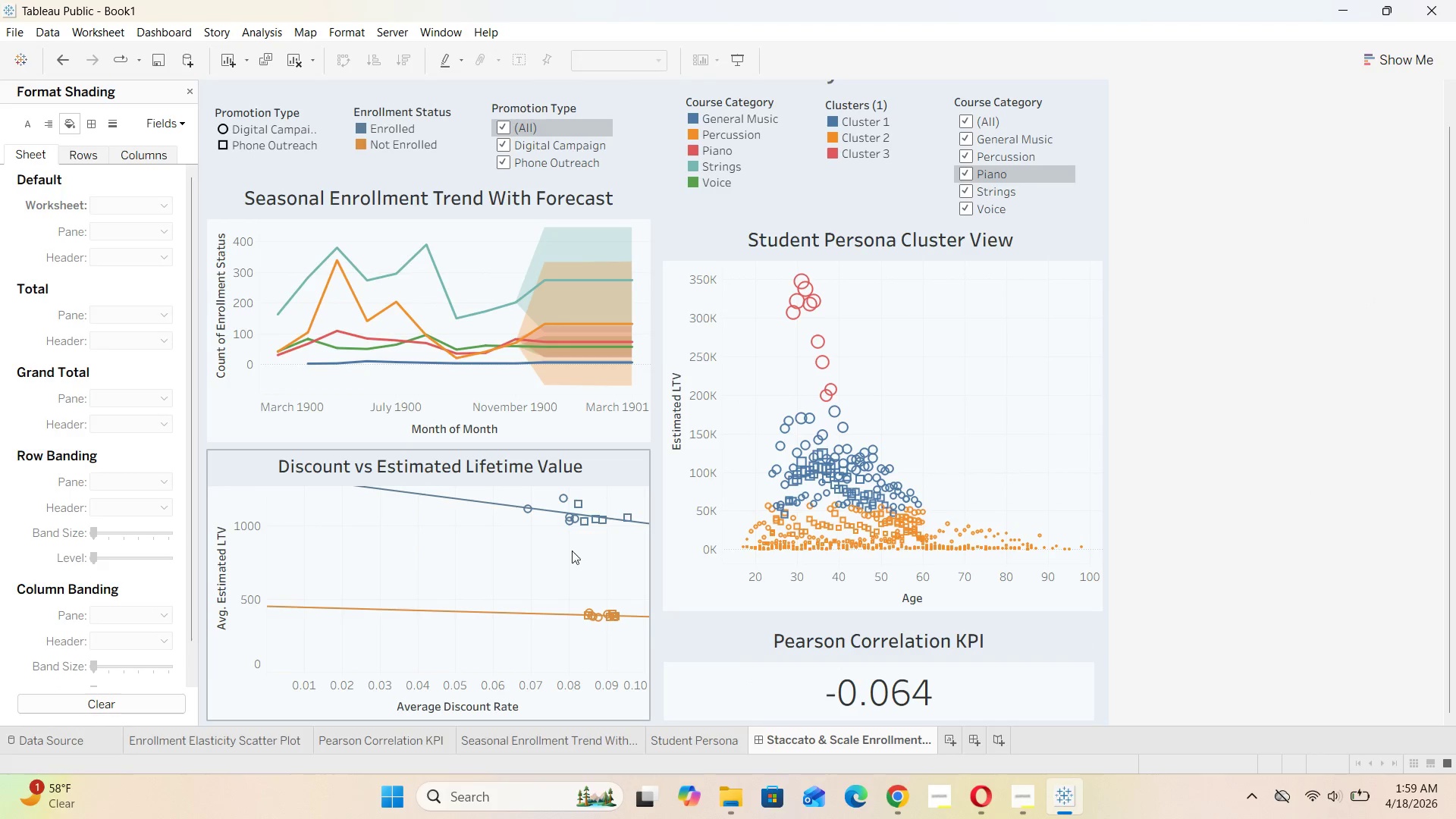 
left_click([648, 153])
 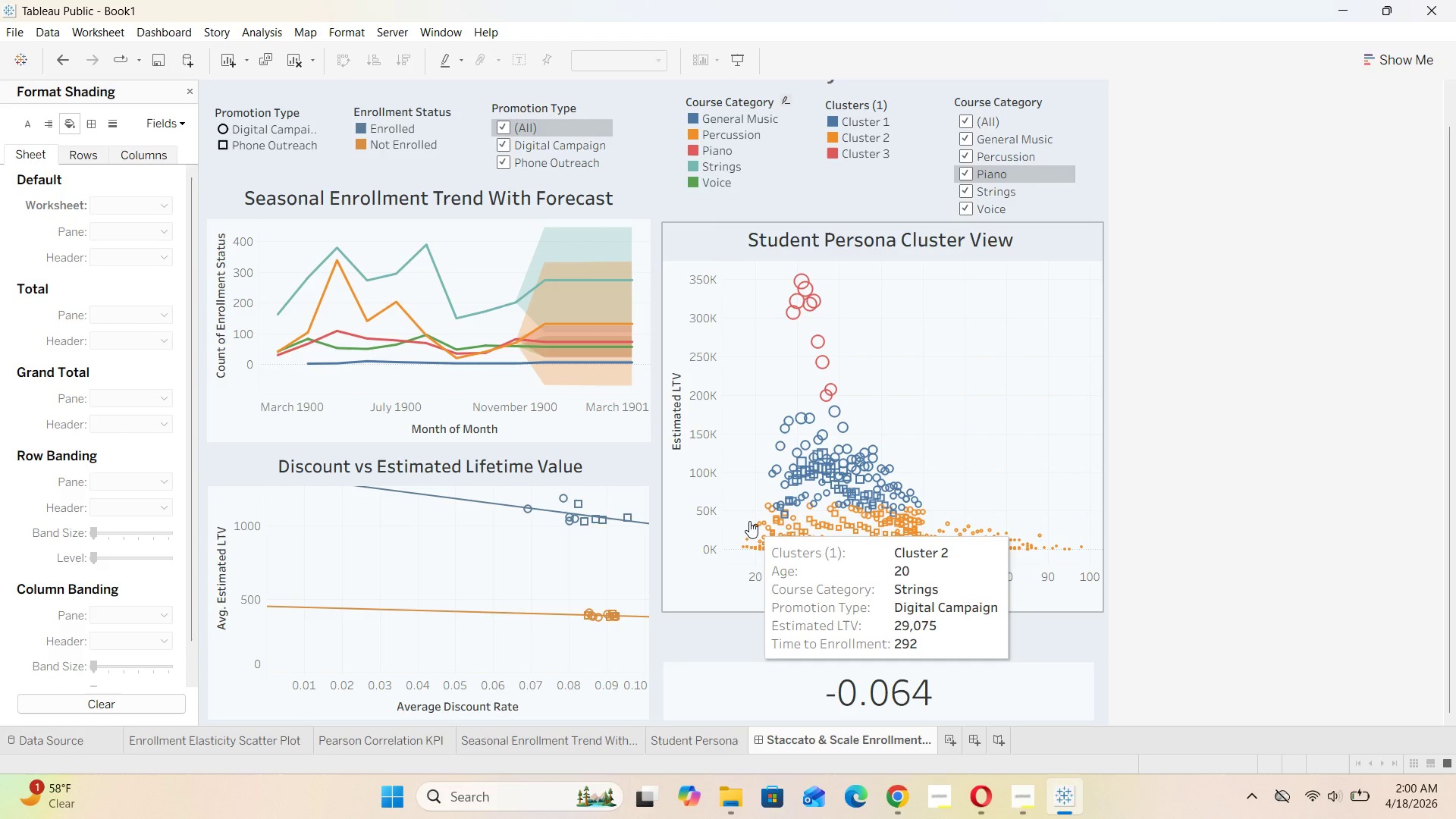 
wait(44.11)
 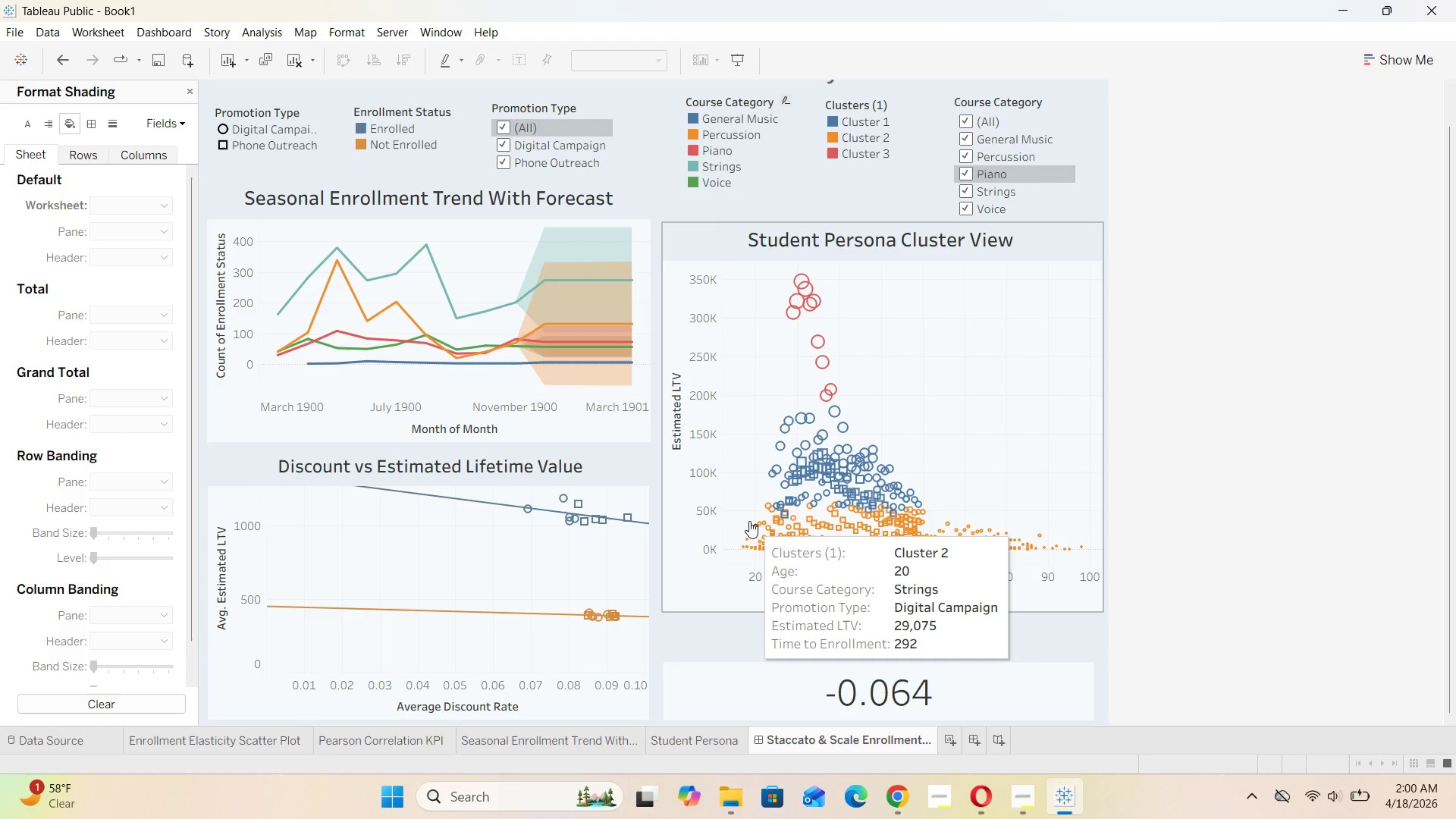 
left_click([648, 475])
 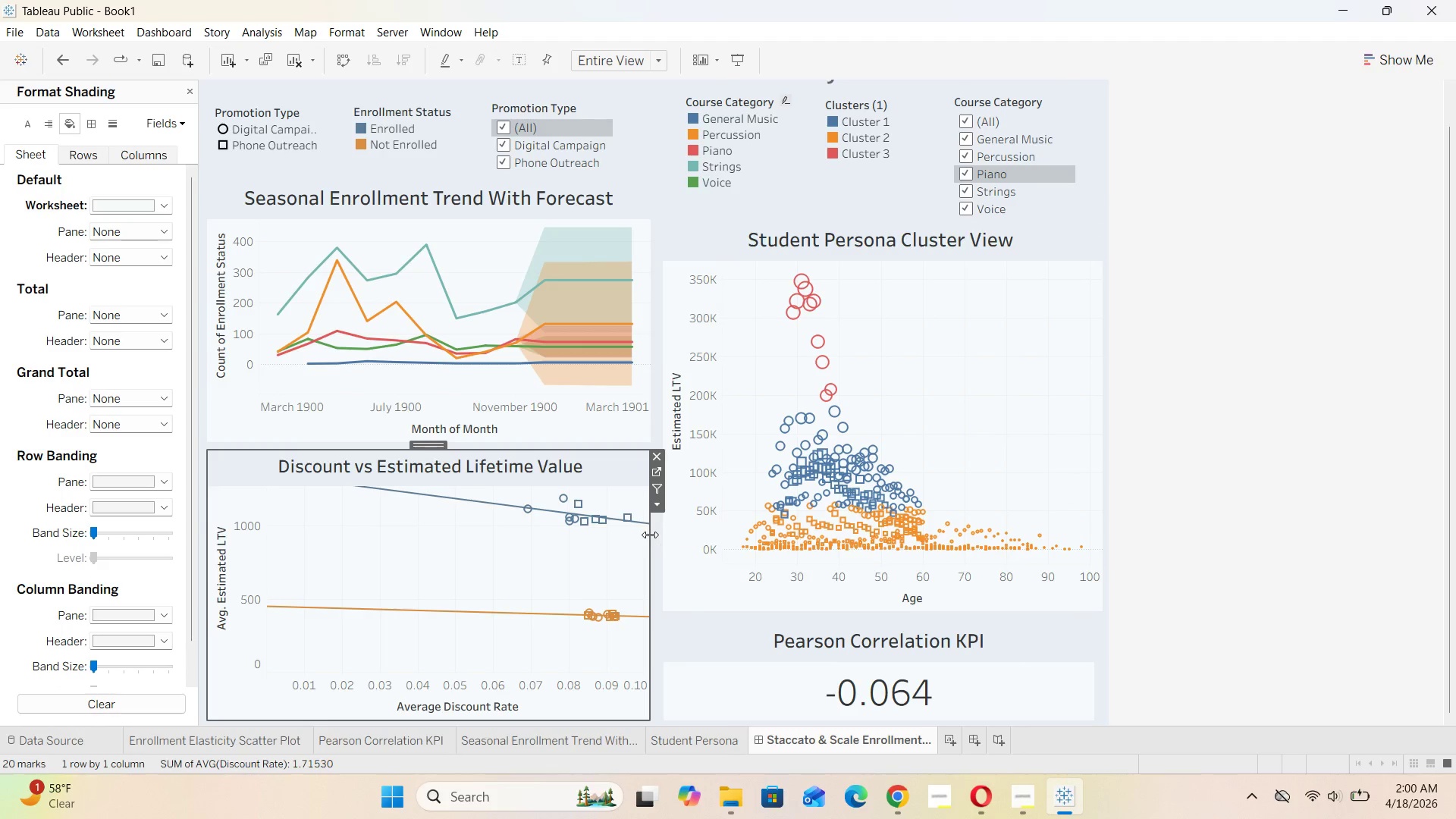 
left_click_drag(start_coordinate=[650, 535], to_coordinate=[642, 541])
 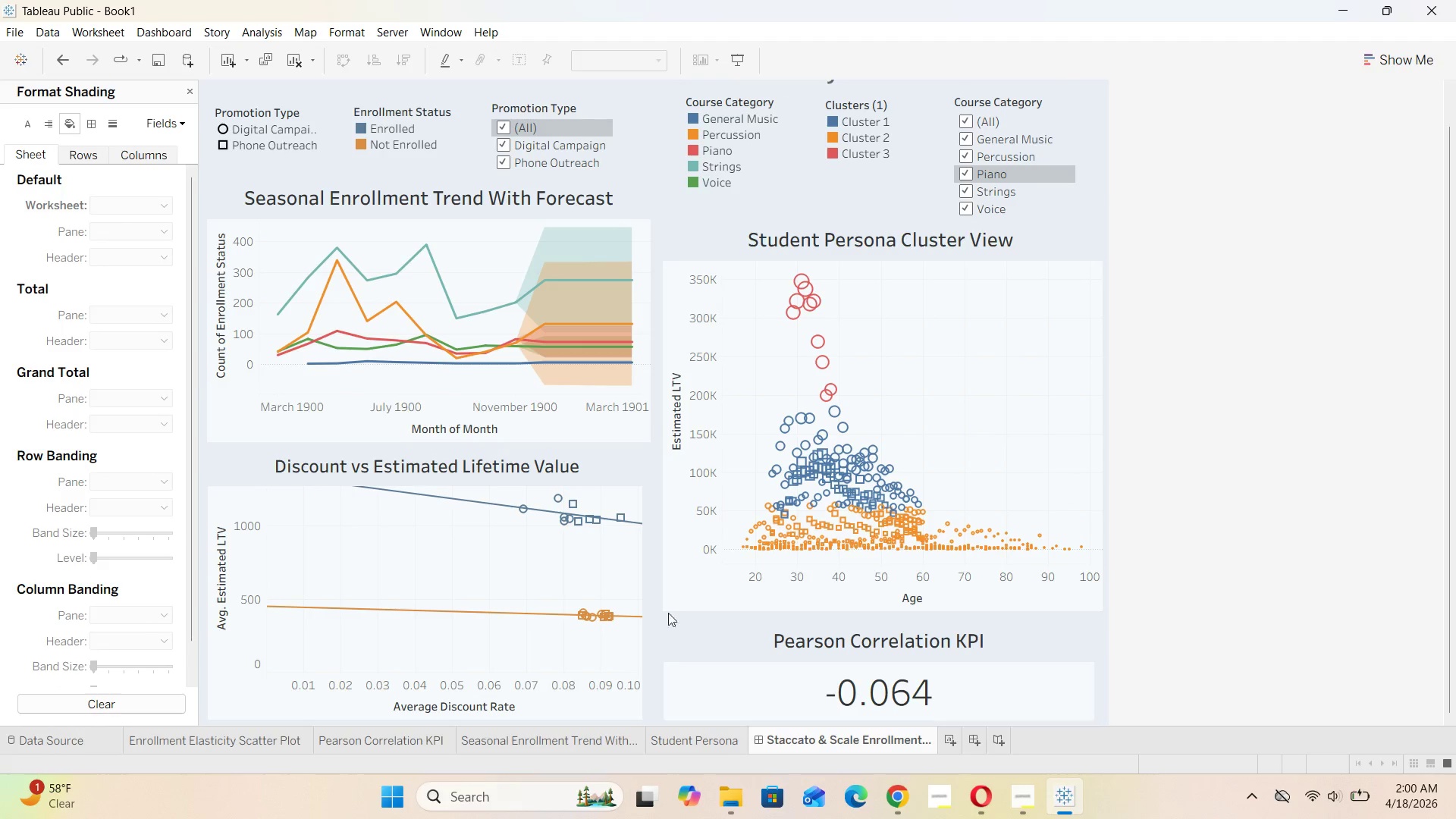 
left_click([675, 599])
 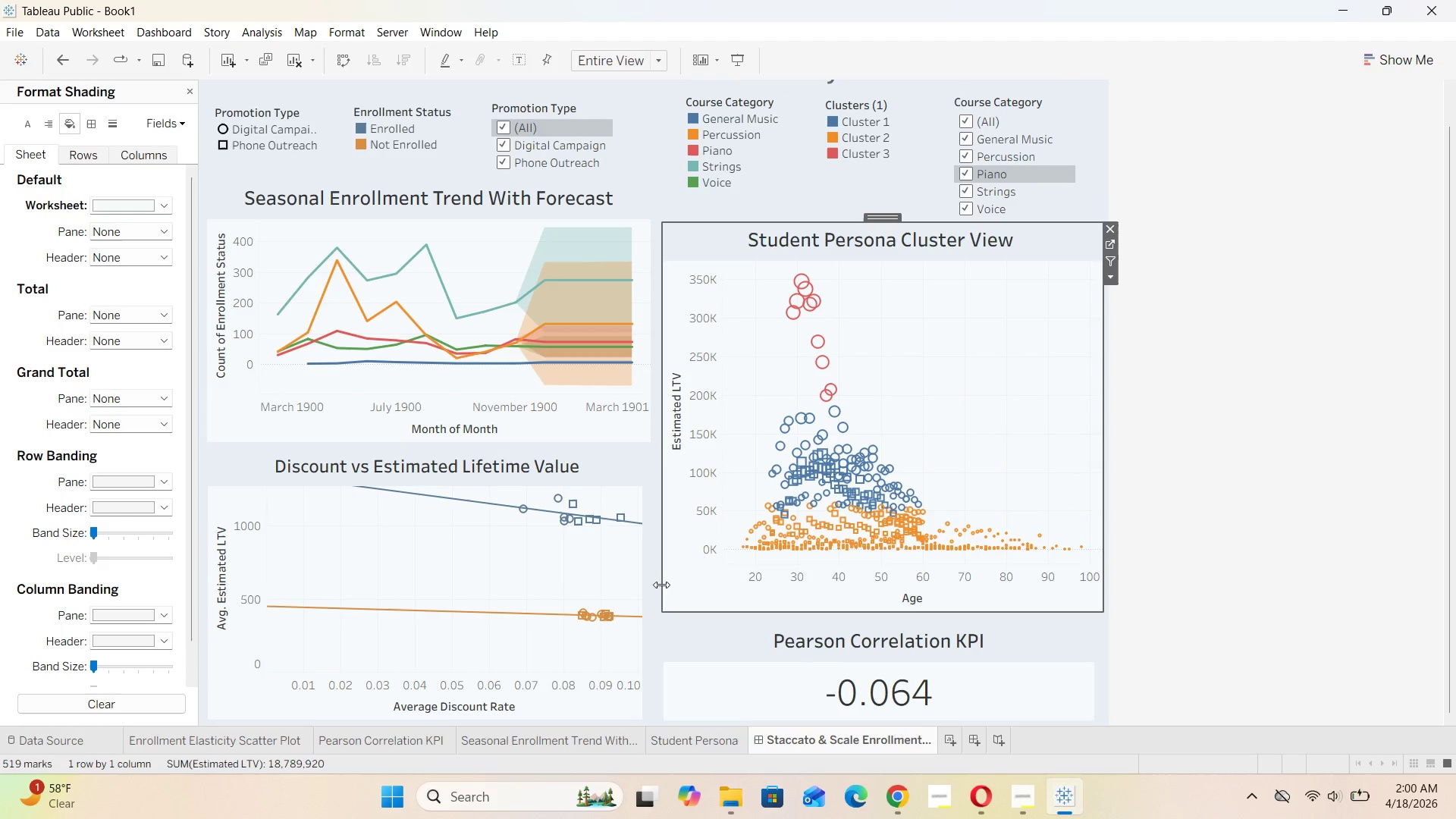 
left_click_drag(start_coordinate=[661, 585], to_coordinate=[657, 593])
 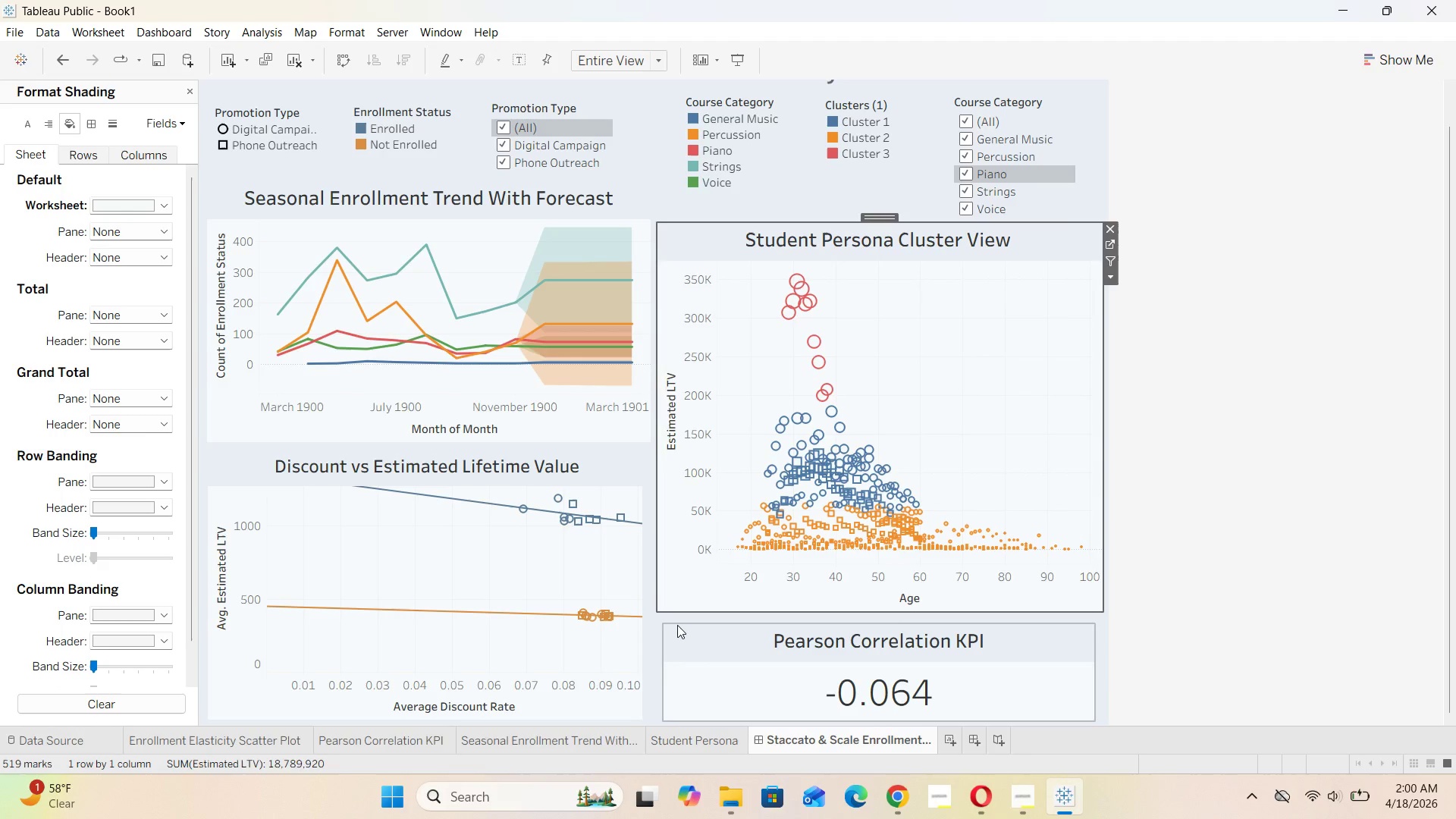 
left_click([679, 625])
 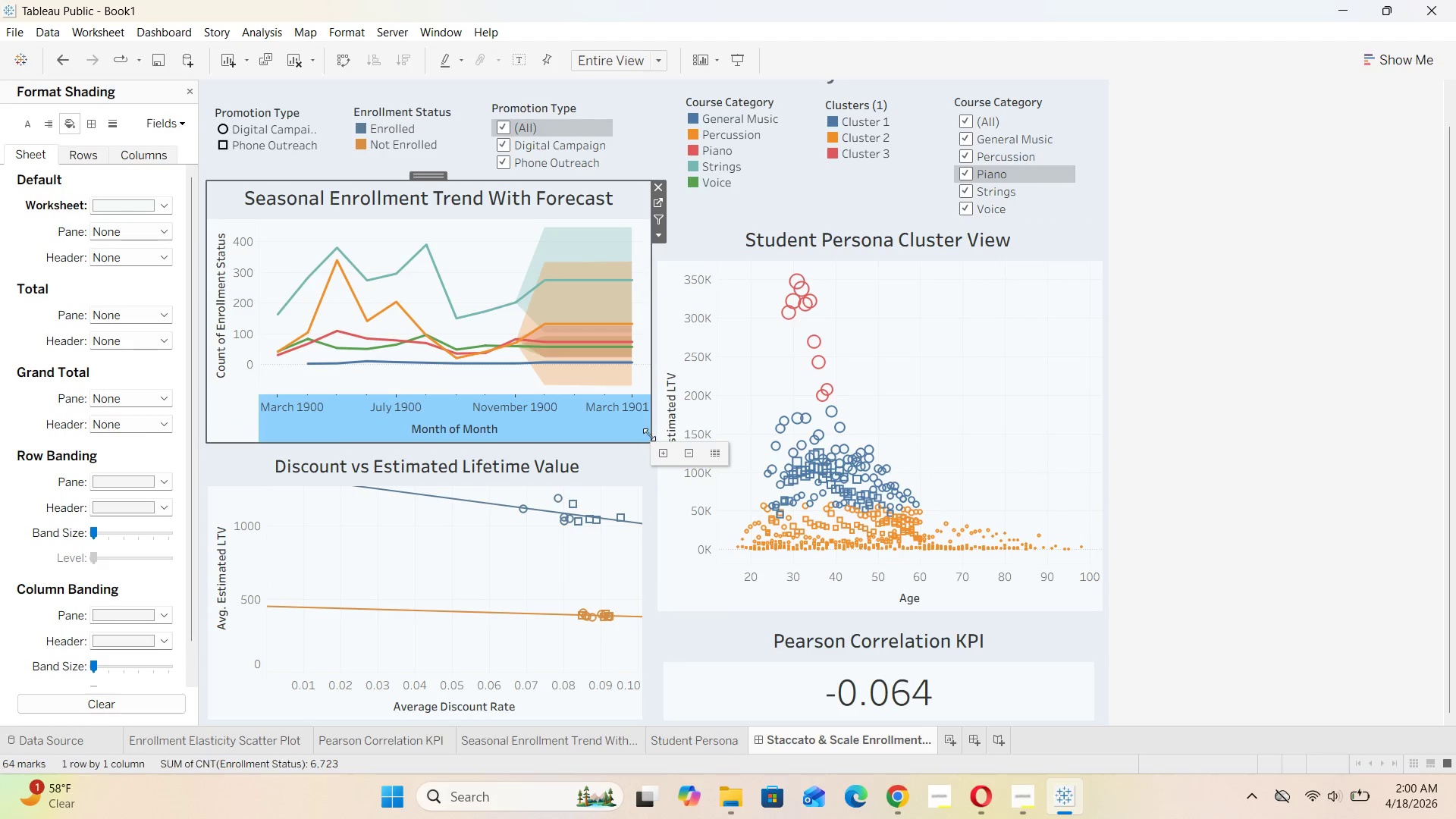 
left_click_drag(start_coordinate=[651, 433], to_coordinate=[639, 444])
 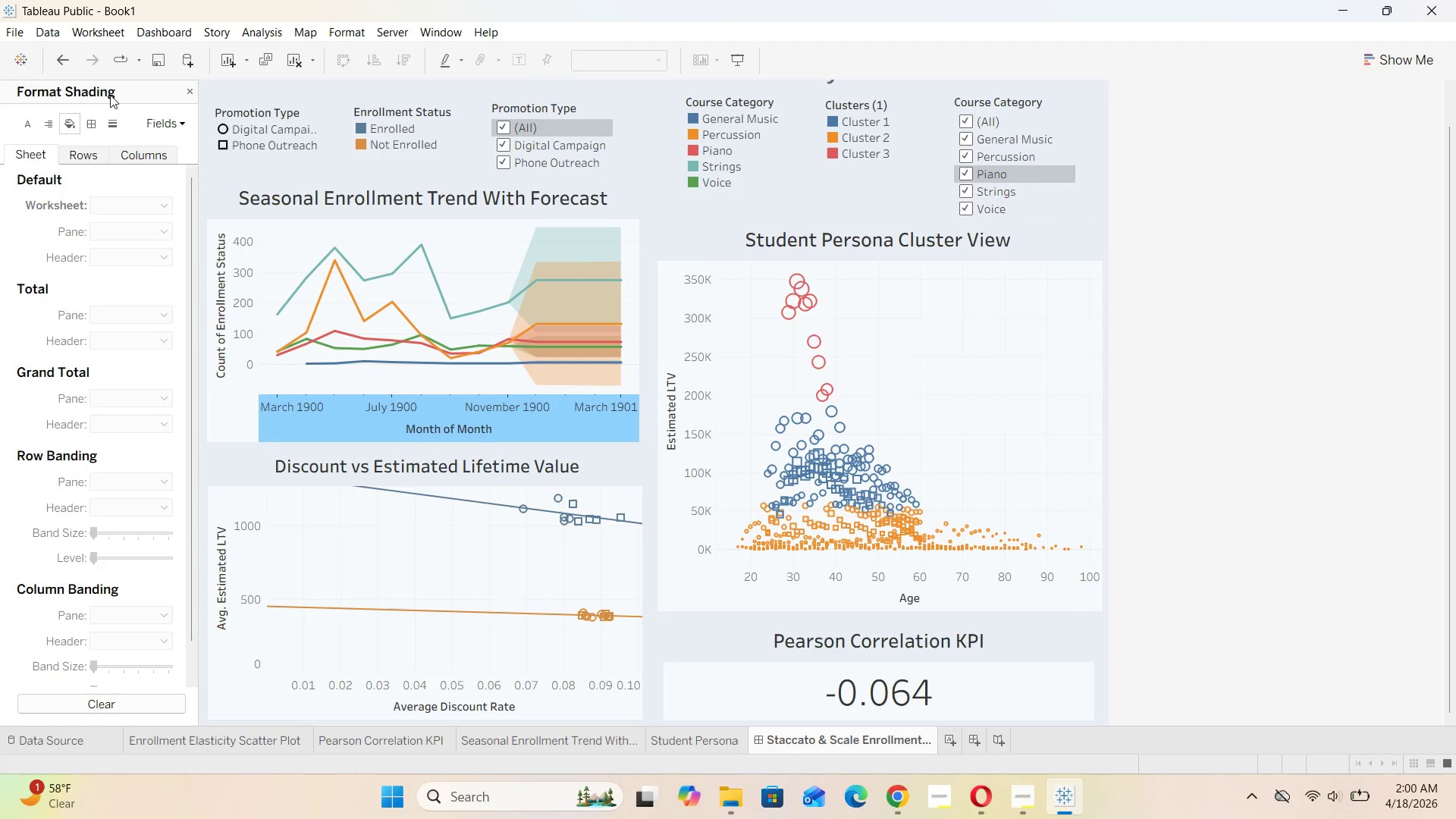 
left_click([57, 67])
 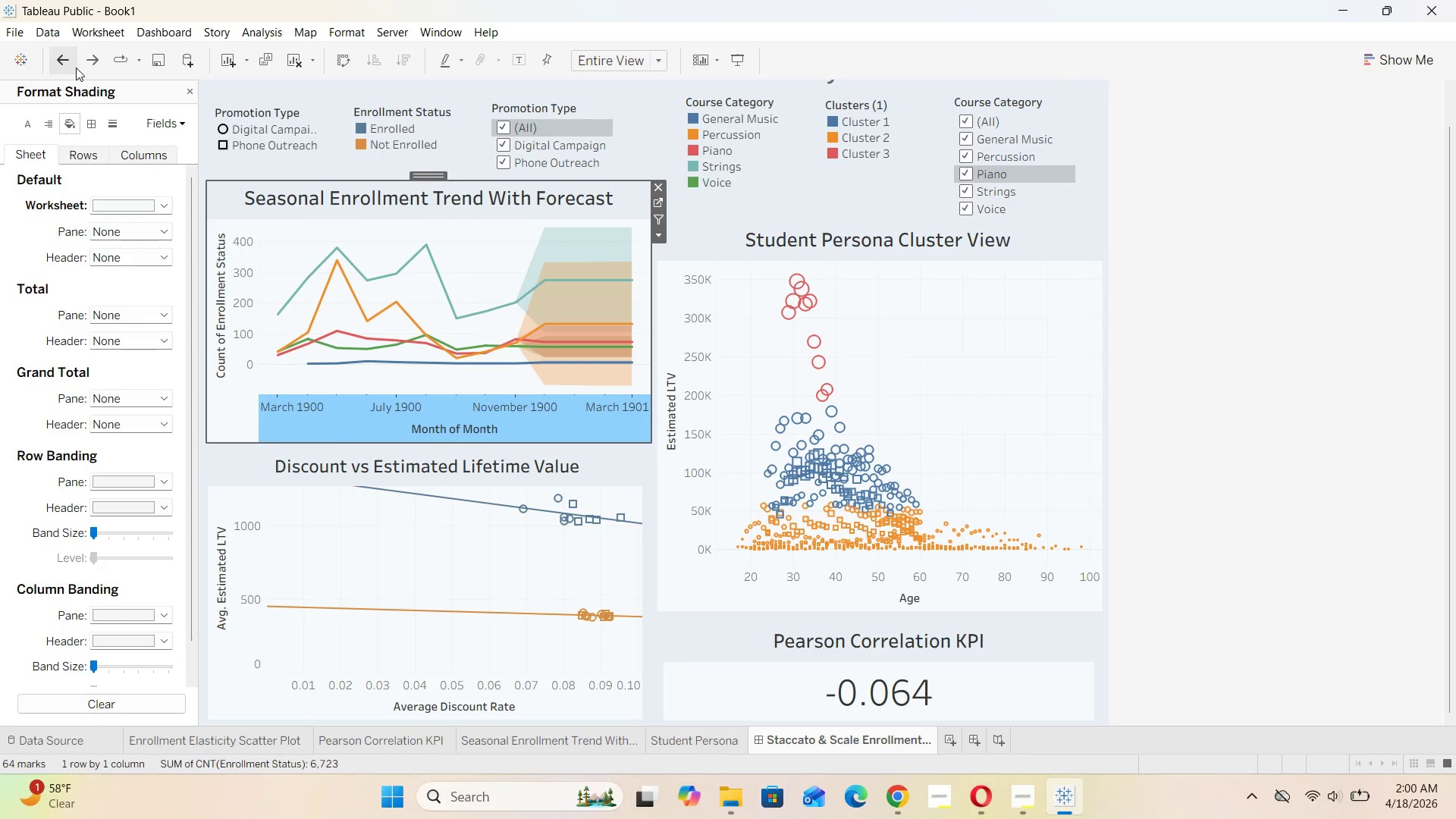 
left_click([92, 58])
 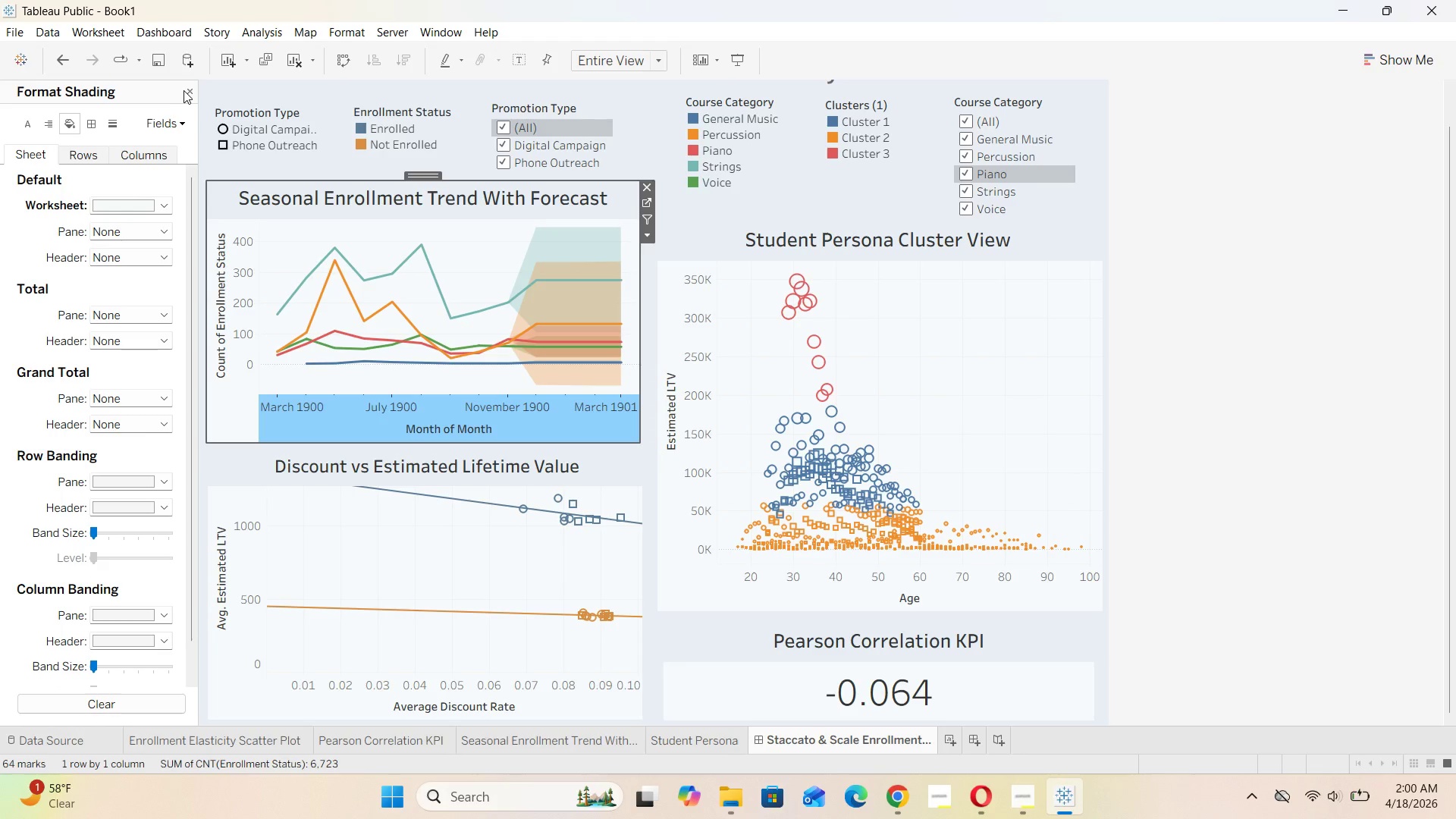 
double_click([191, 89])
 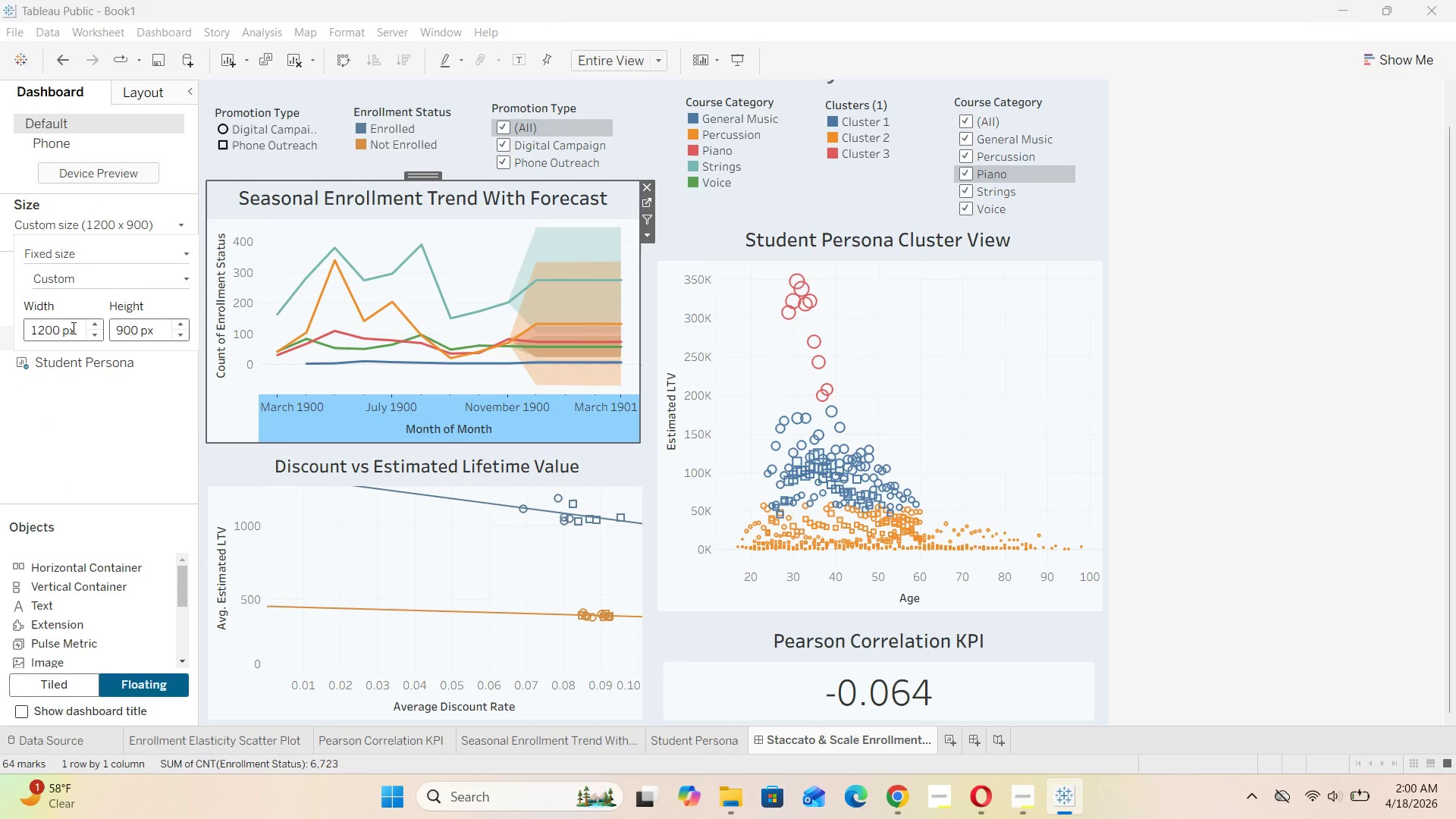 
left_click([49, 330])
 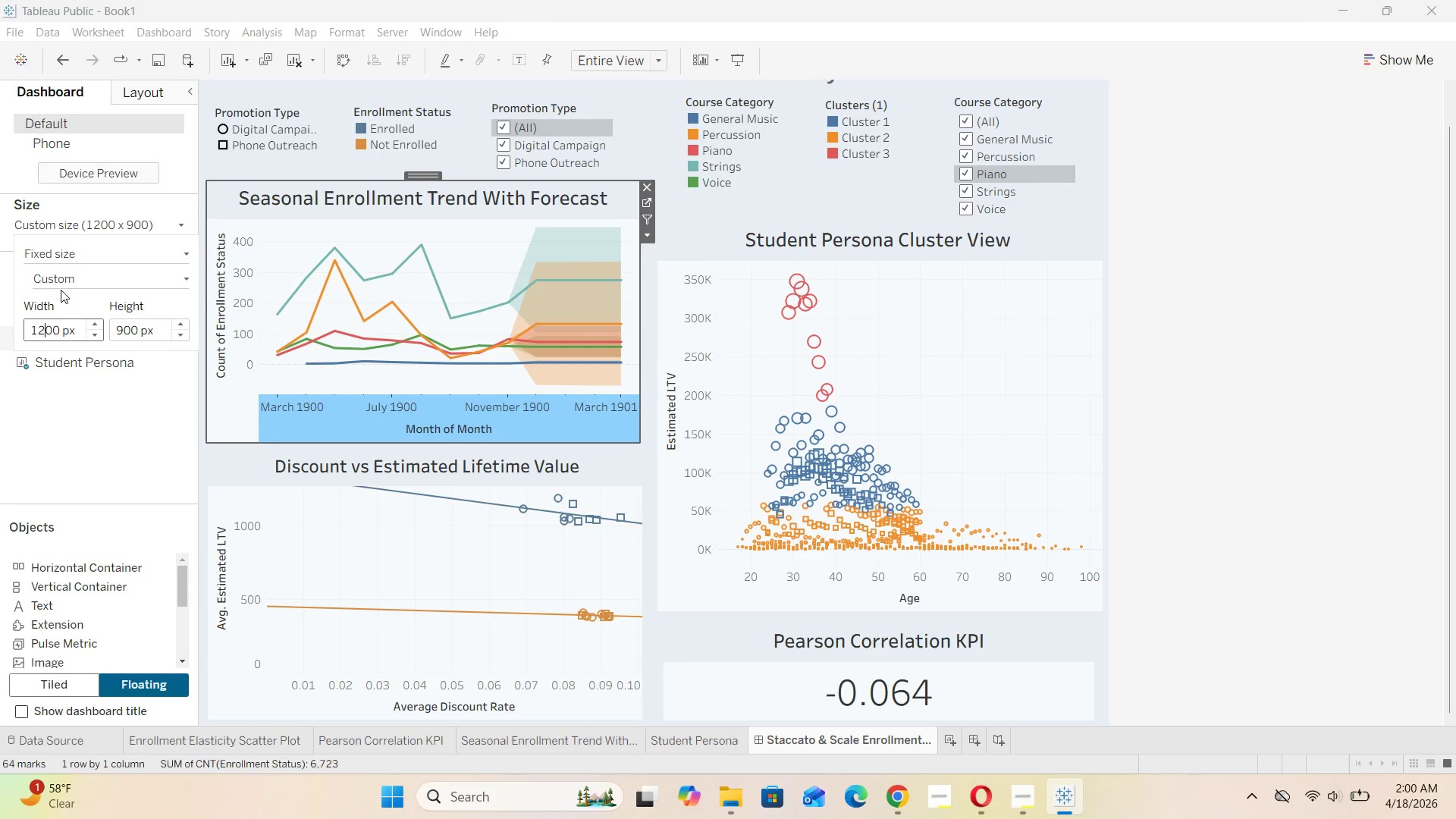 
key(Backspace)
 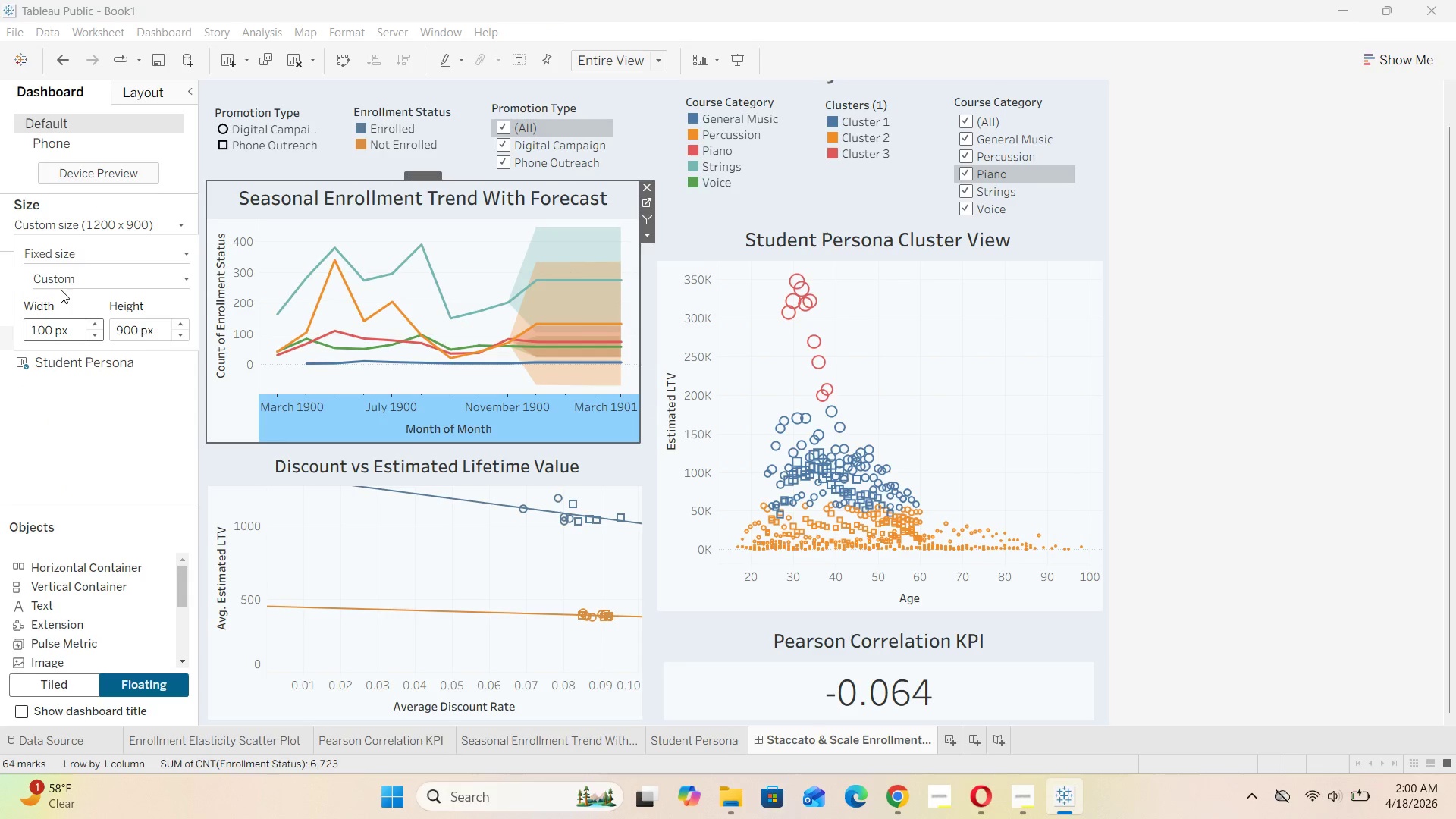 
key(3)
 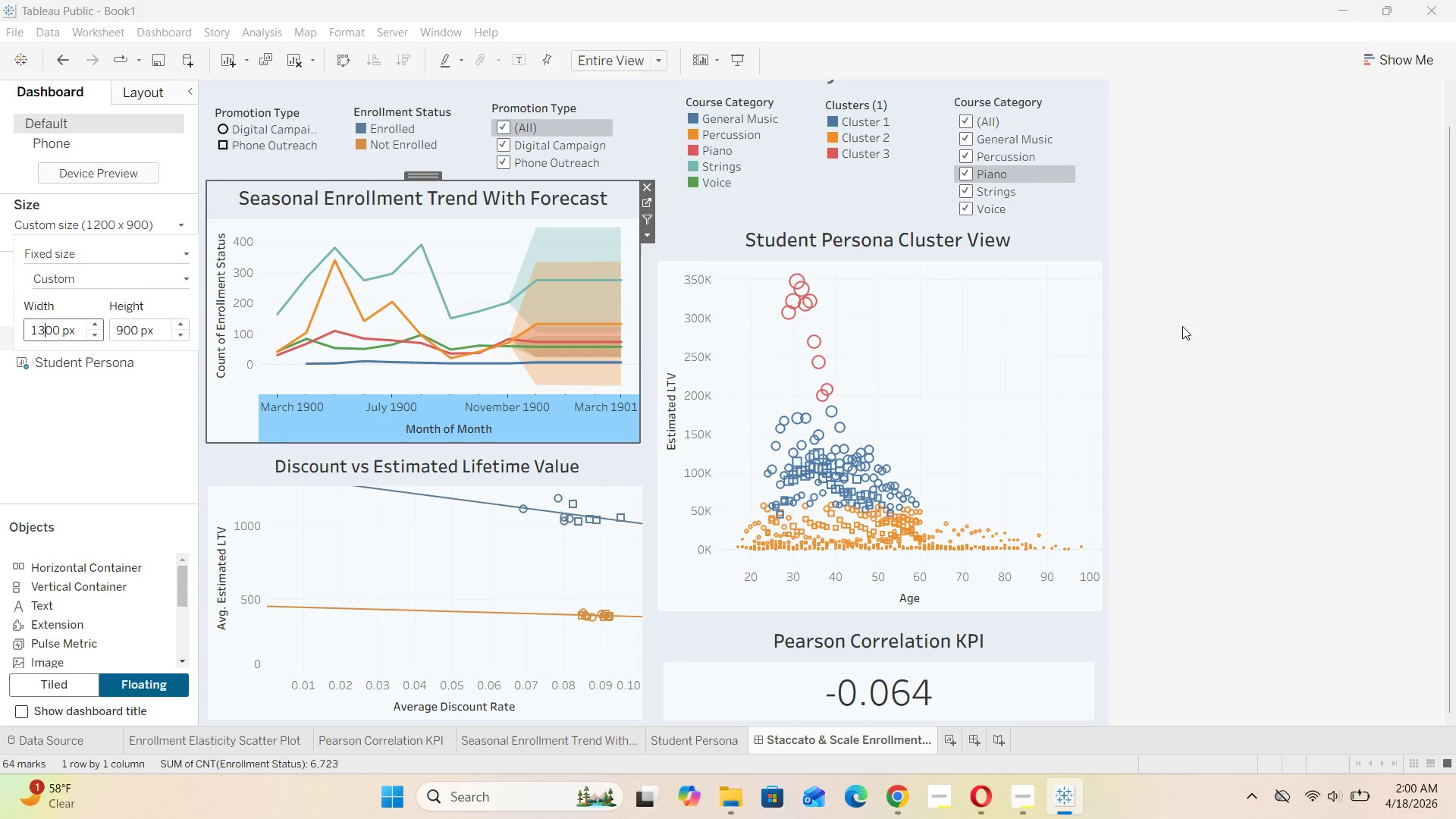 
left_click([1279, 334])
 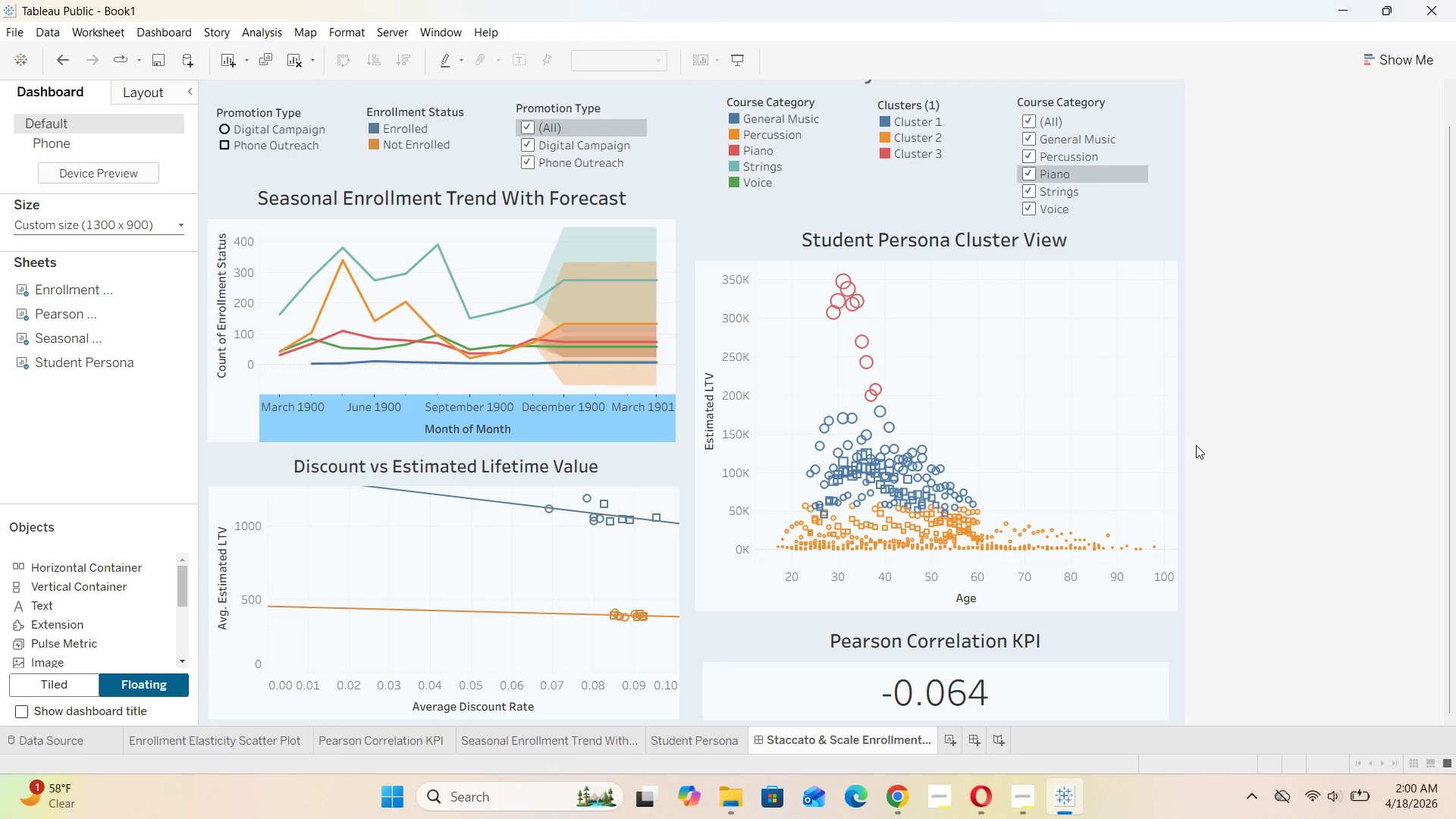 
scroll: coordinate [1201, 443], scroll_direction: down, amount: 9.0
 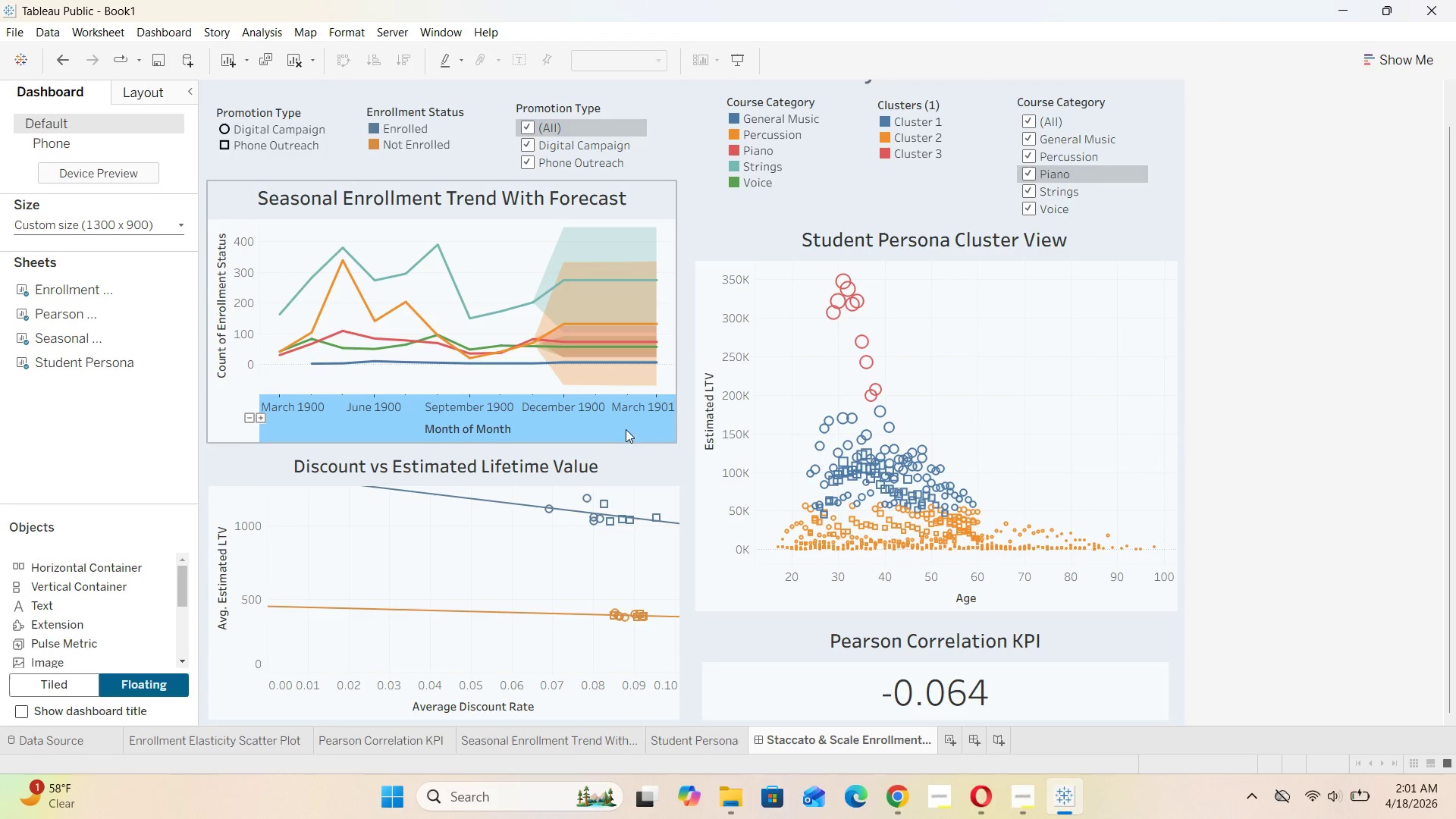 
left_click([626, 431])
 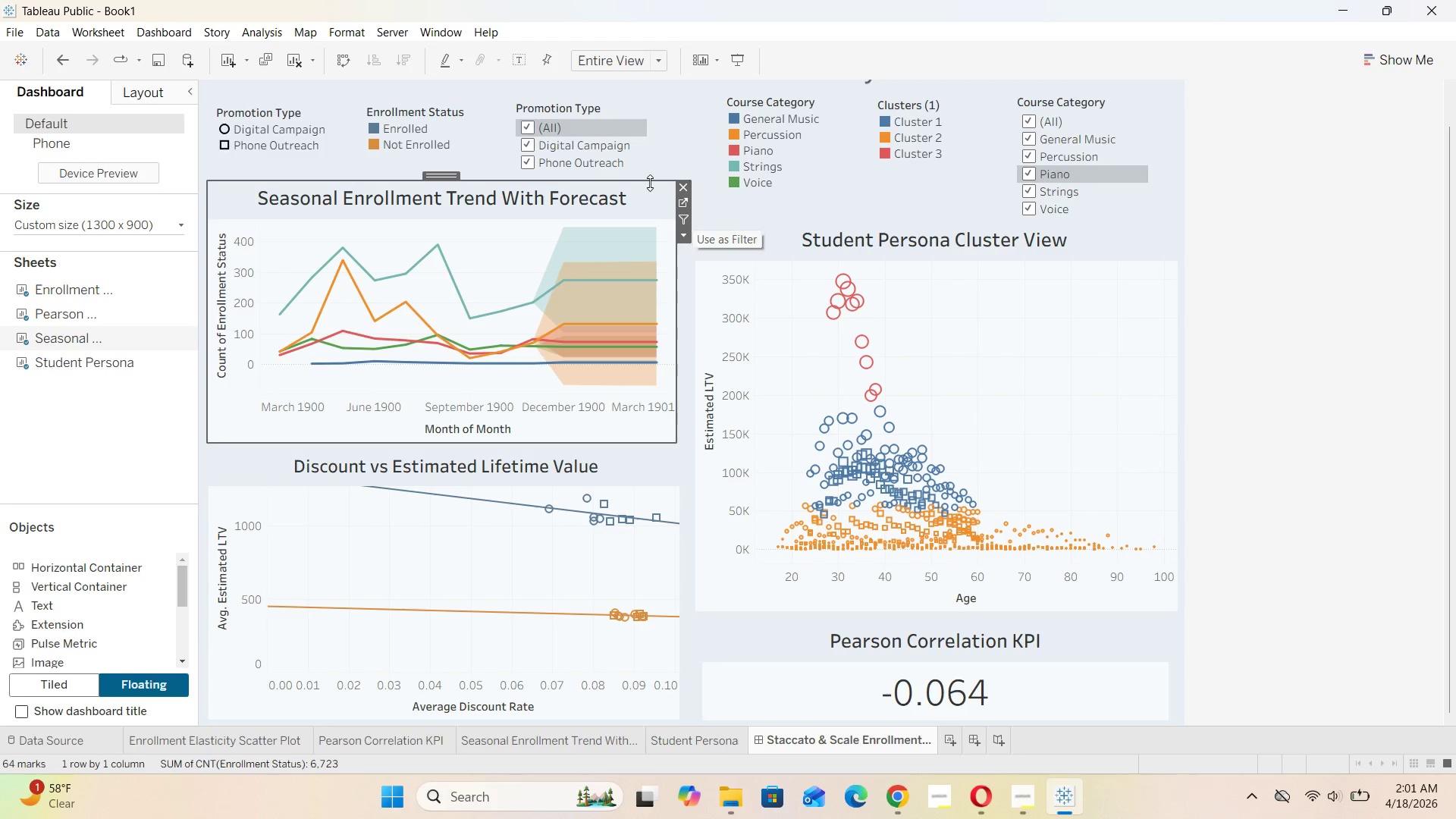 
left_click_drag(start_coordinate=[651, 180], to_coordinate=[648, 191])
 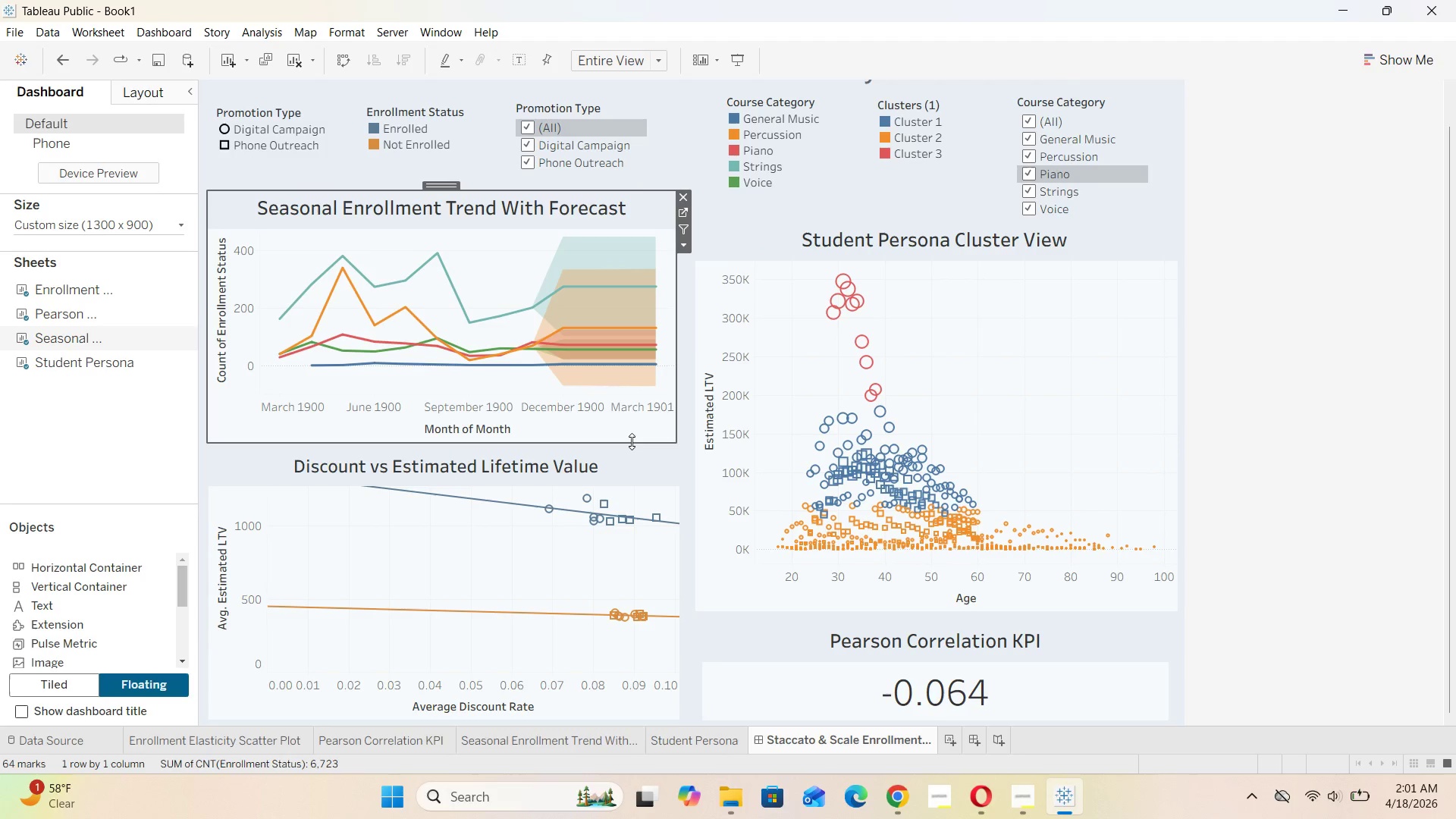 
left_click_drag(start_coordinate=[632, 443], to_coordinate=[632, 448])
 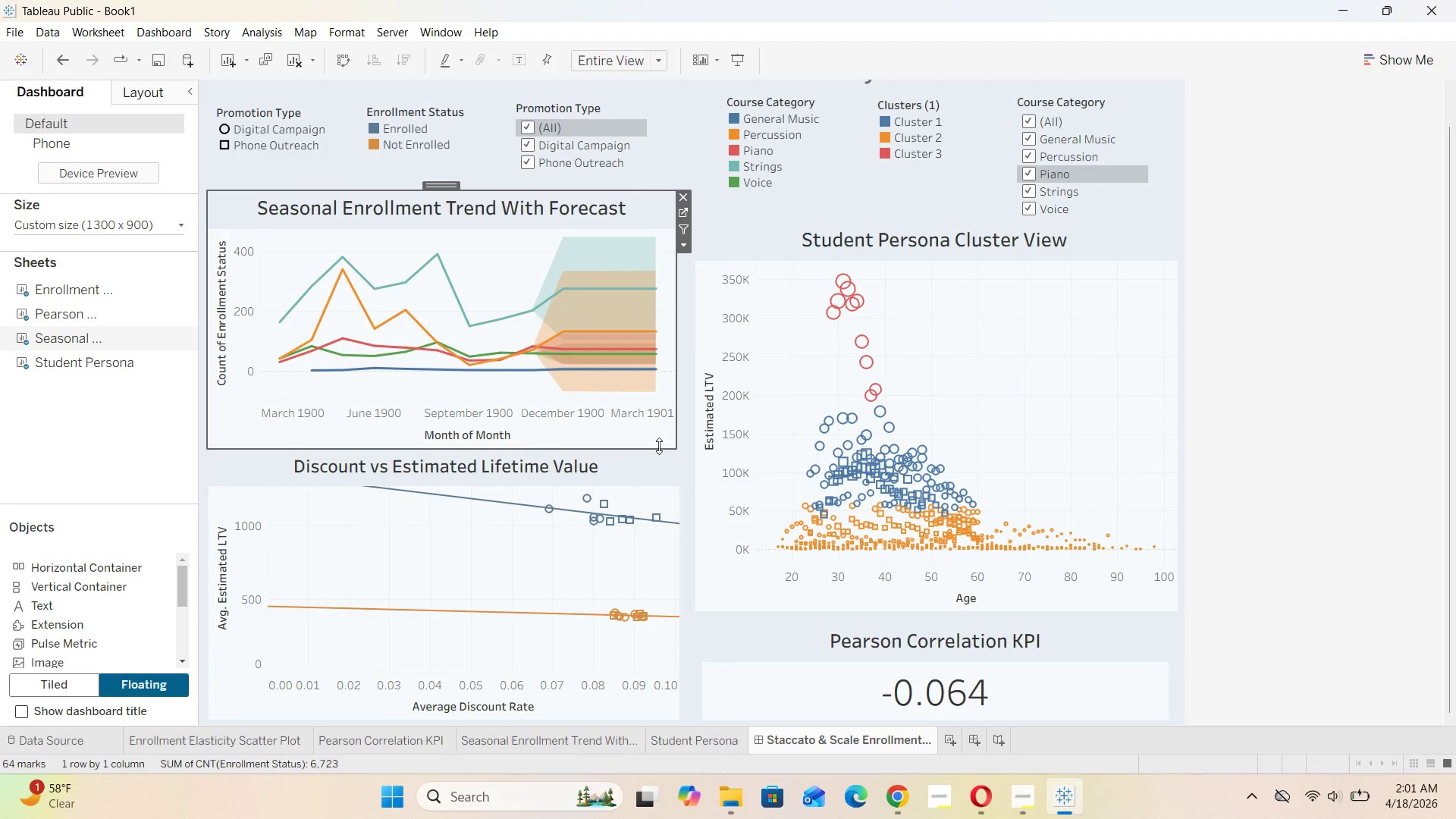 
left_click_drag(start_coordinate=[658, 447], to_coordinate=[659, 443])
 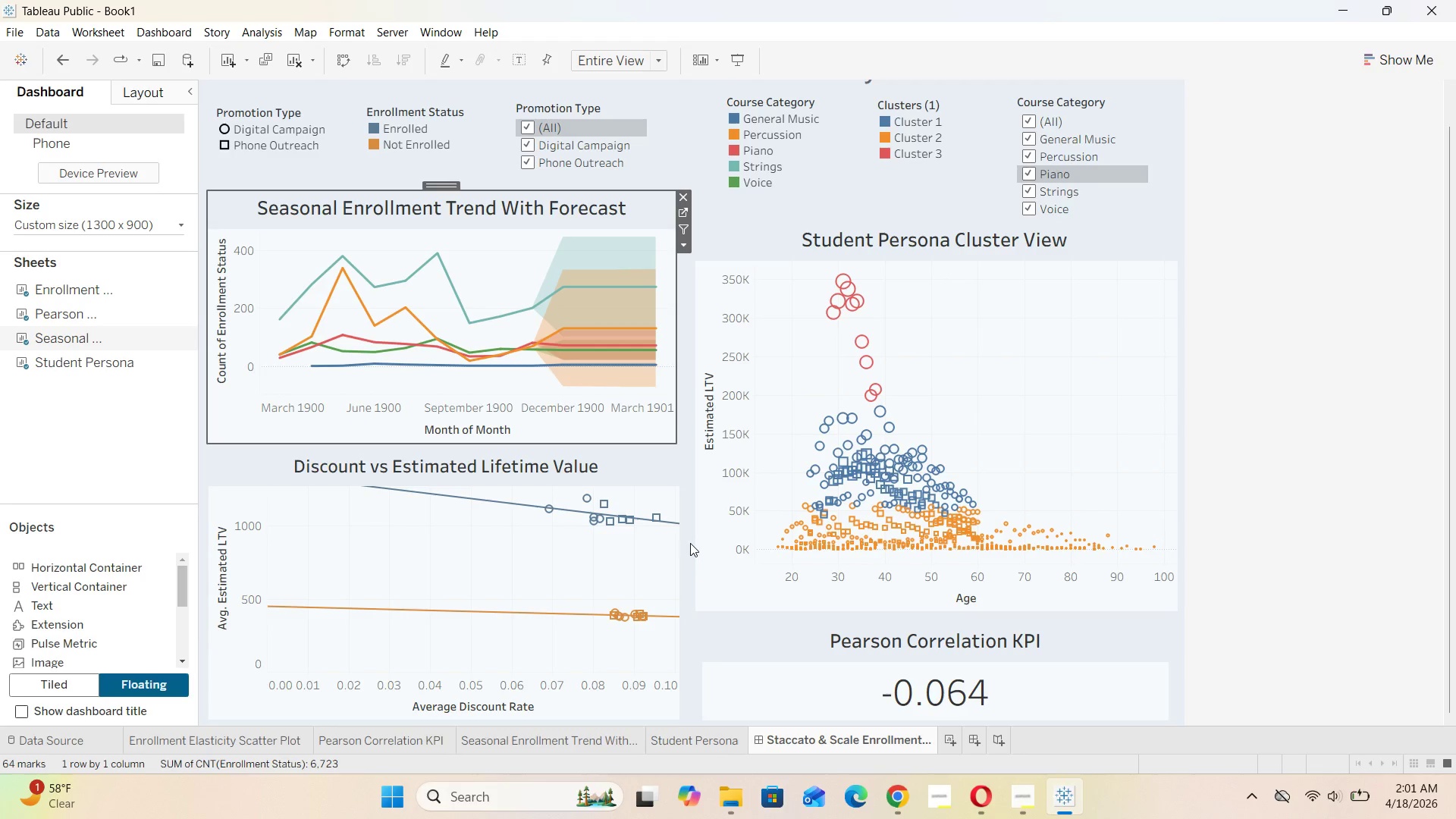 
left_click([689, 541])
 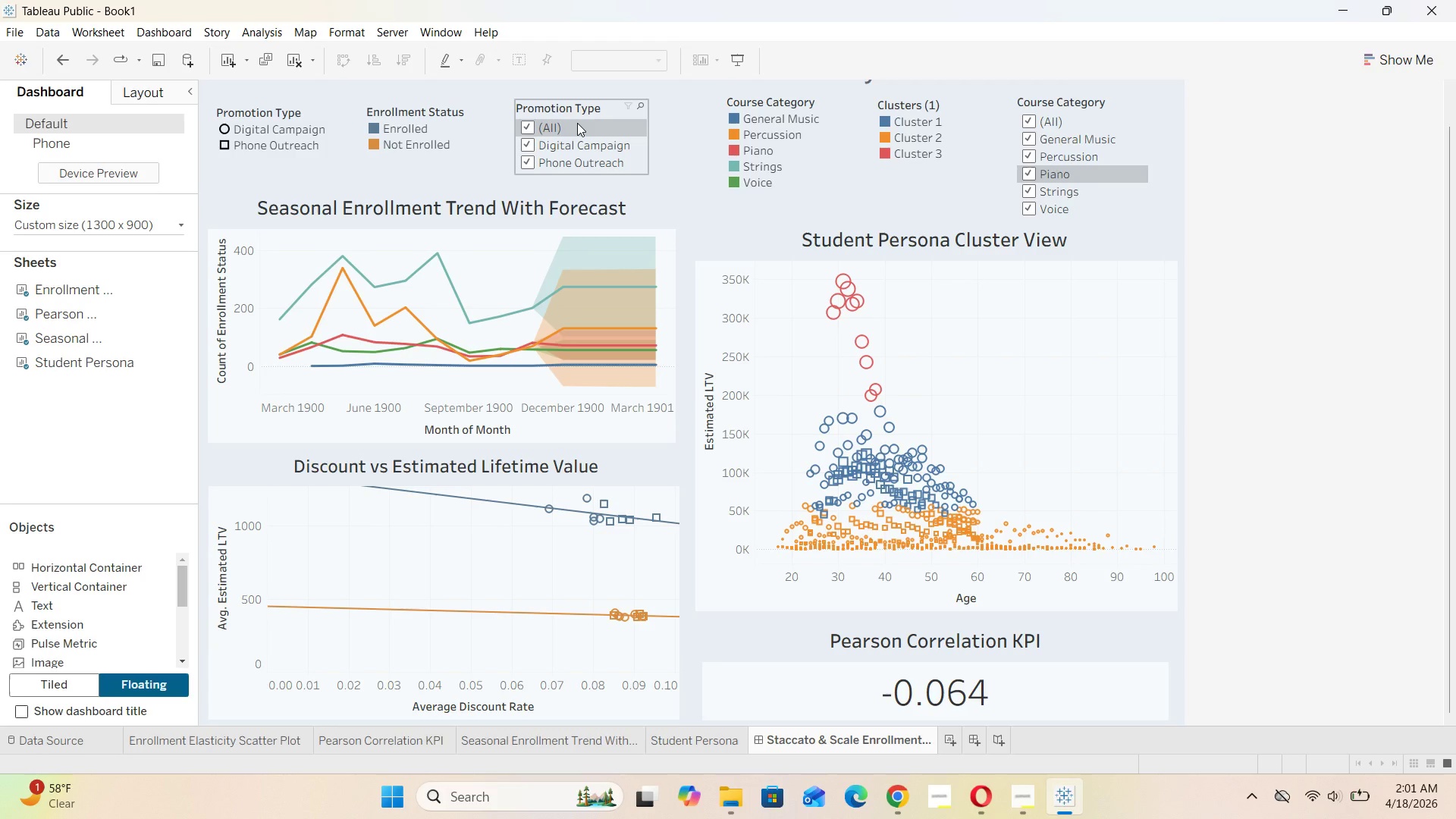 
wait(19.81)
 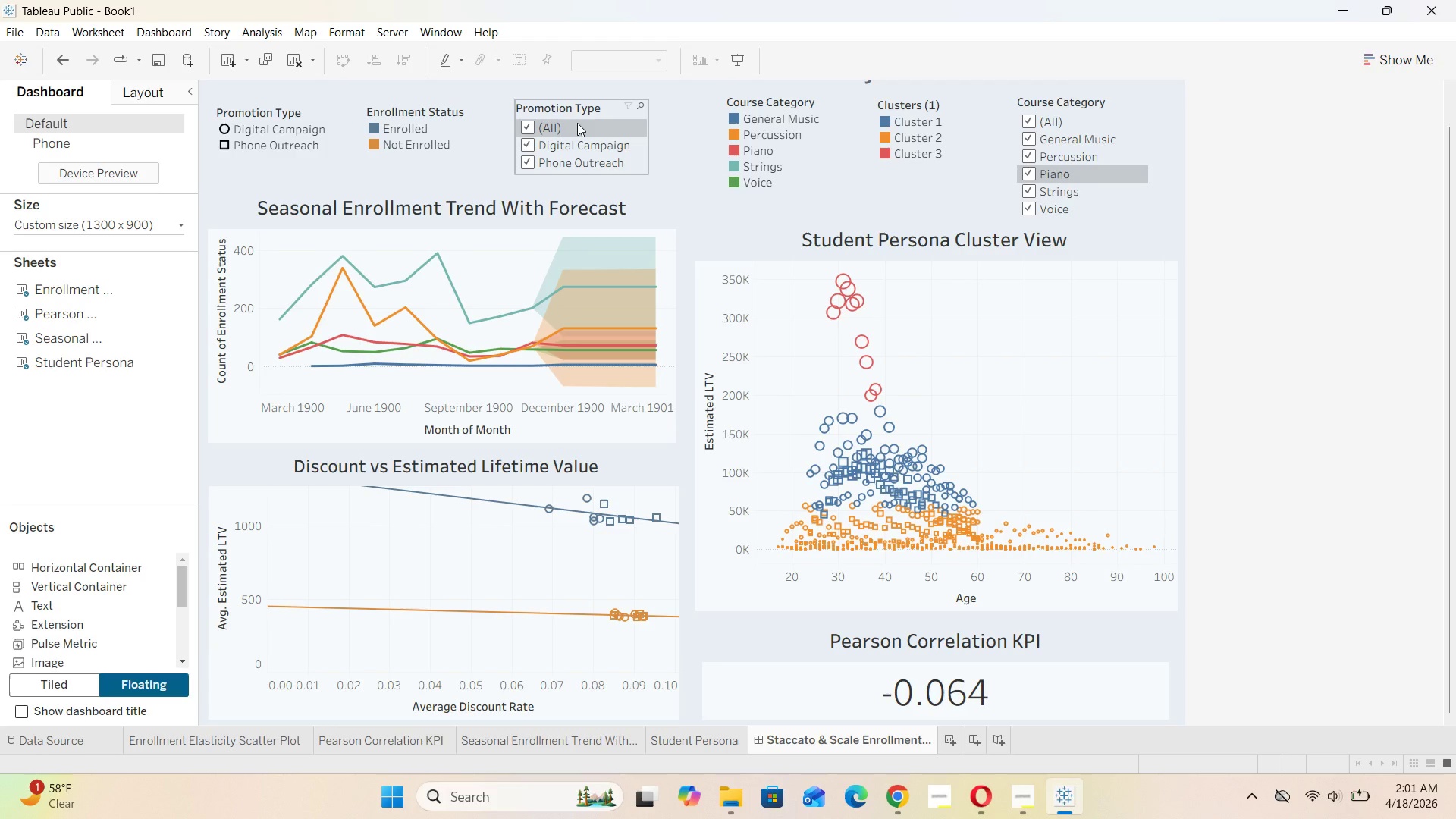 
double_click([1316, 401])
 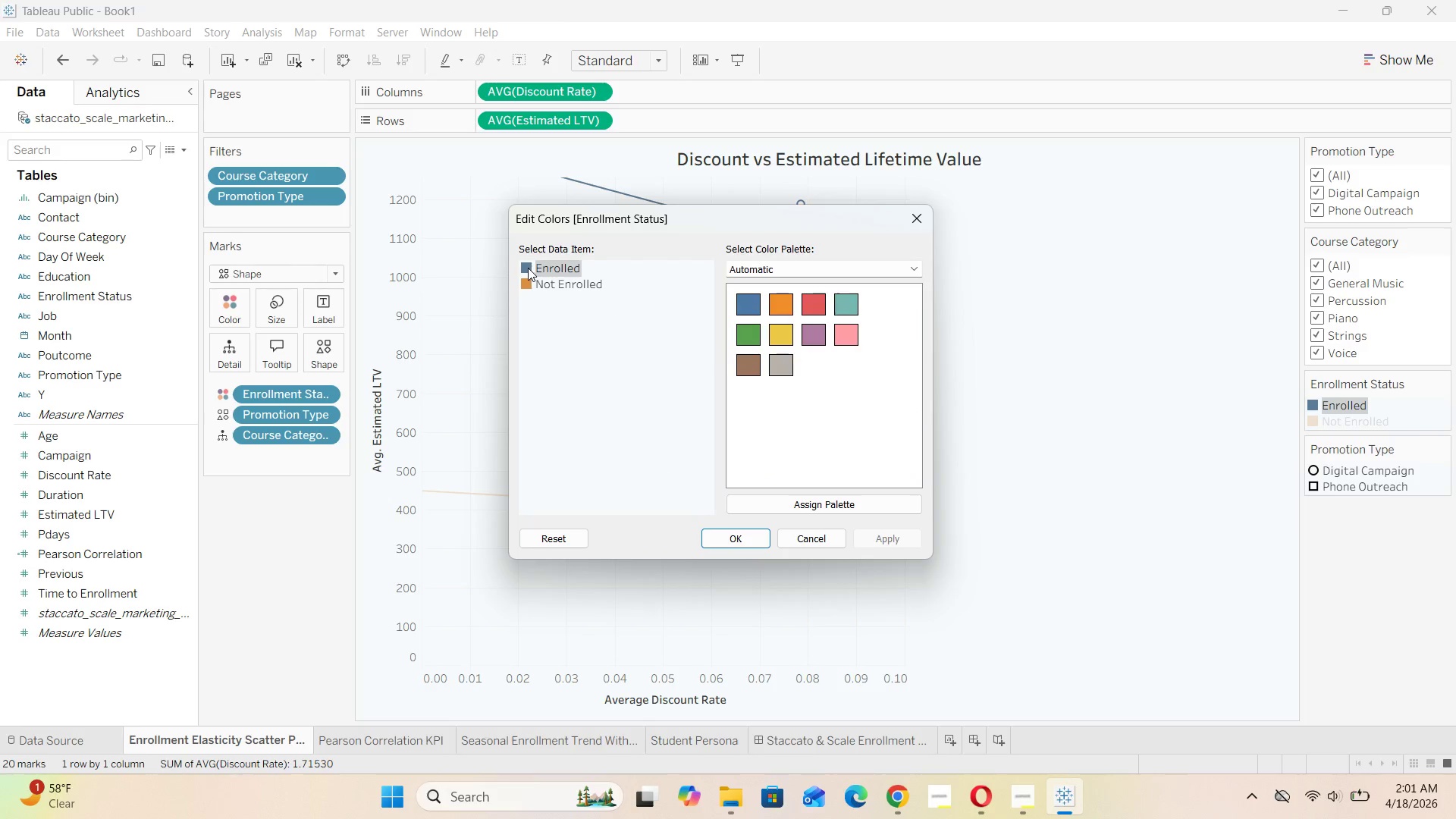 
double_click([528, 268])
 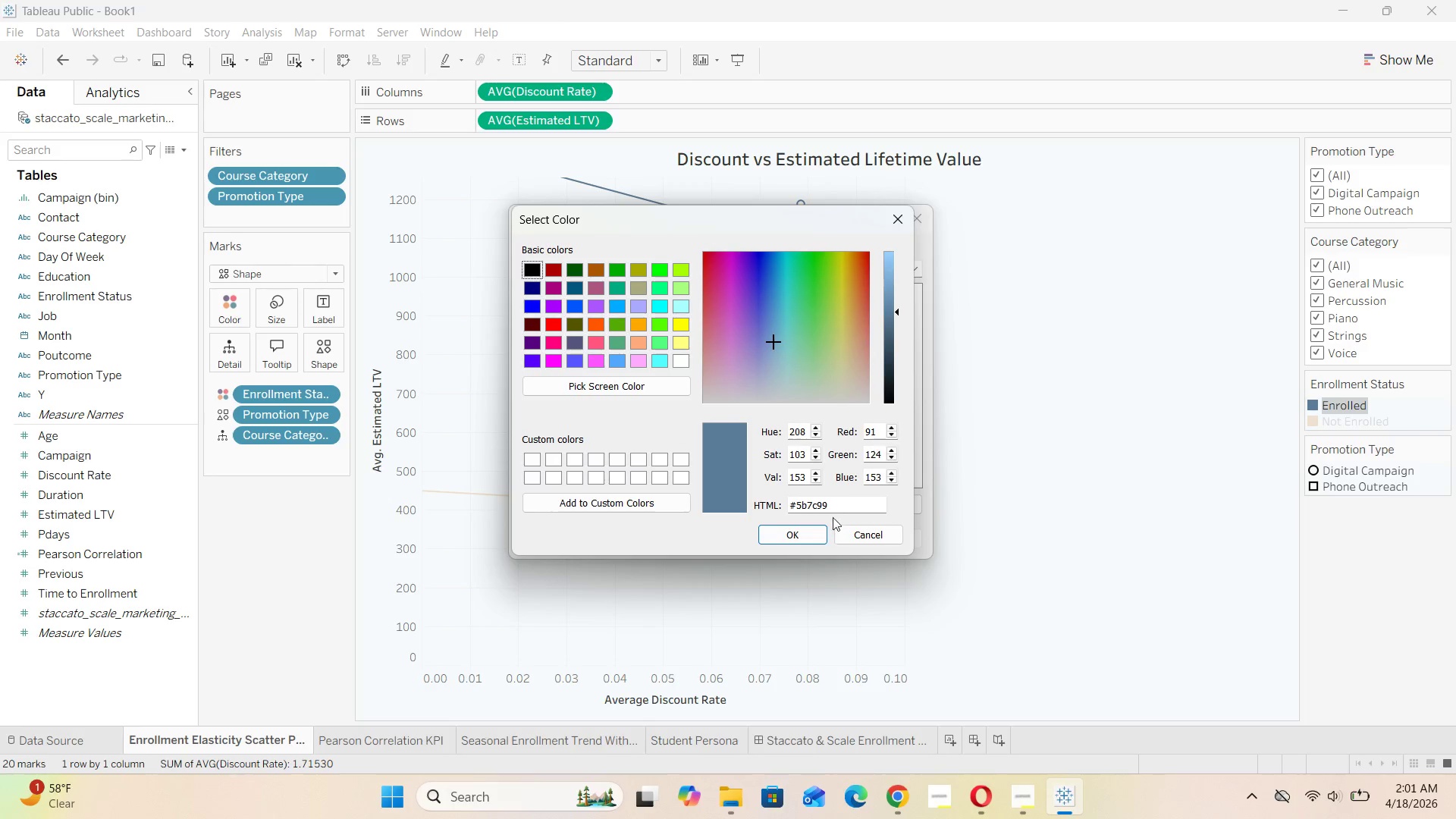 
left_click_drag(start_coordinate=[835, 507], to_coordinate=[764, 500])
 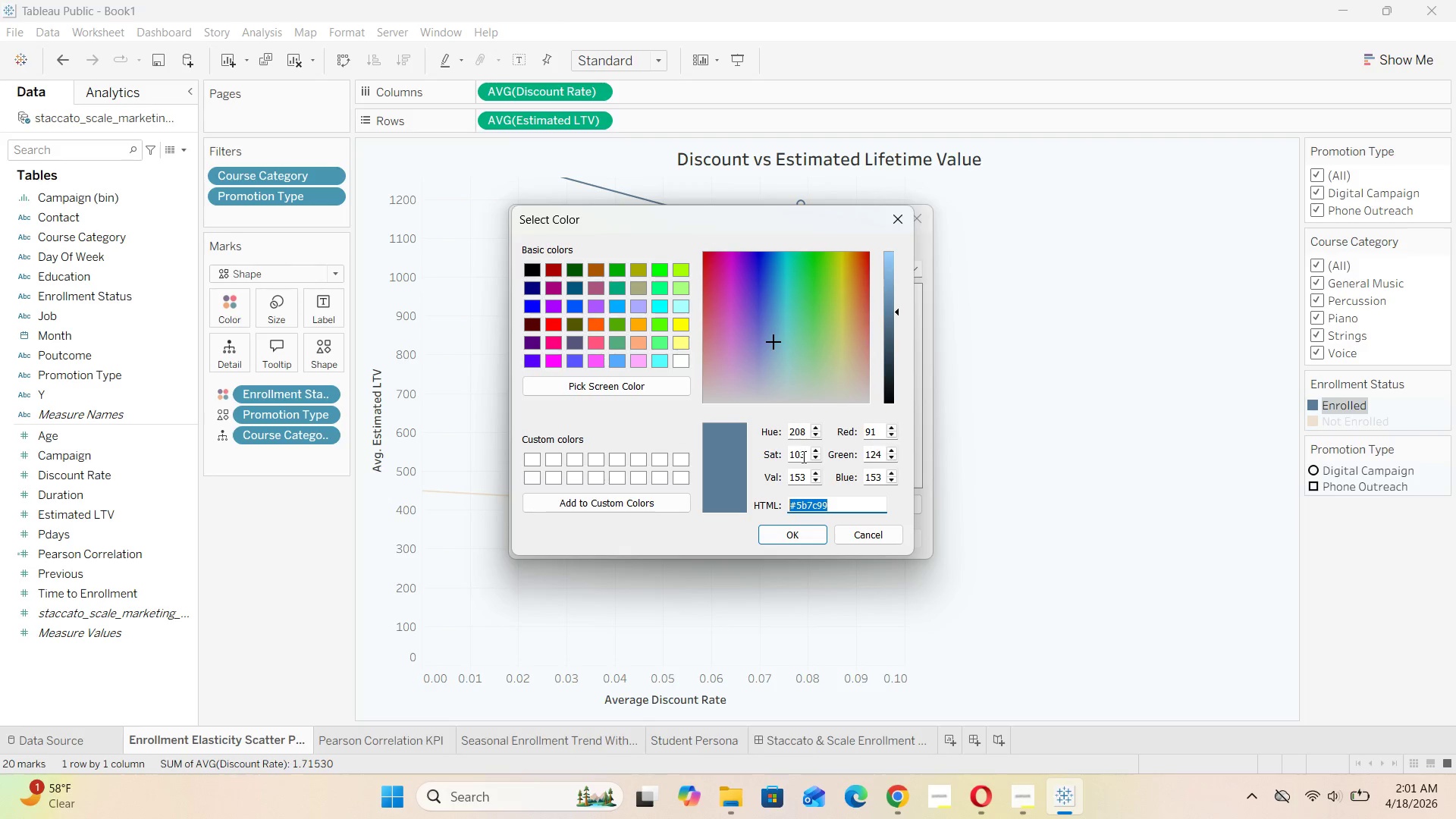 
type(#4E79A7)
 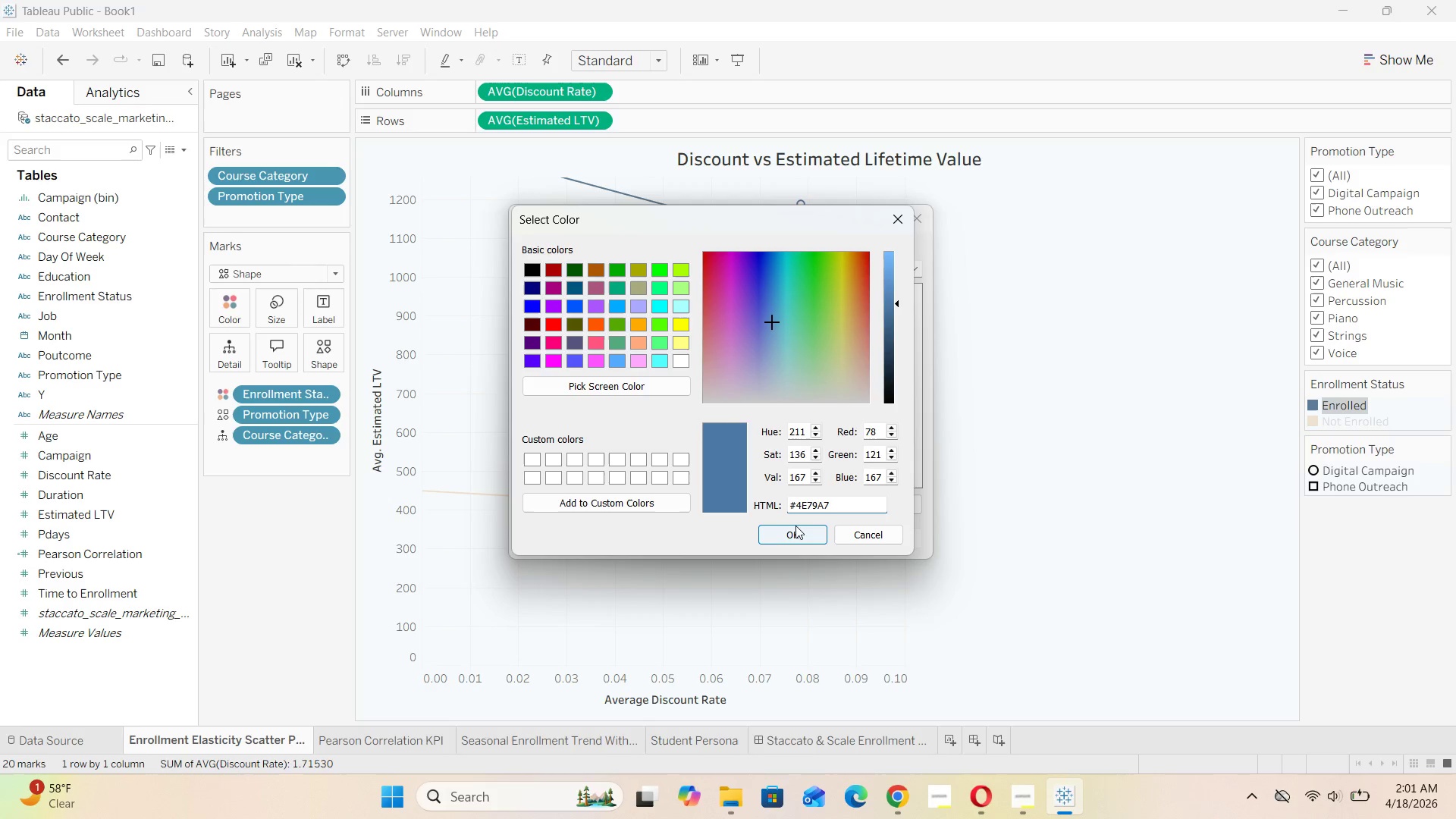 
left_click([798, 532])
 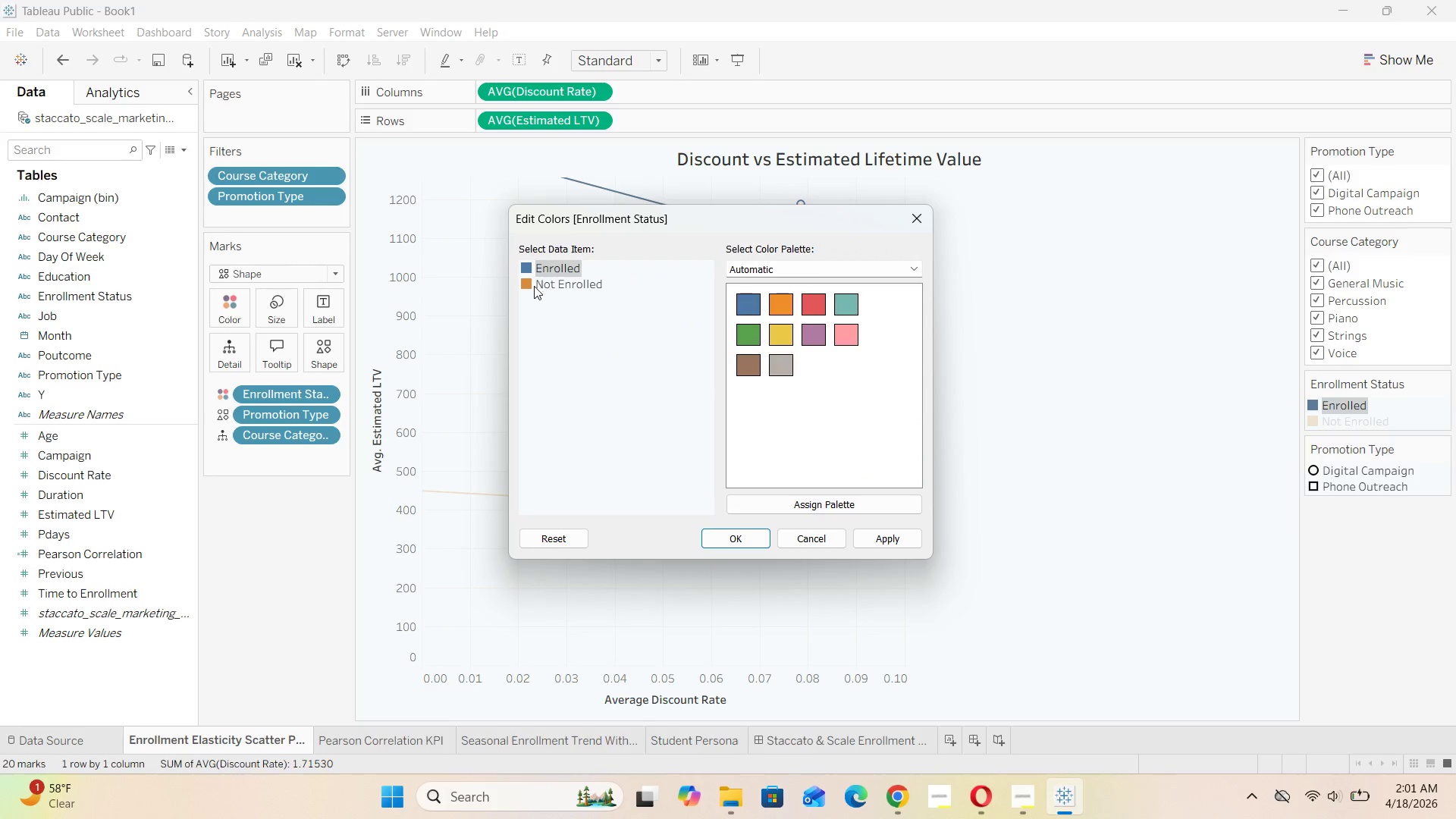 
double_click([533, 286])
 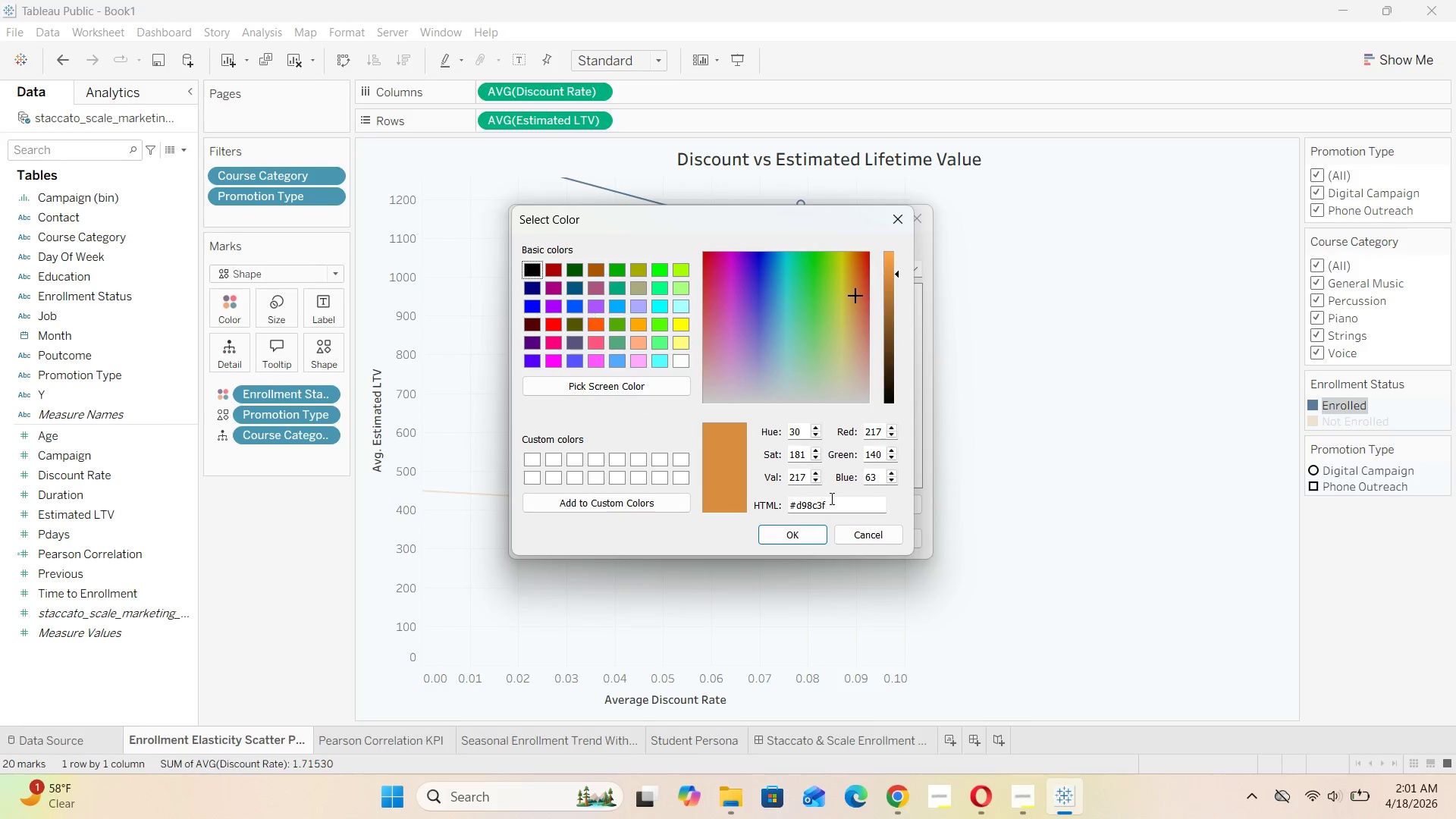 
left_click([837, 510])
 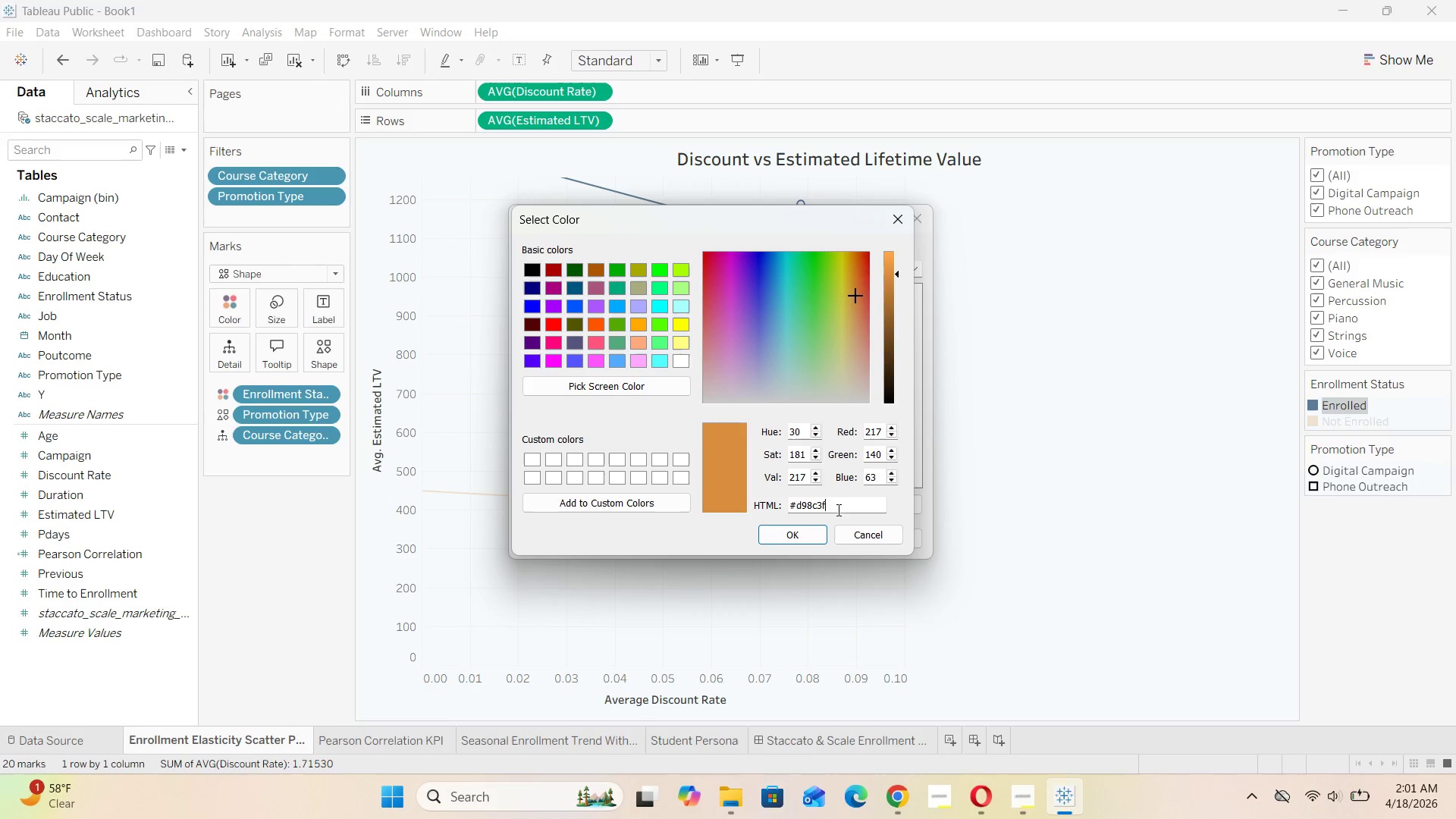 
key(Backspace)
 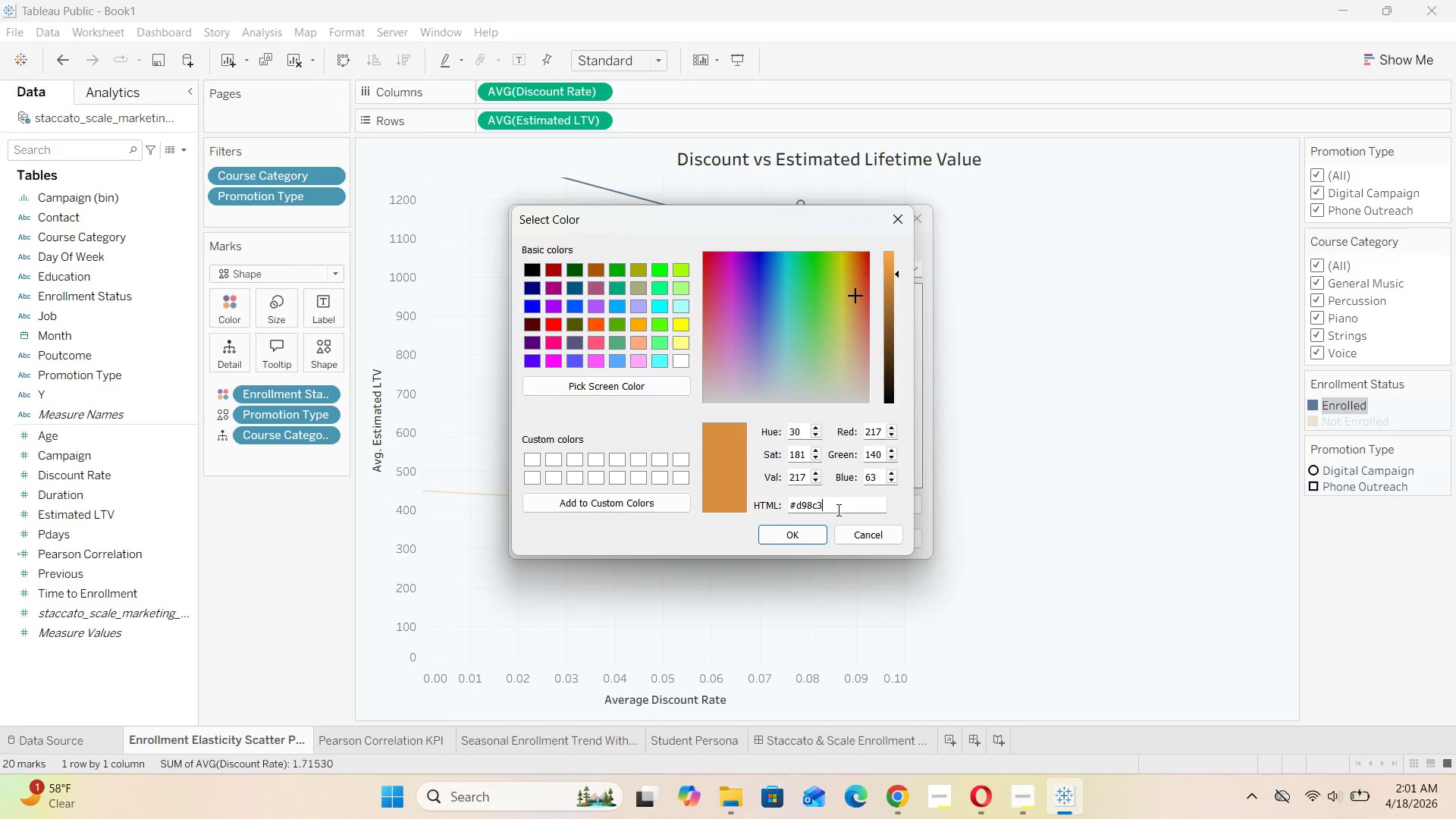 
key(Backspace)
 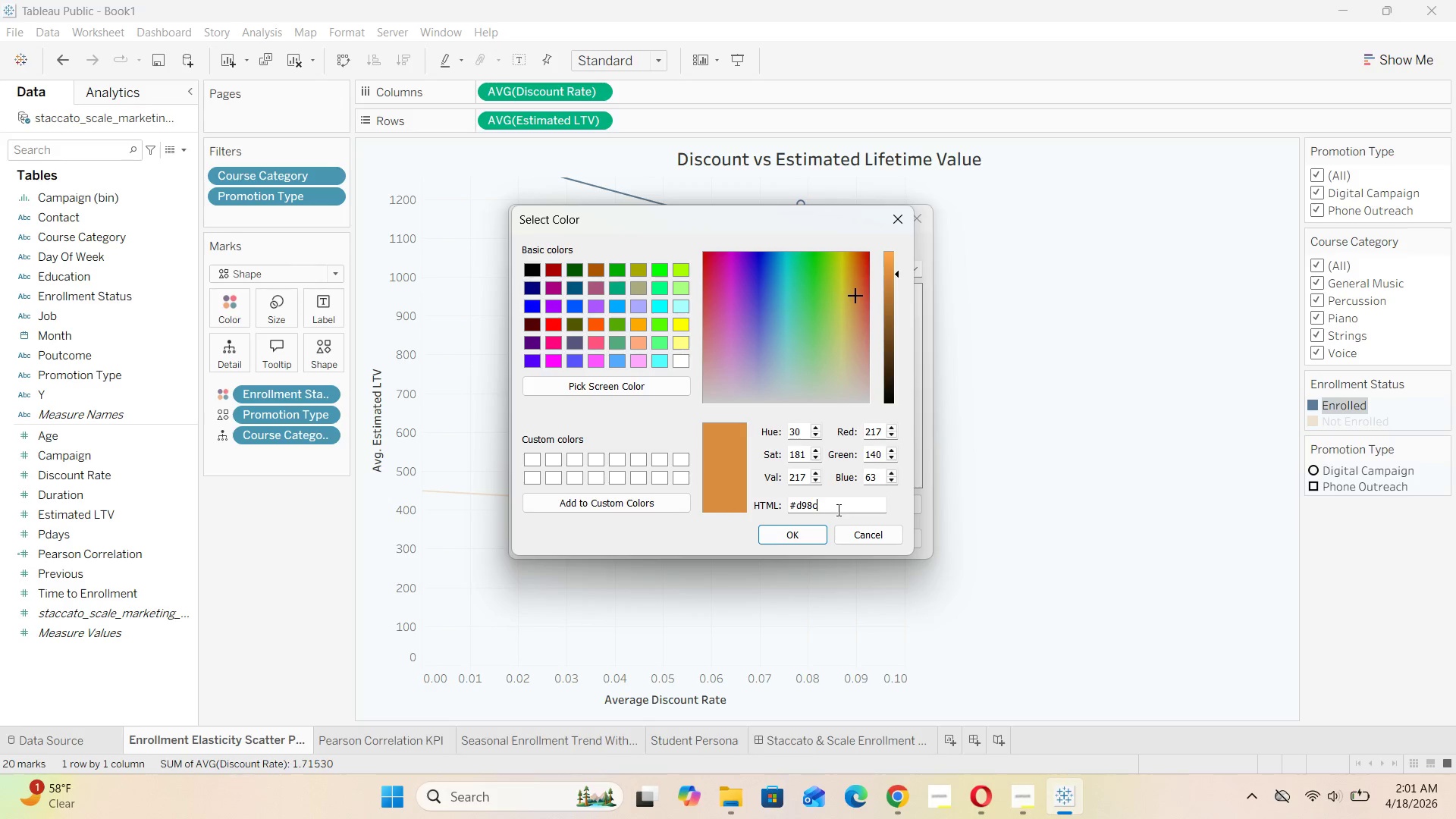 
key(Backspace)
 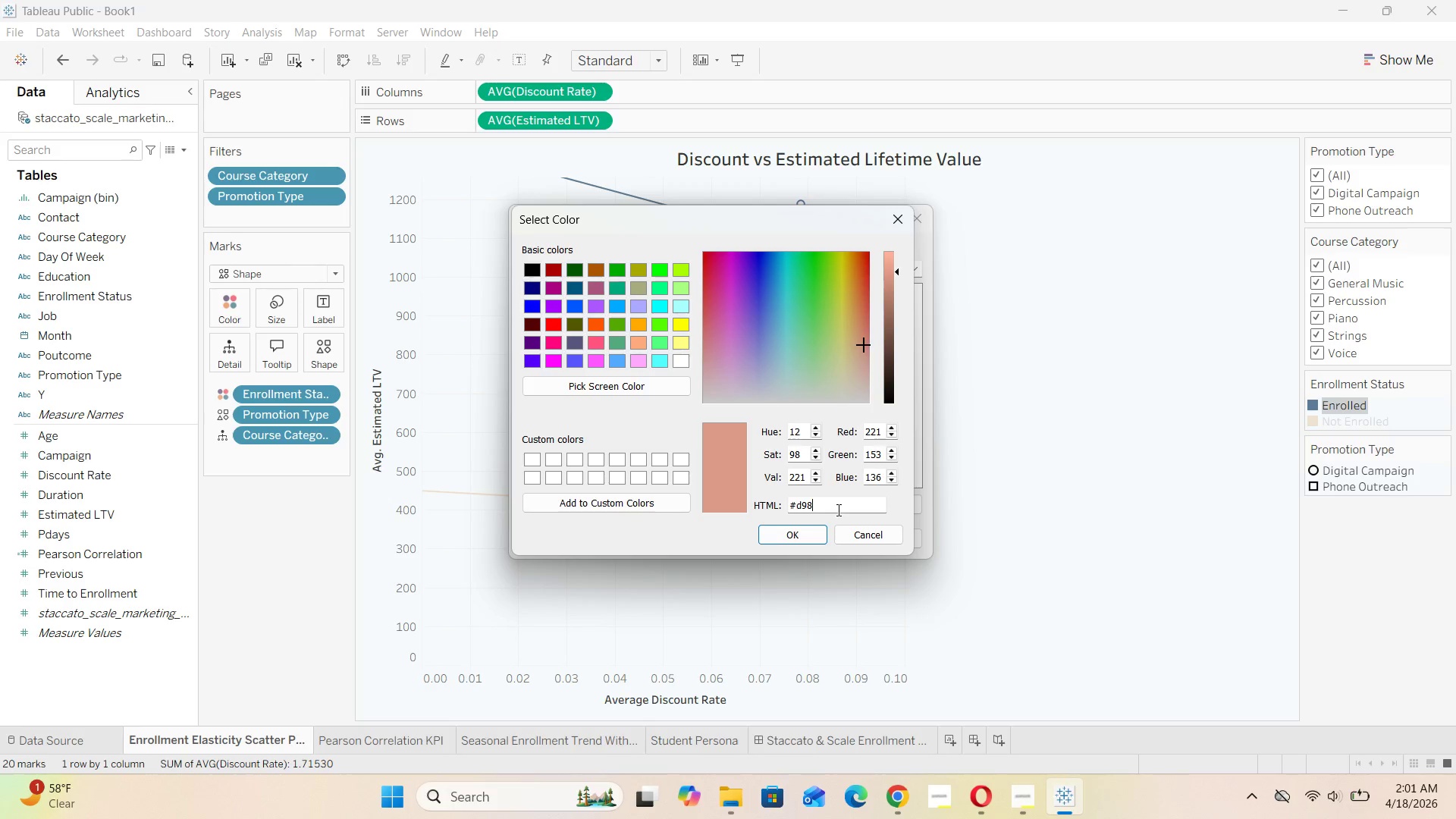 
key(Backspace)
 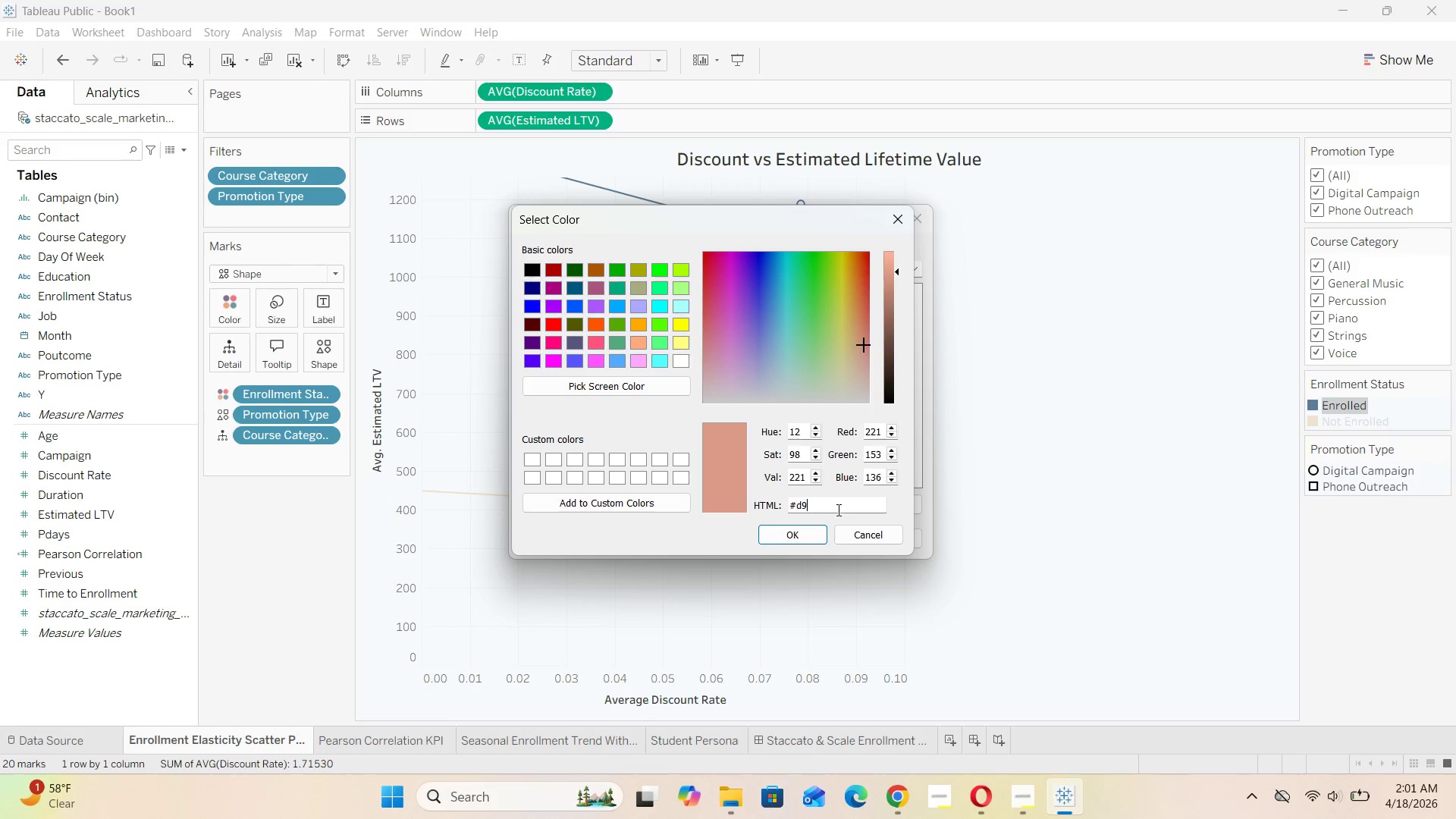 
key(Backspace)
 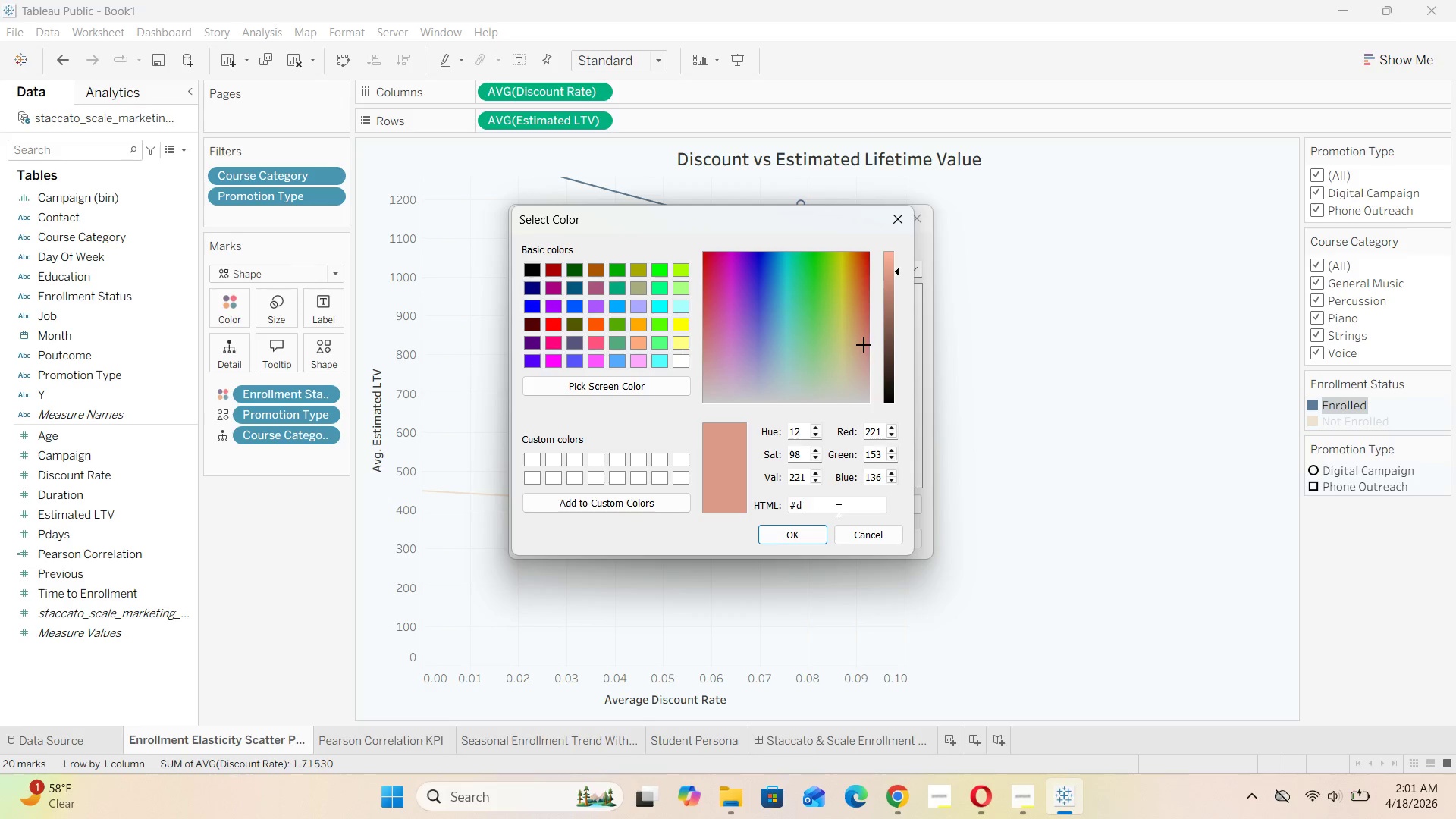 
key(Backspace)
 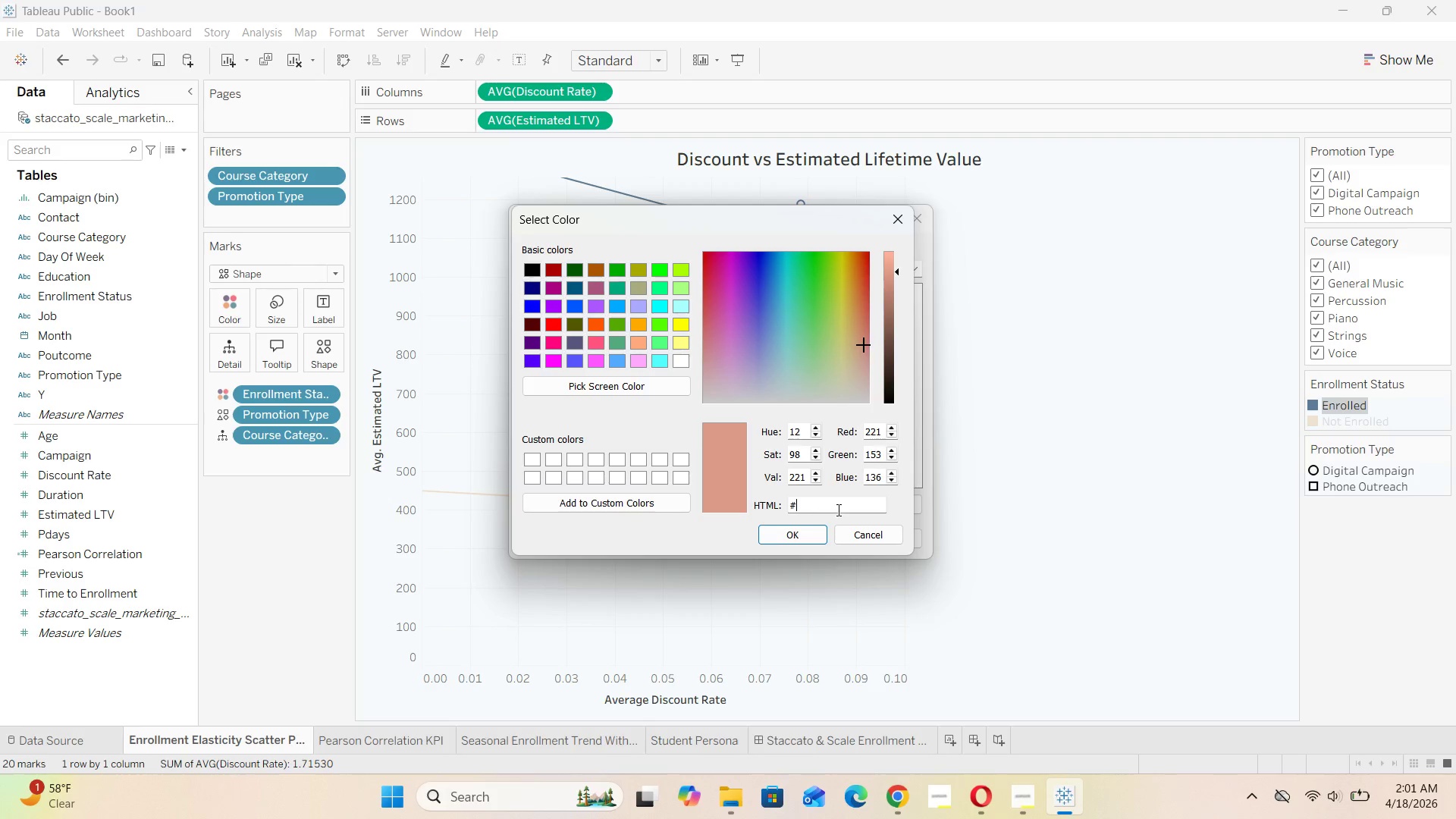 
type(F28E2B)
 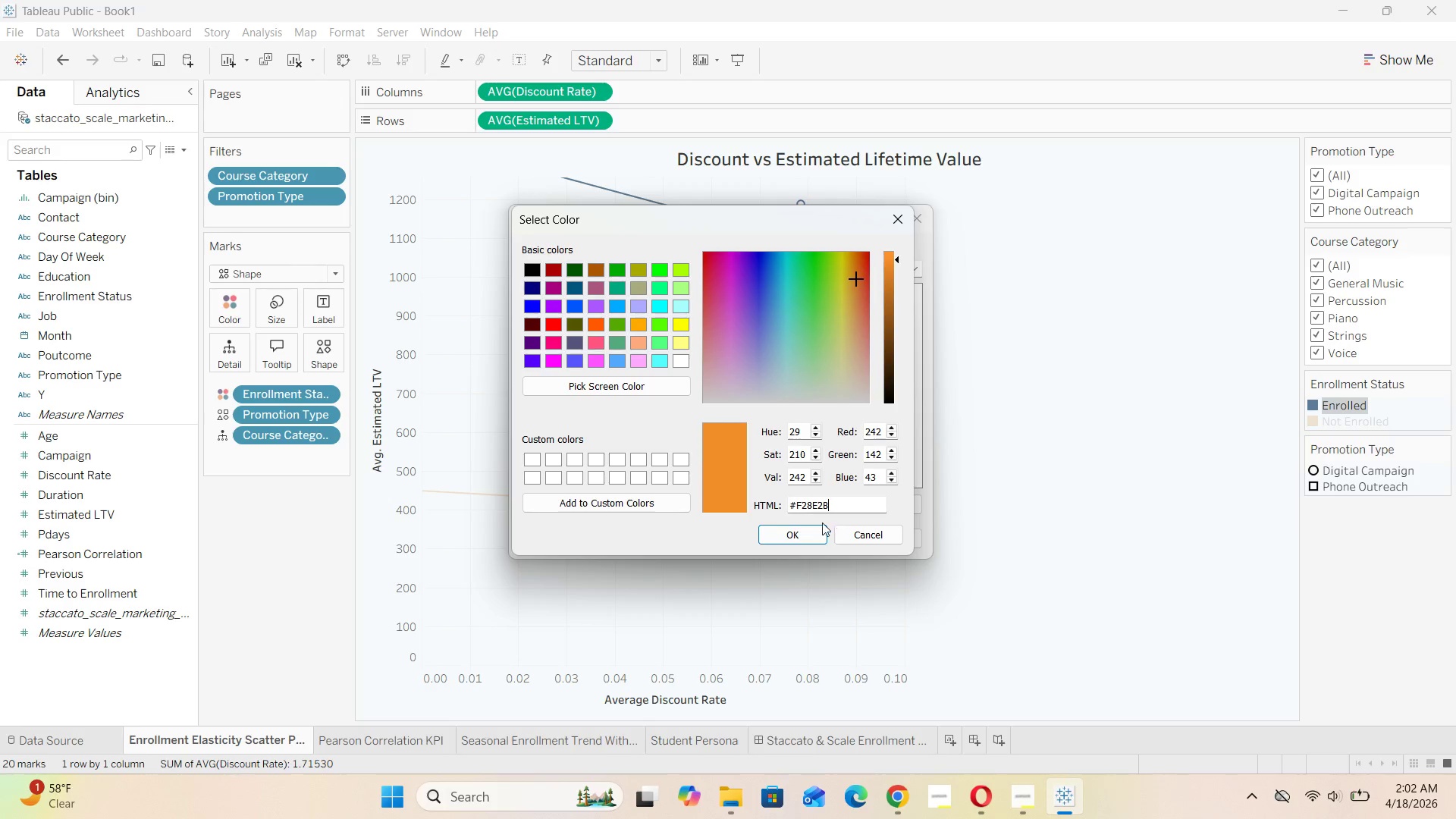 
left_click([811, 530])
 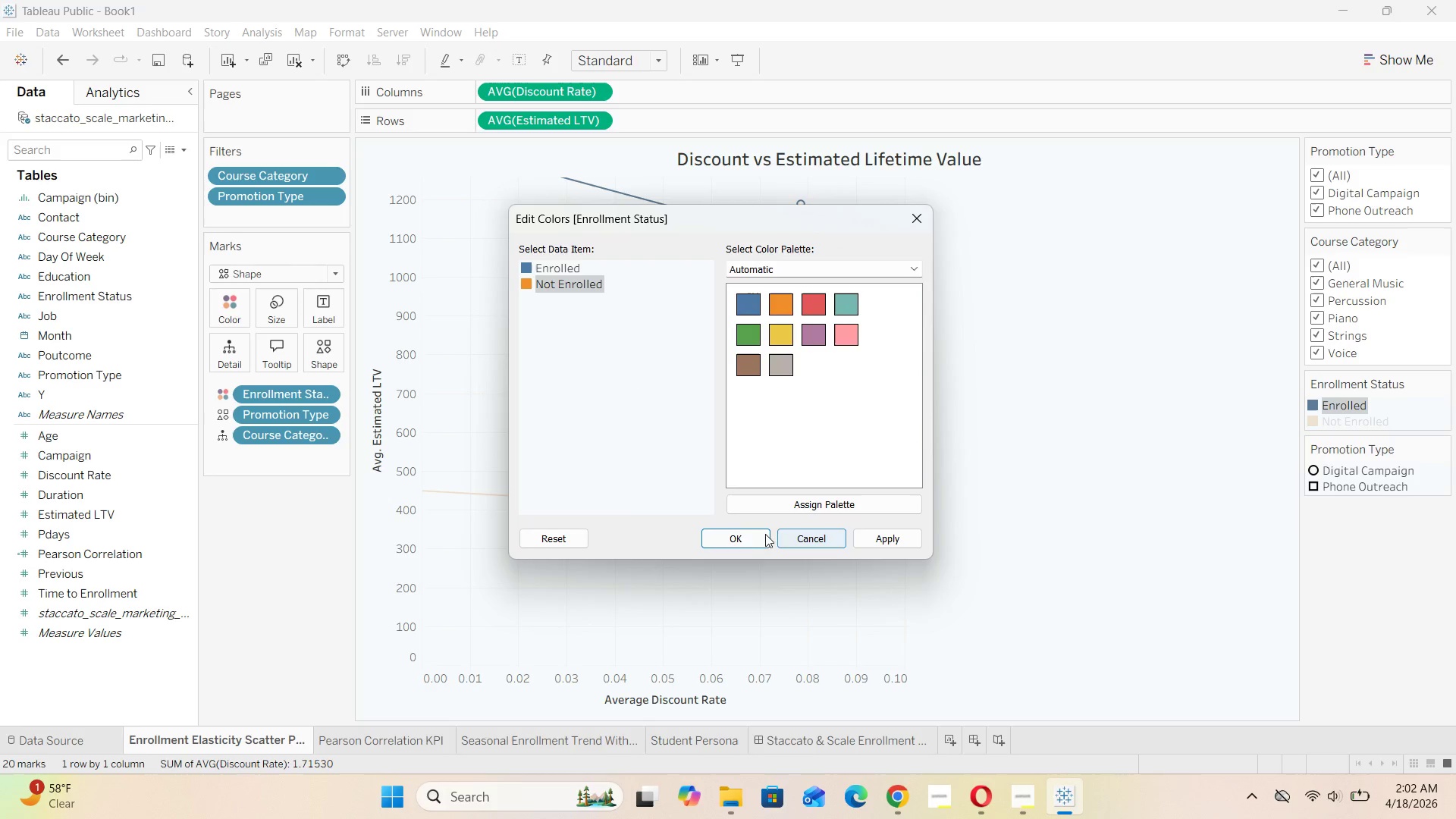 
left_click([733, 541])
 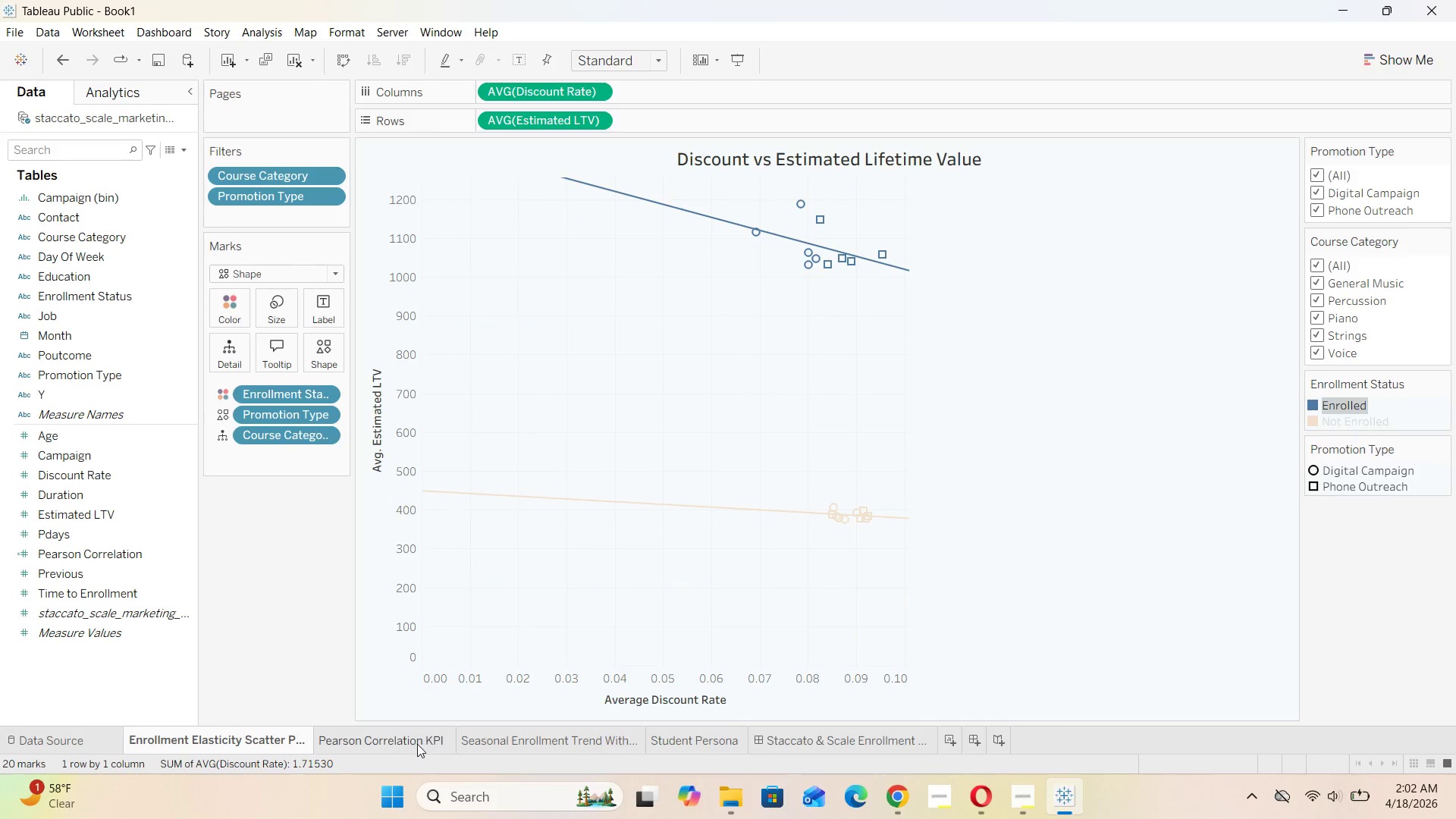 
left_click([516, 738])
 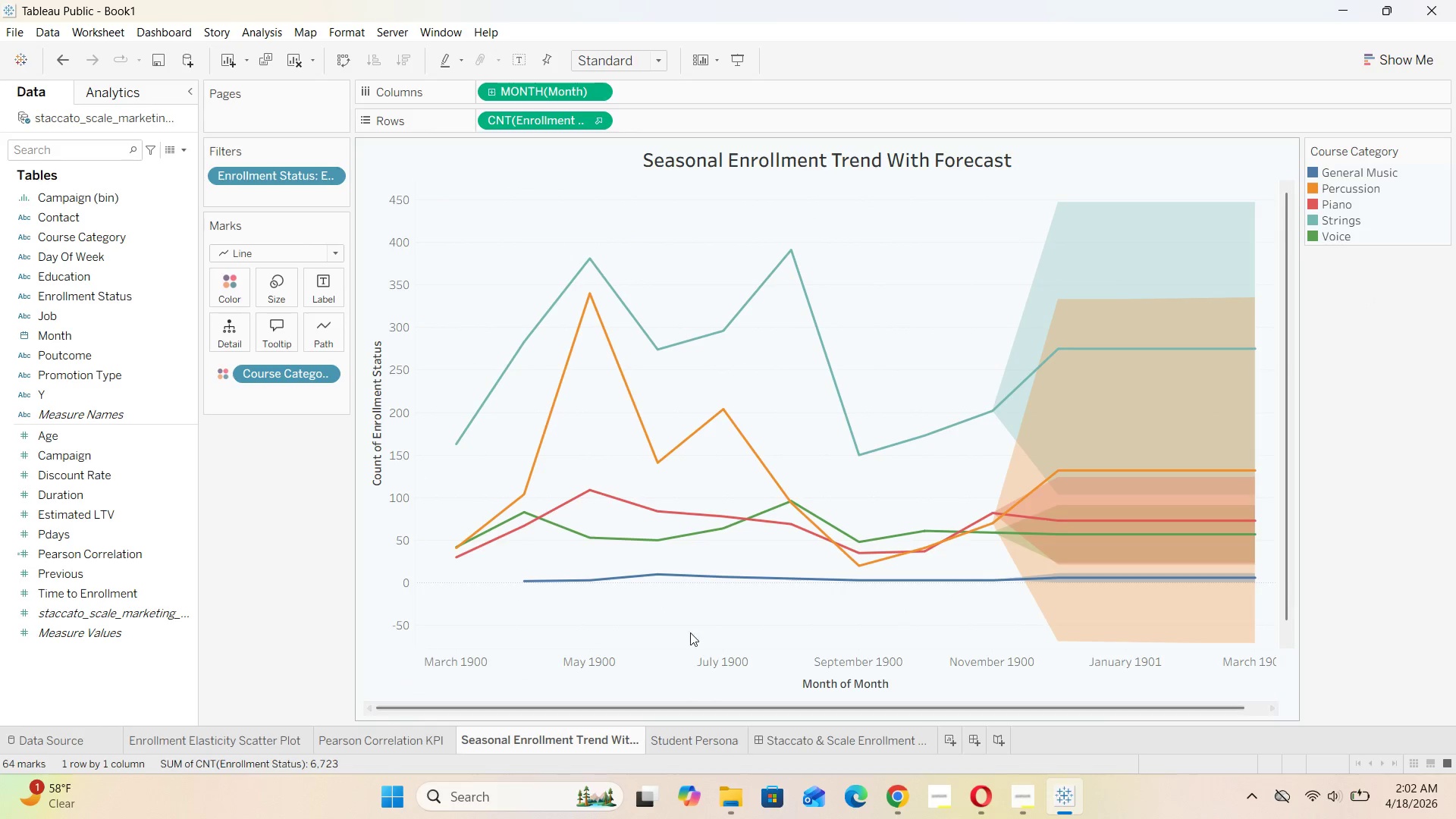 
mouse_move([753, 318])
 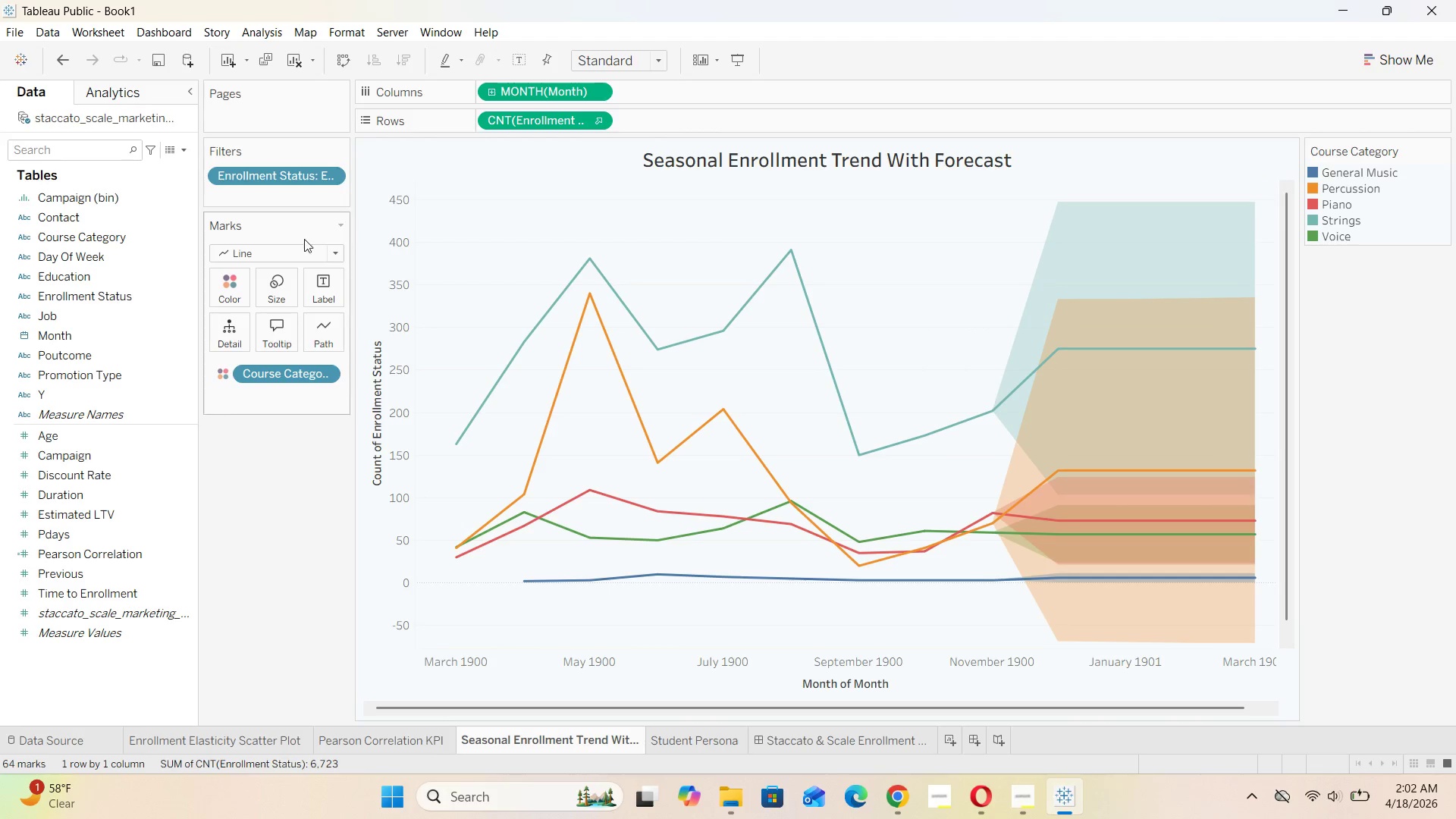 
left_click([227, 282])
 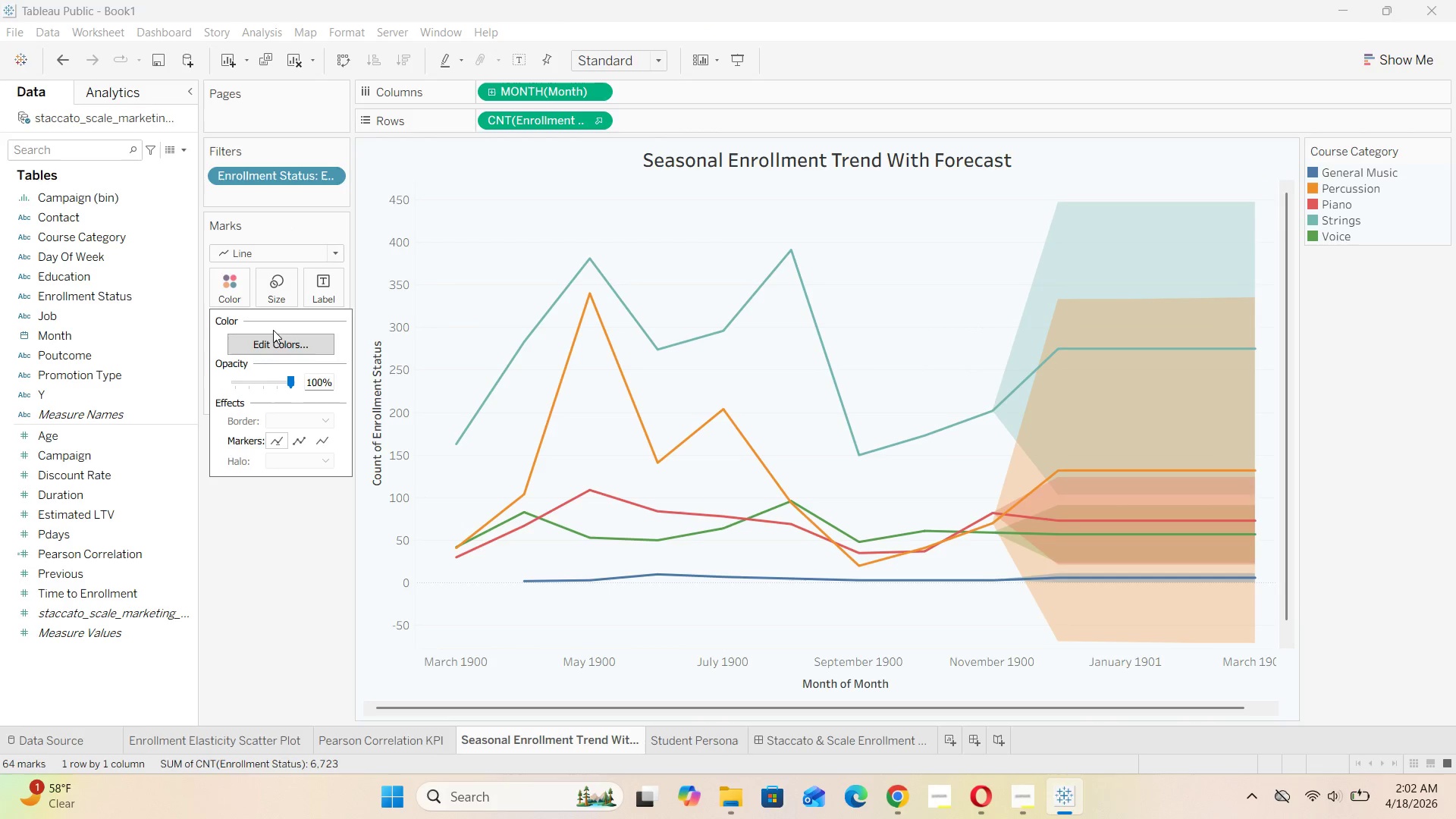 
left_click([278, 336])
 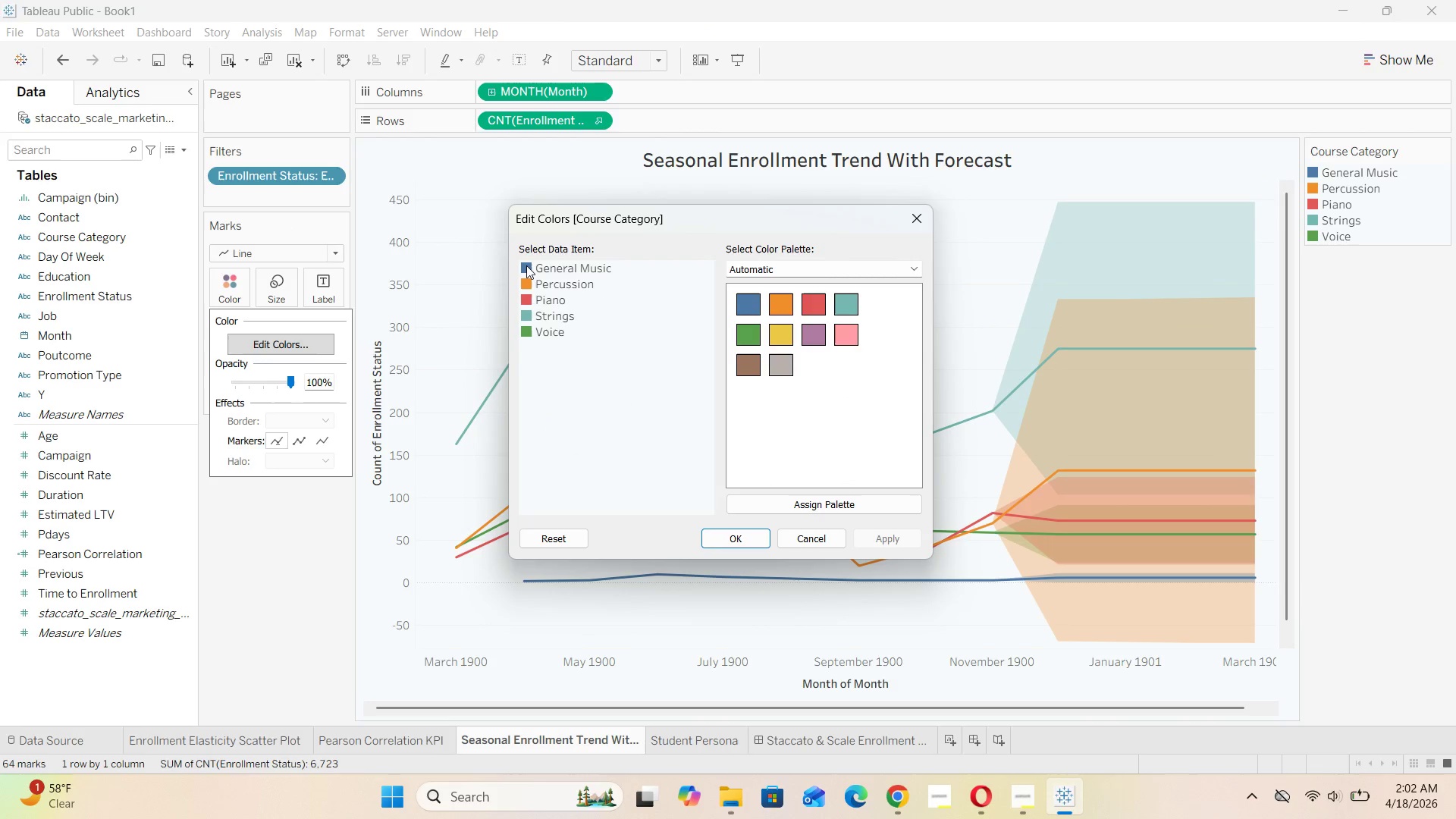 
double_click([526, 266])
 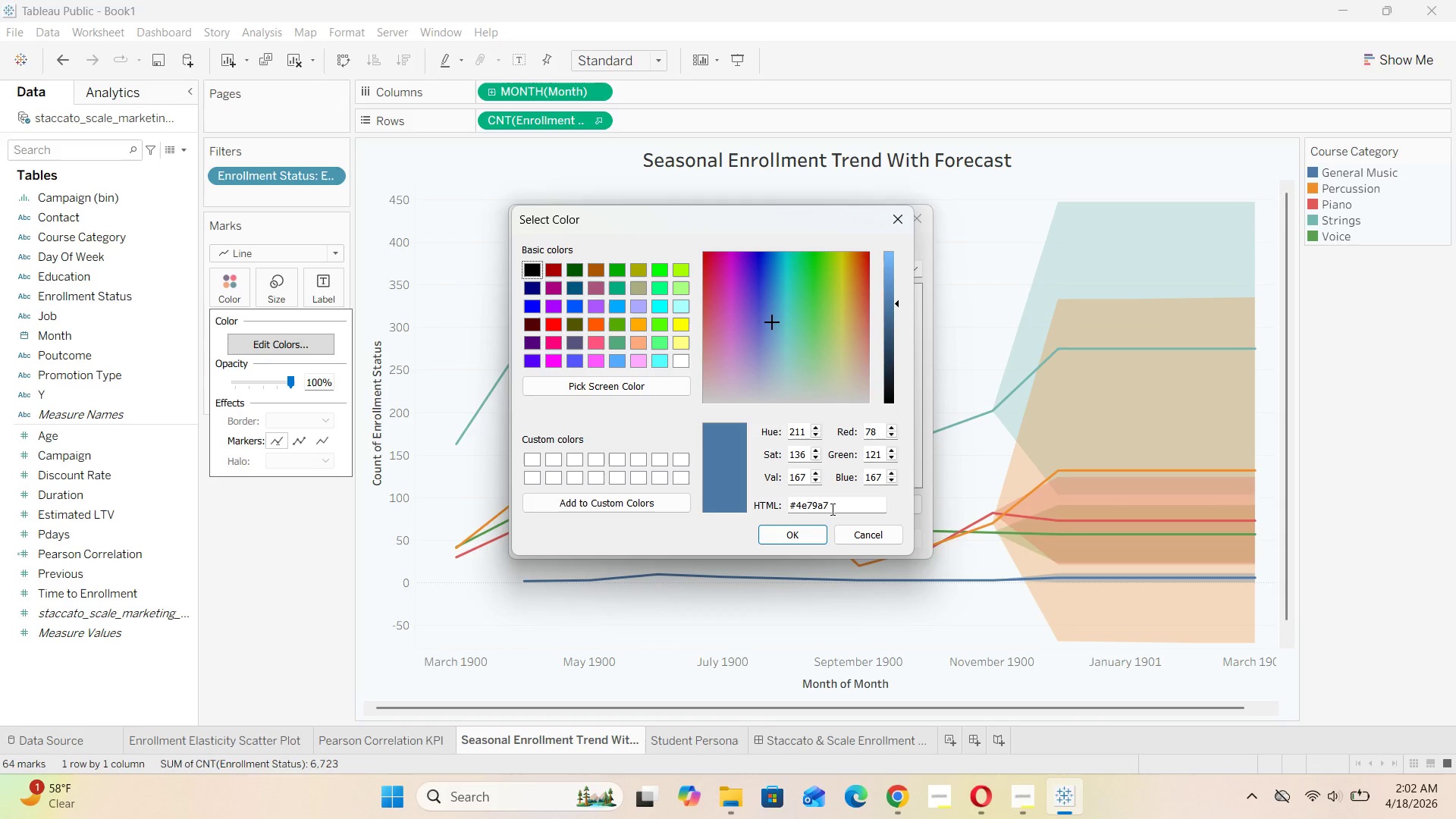 
left_click([836, 507])
 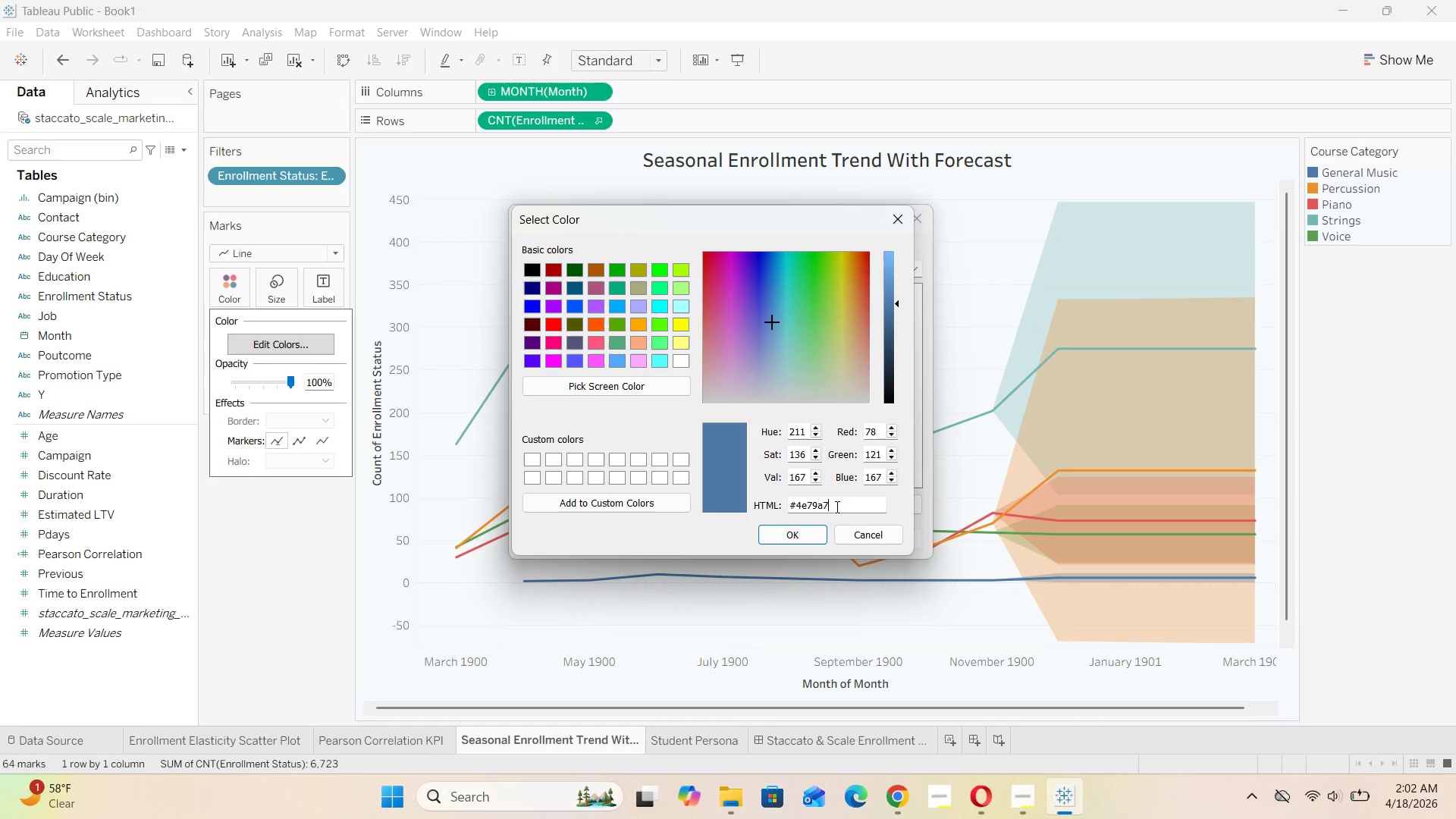 
key(Backspace)
 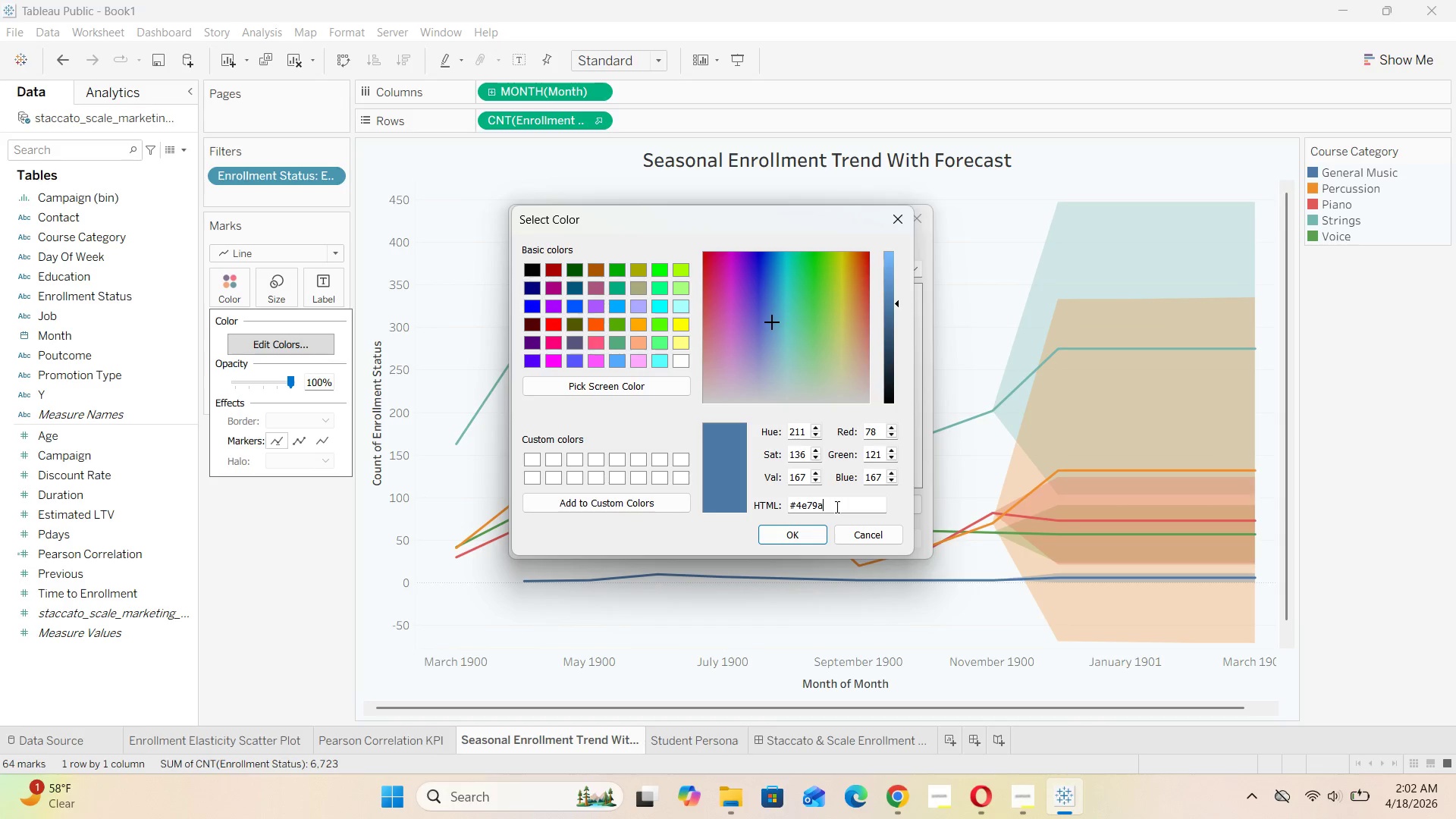 
key(Backspace)
 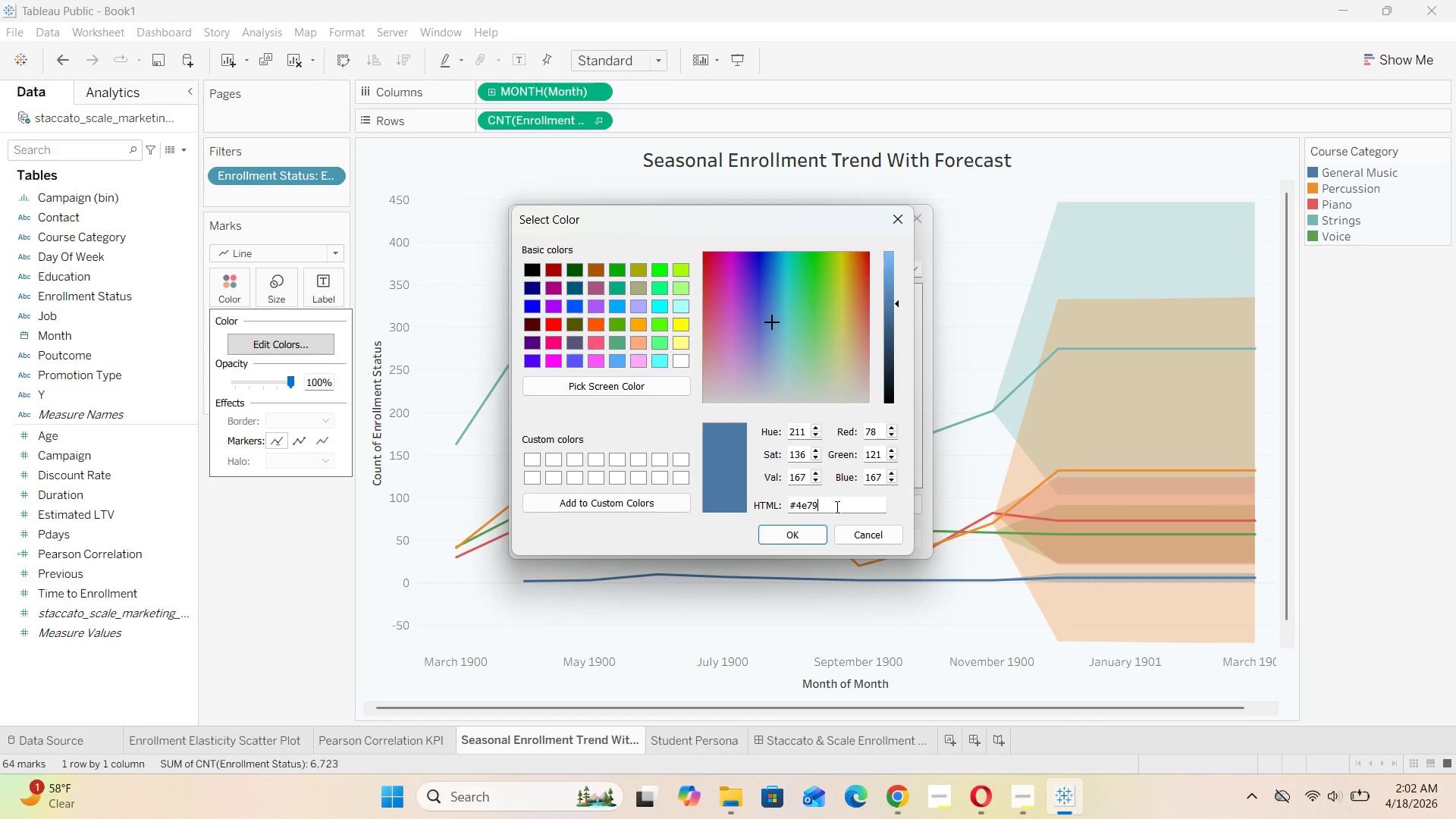 
key(Backspace)
 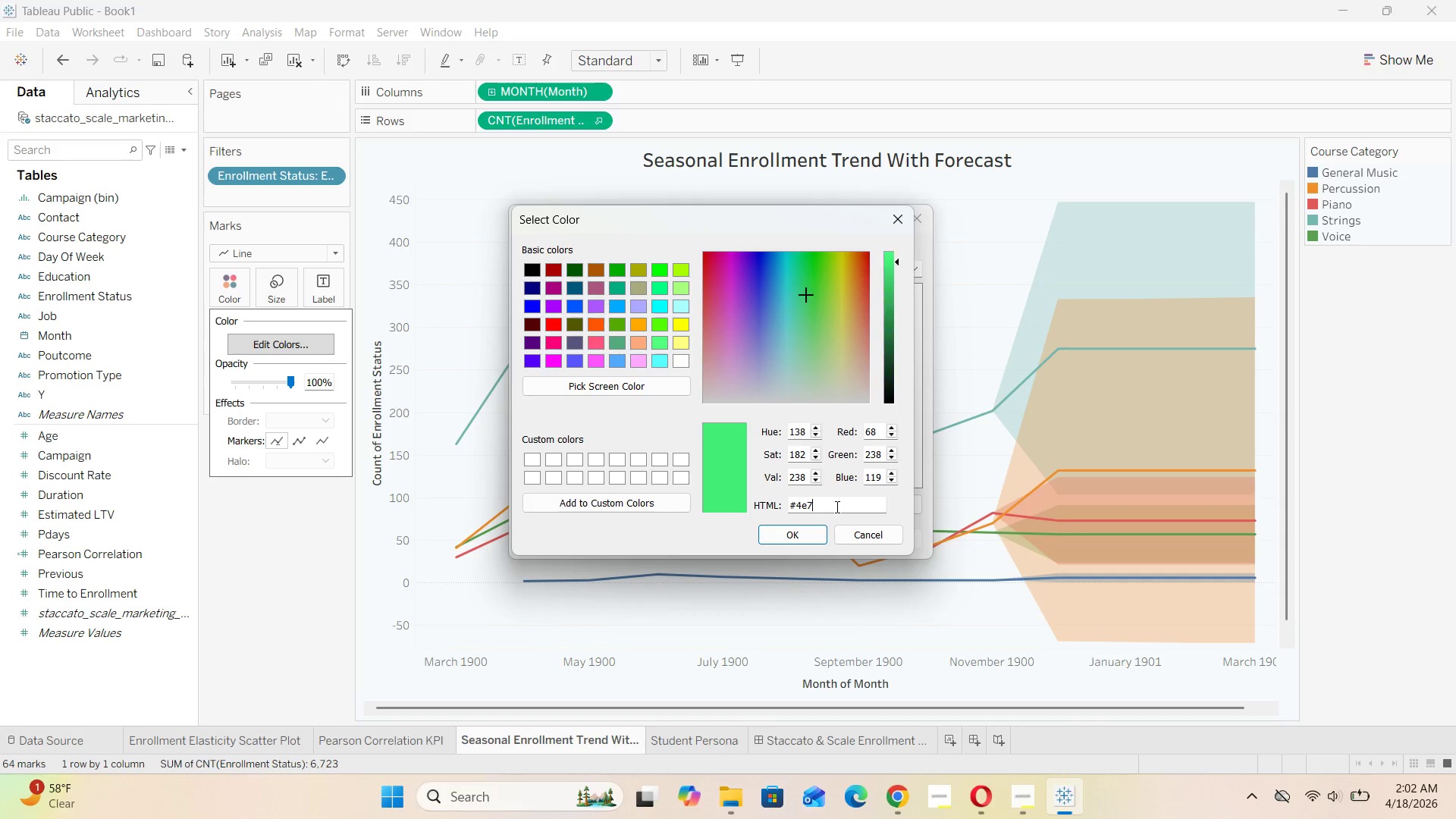 
key(Backspace)
 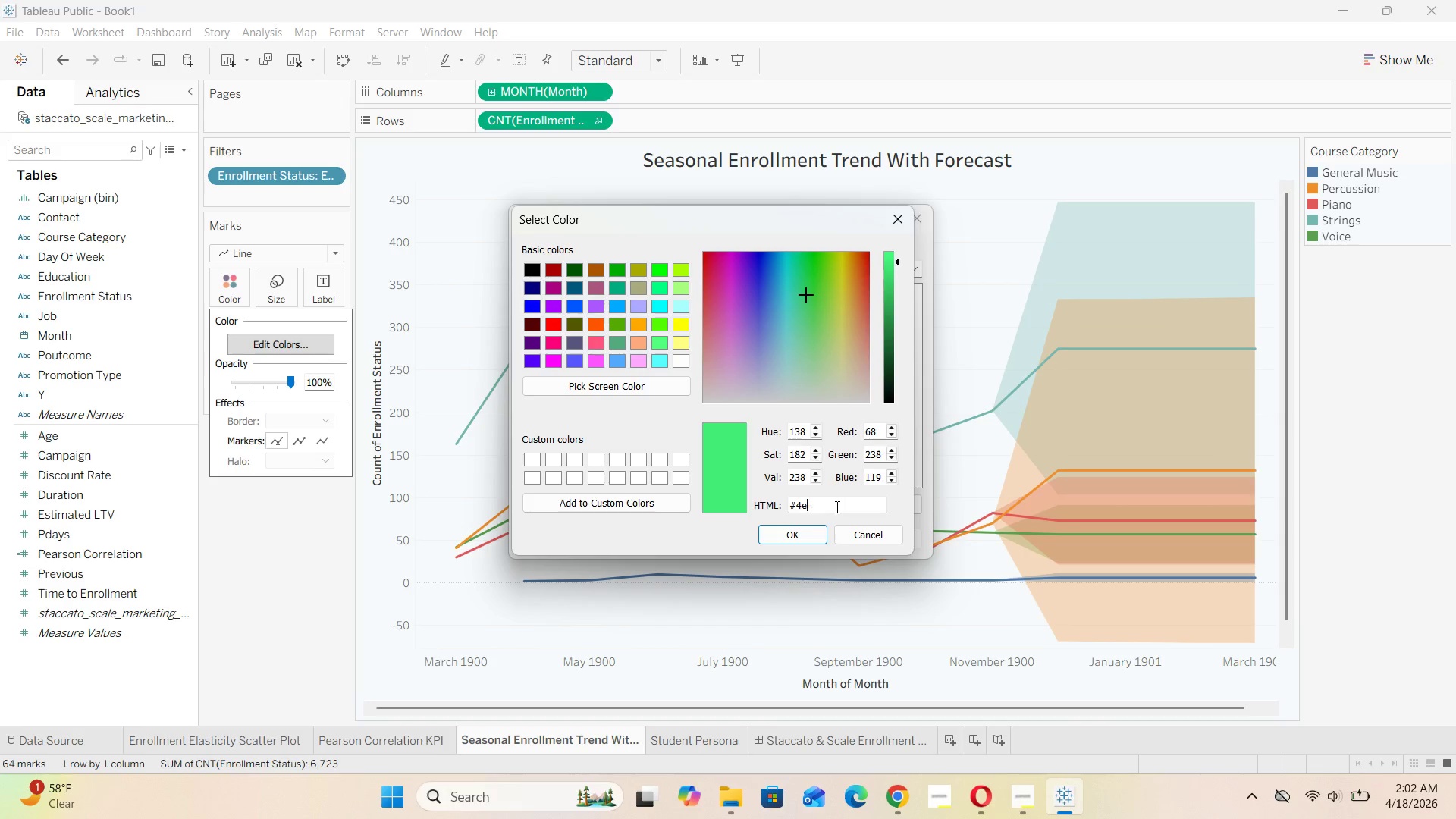 
key(Backspace)
 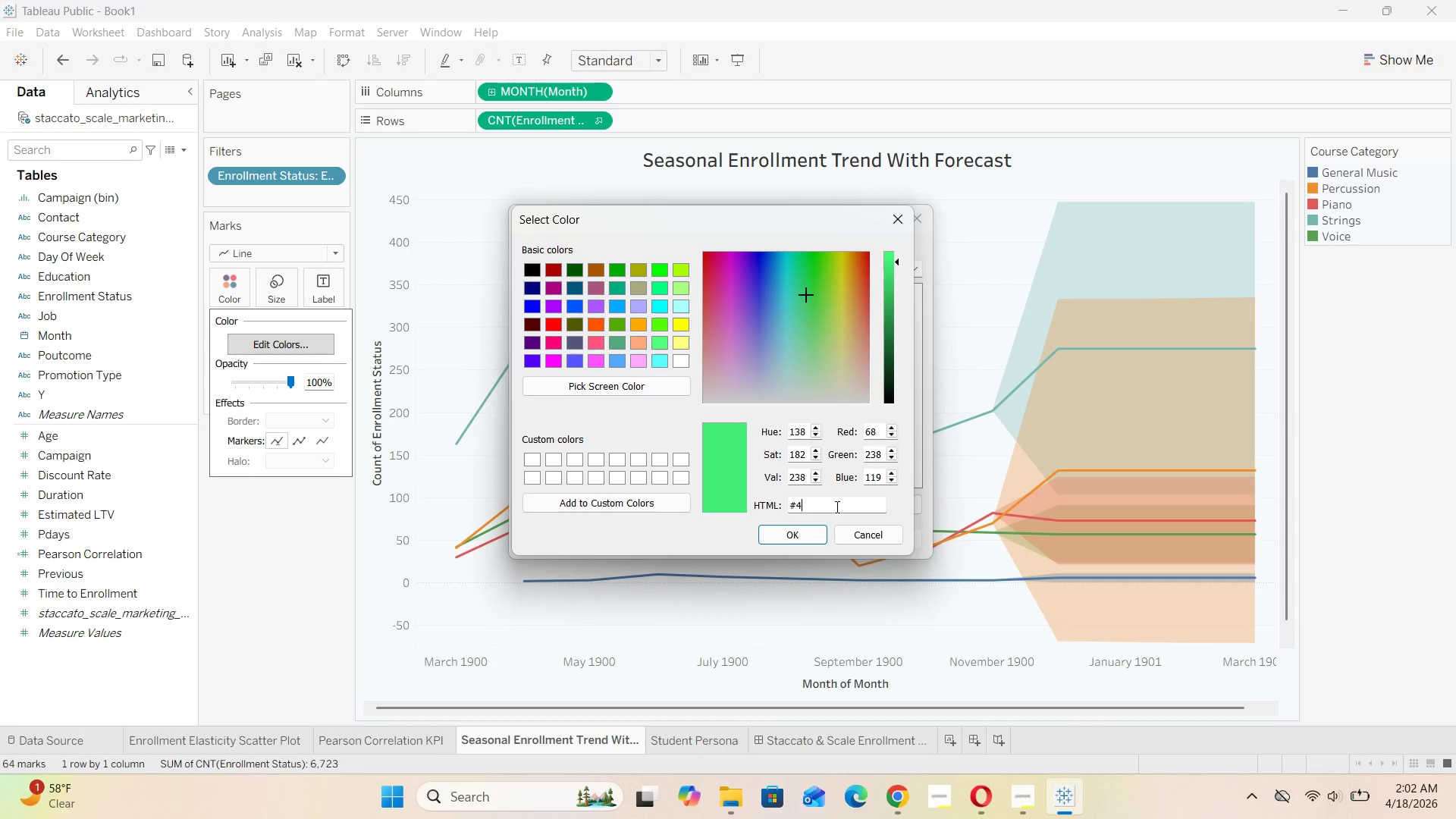 
key(Backspace)
 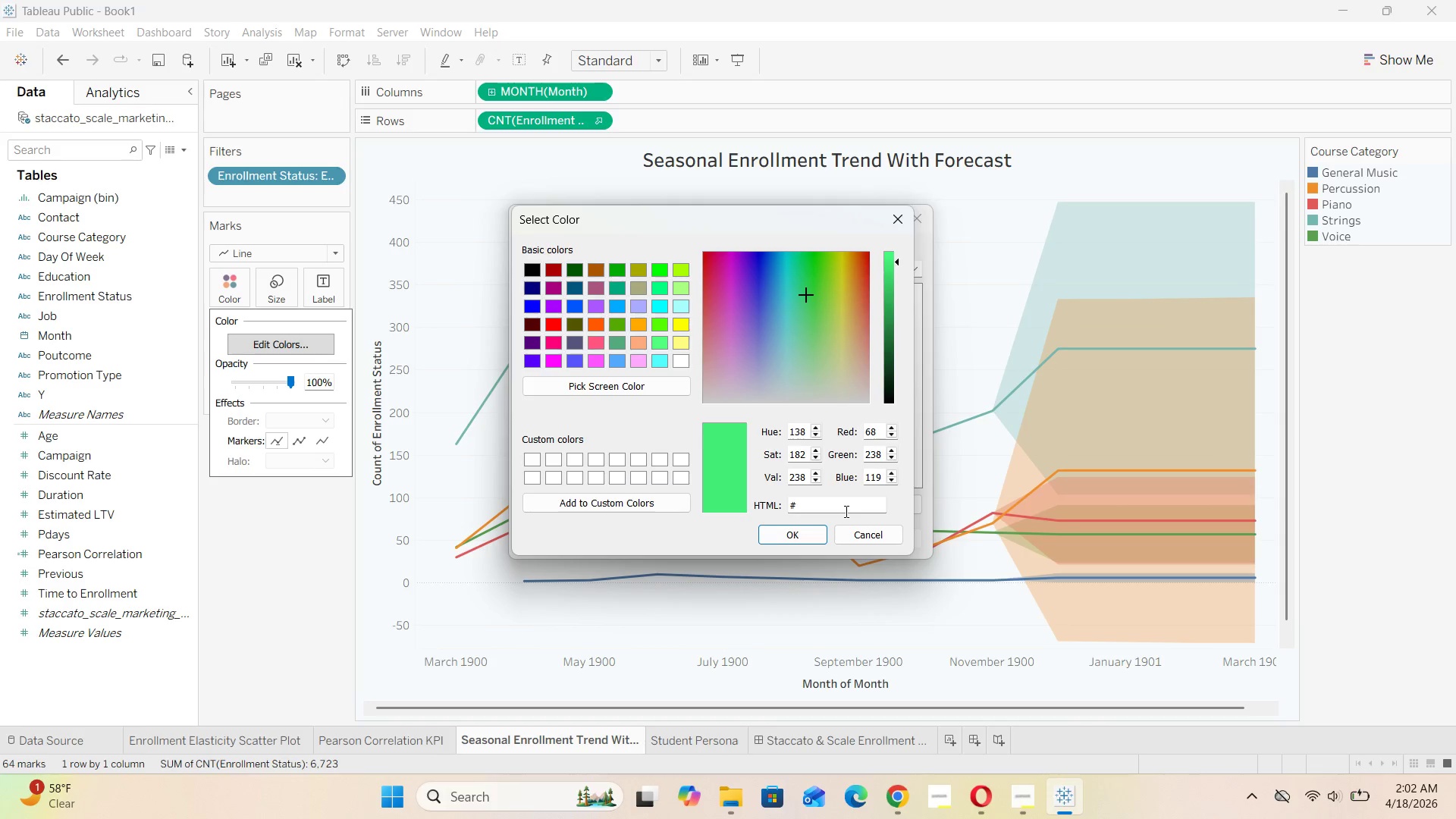 
wait(30.05)
 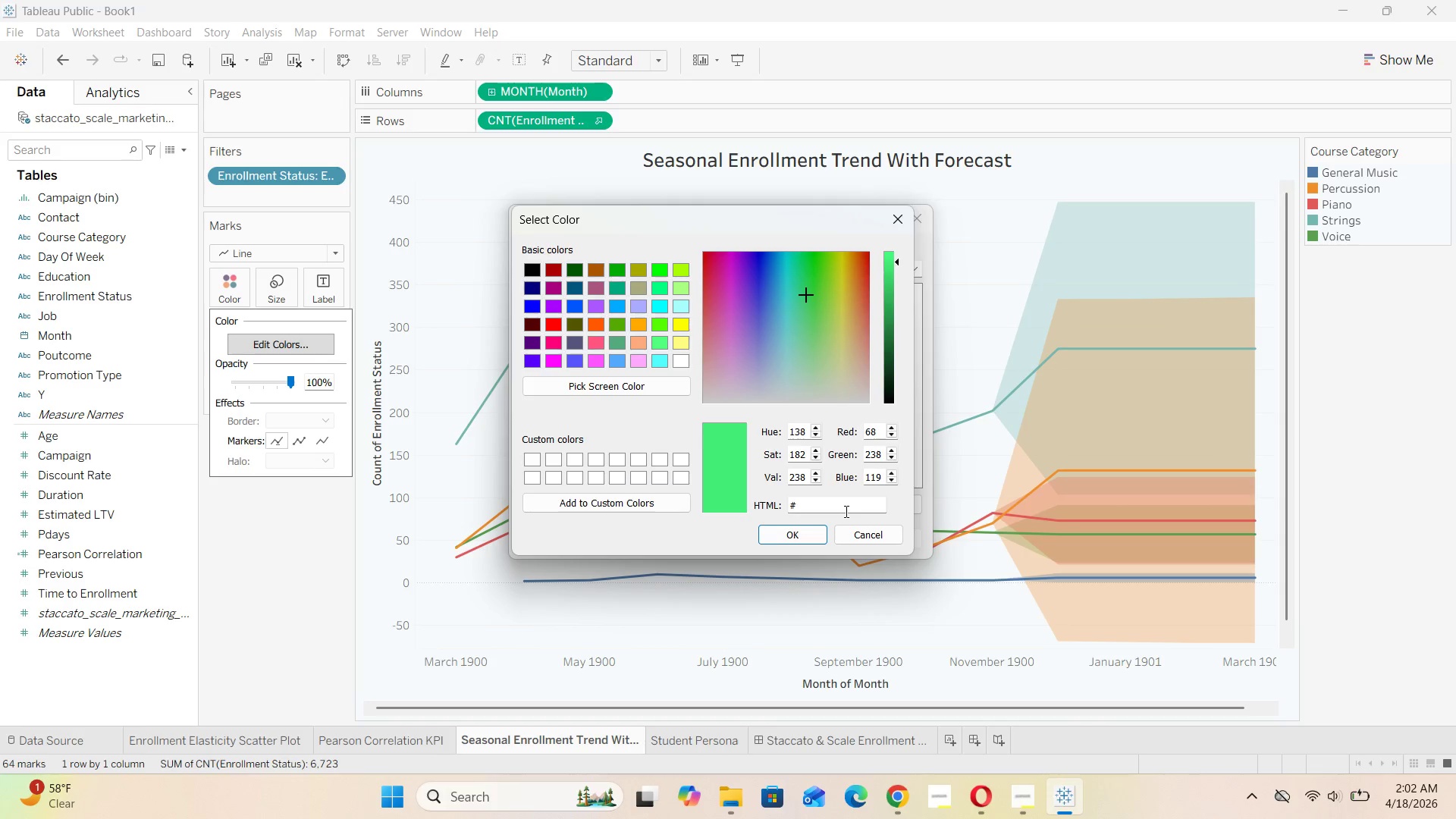 
type(3D34)
 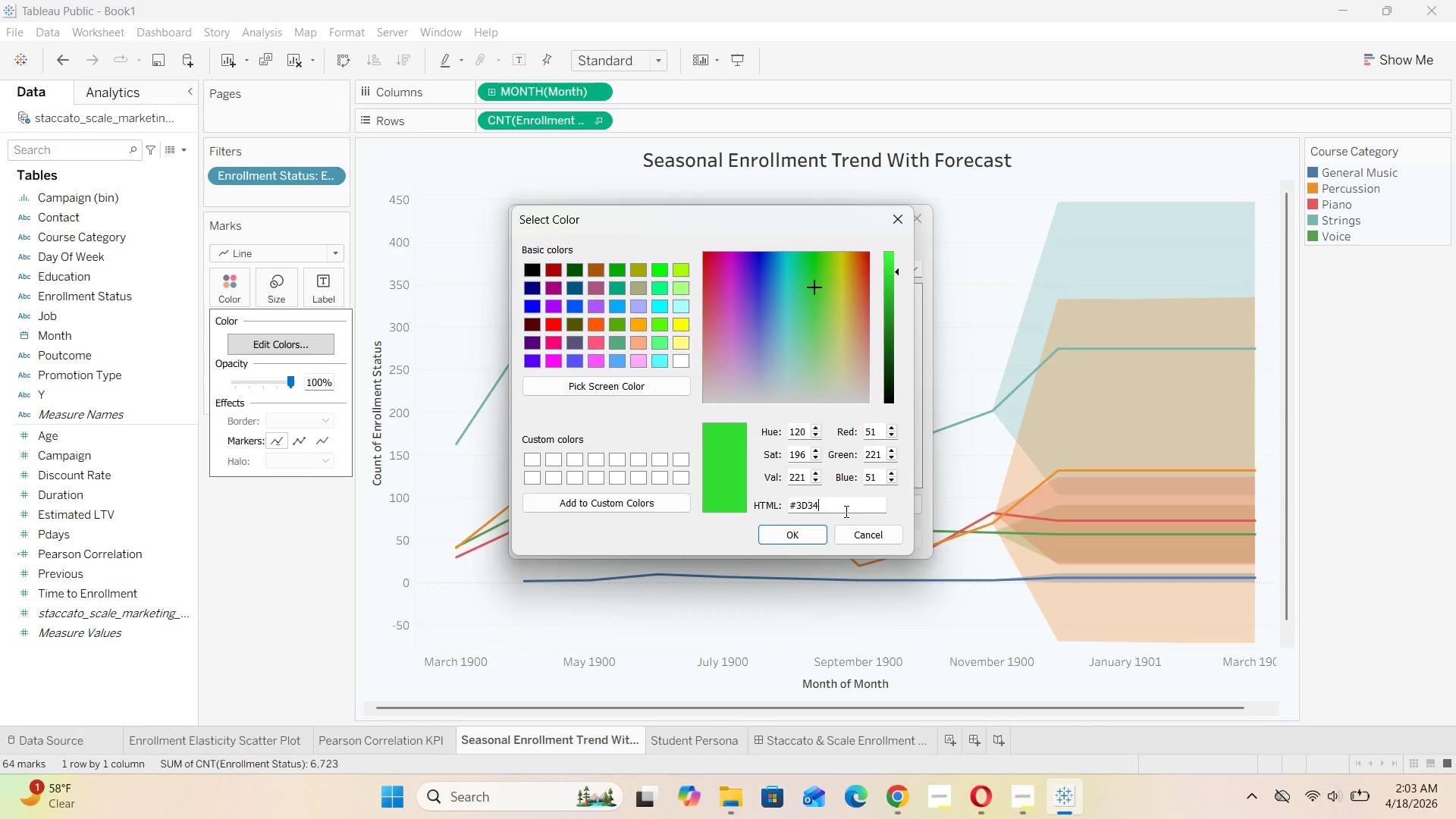 
type(8B)
 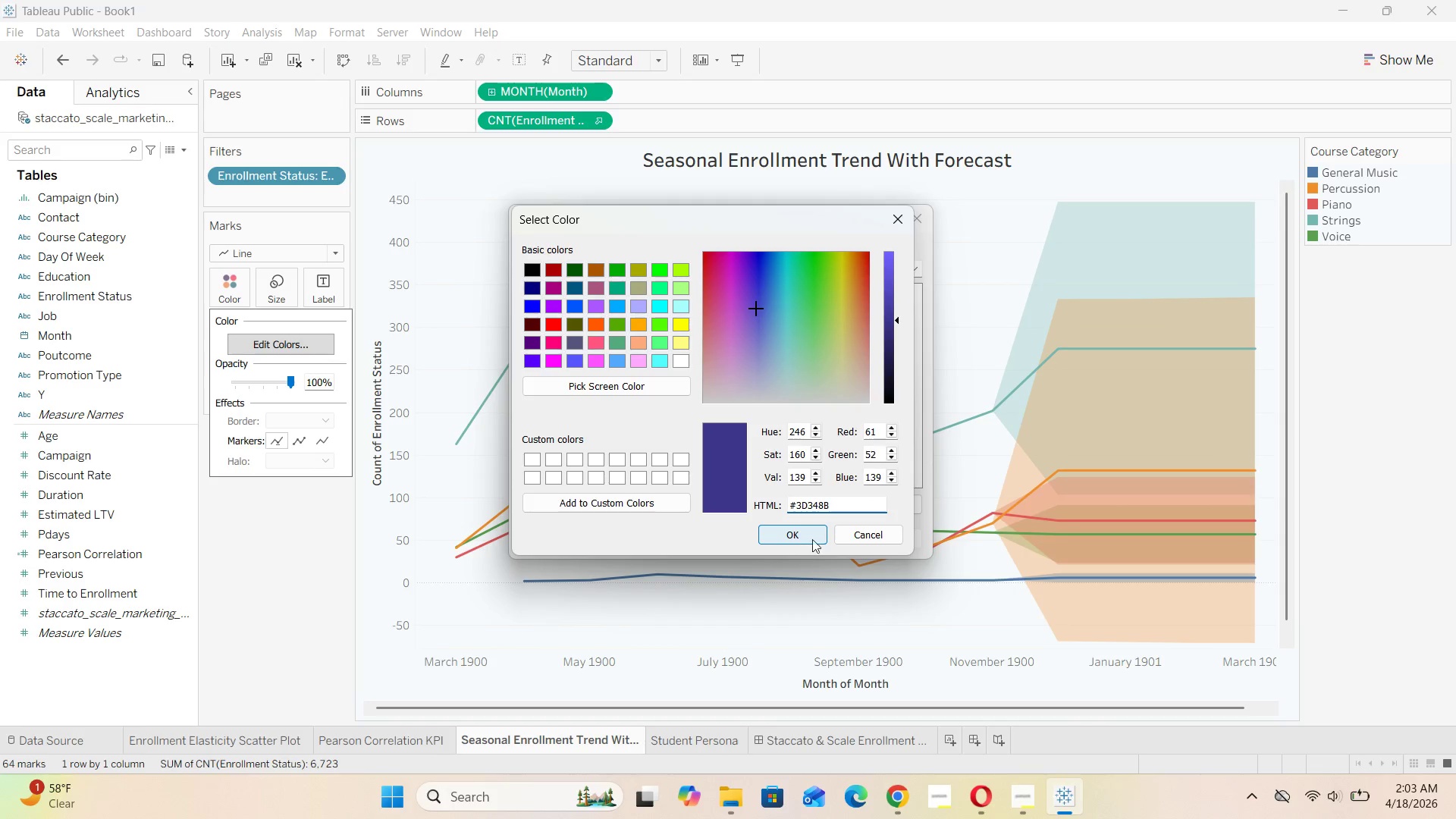 
left_click([796, 531])
 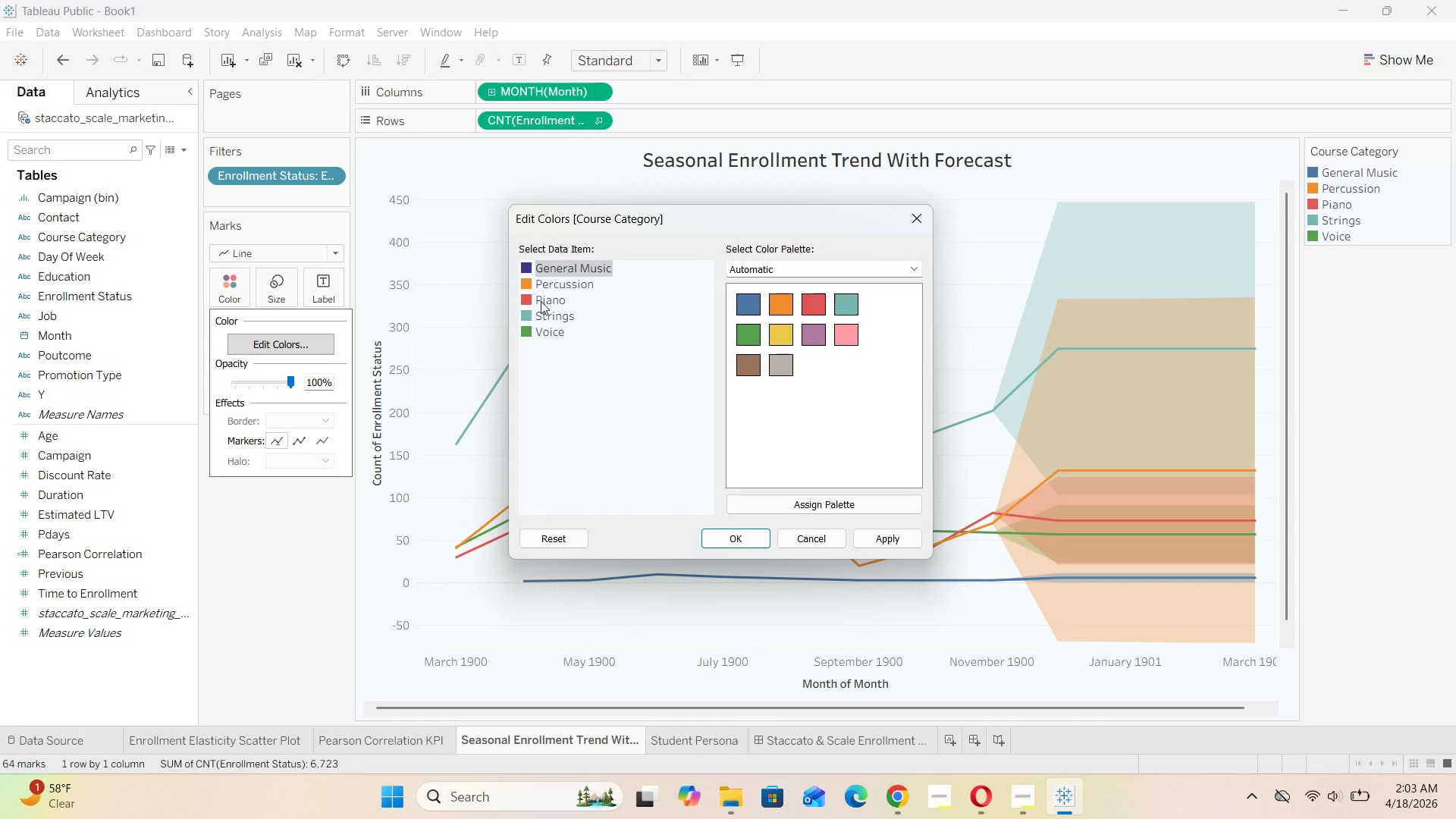 
double_click([526, 281])
 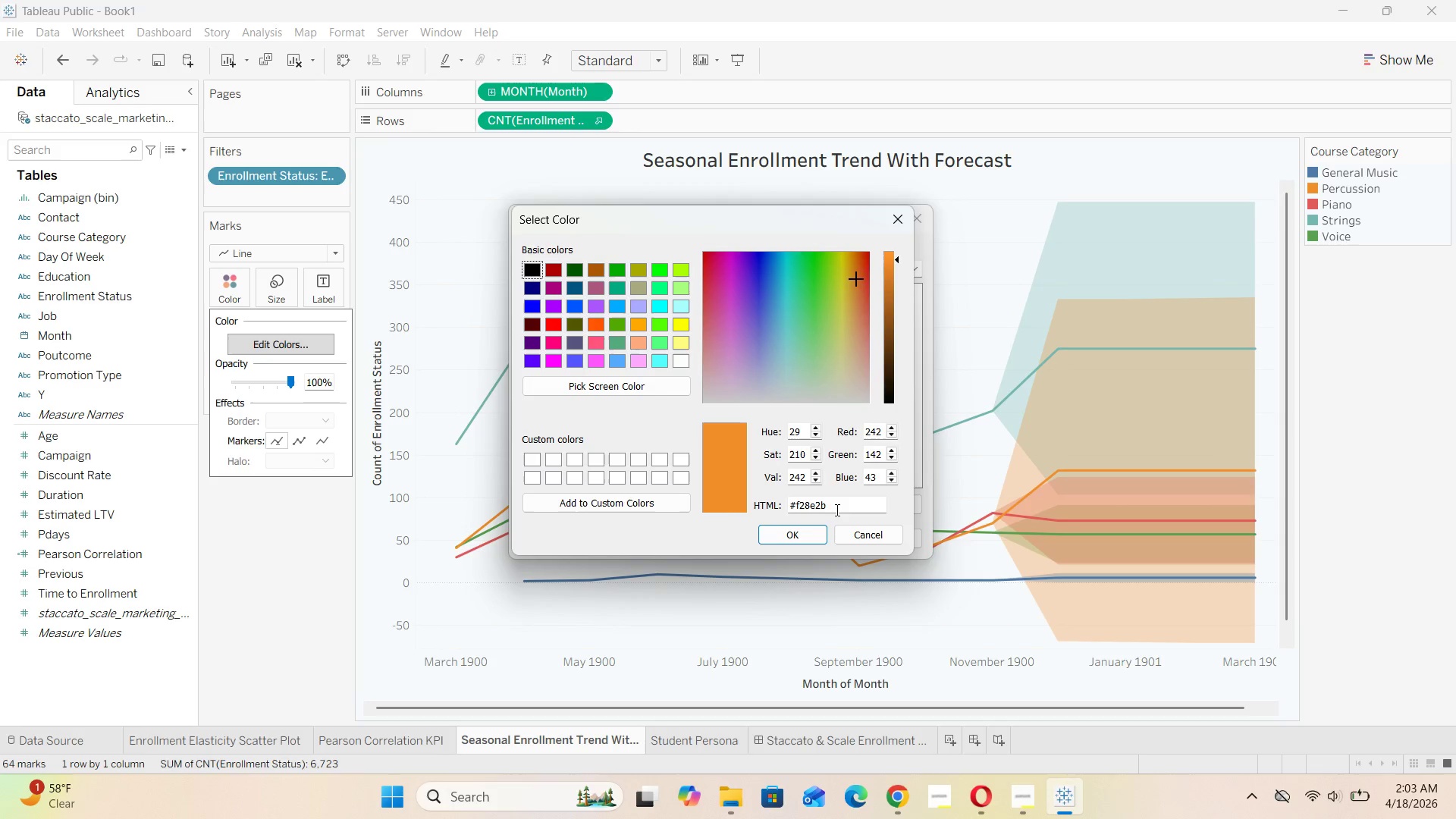 
left_click([839, 506])
 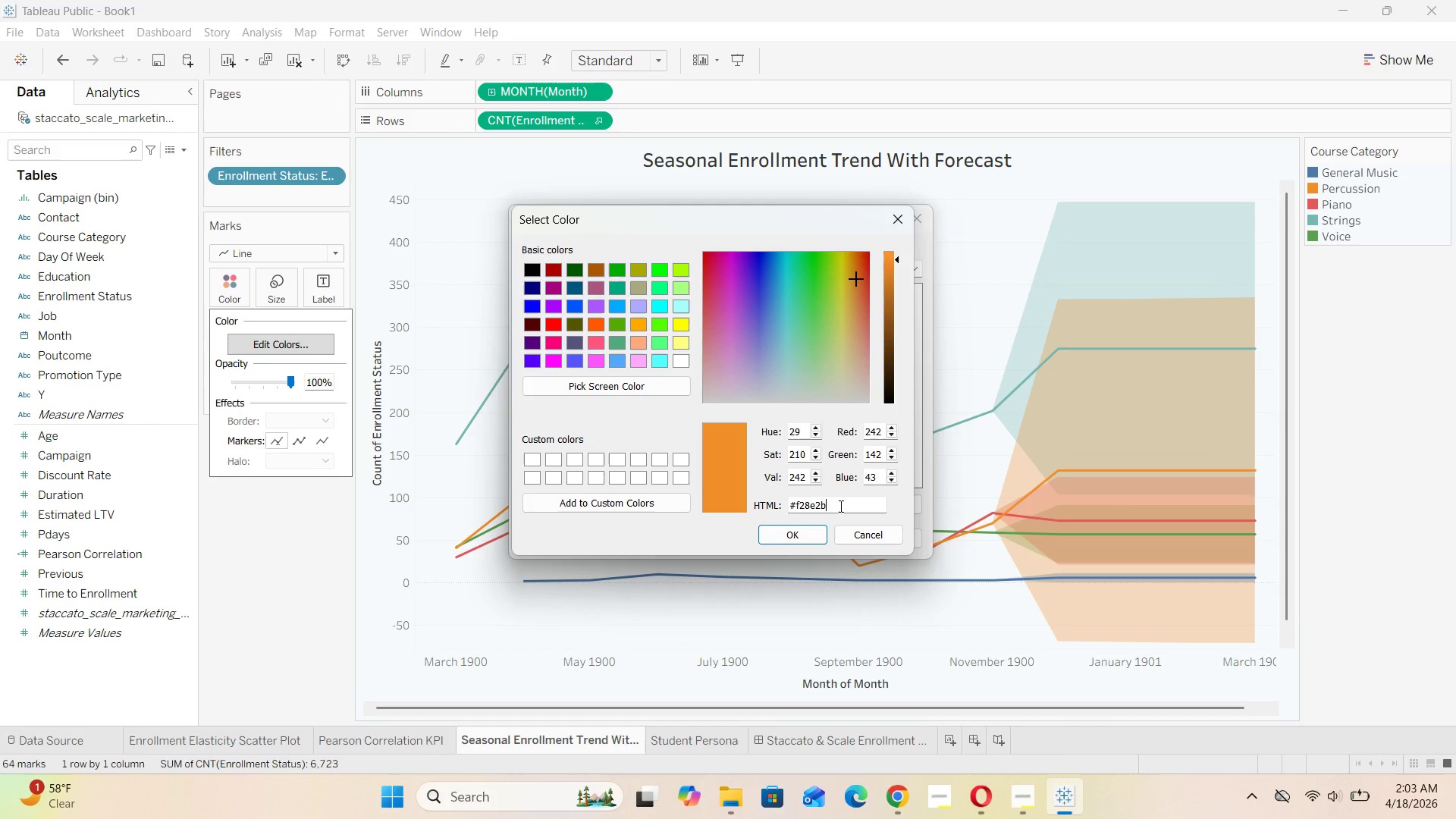 
key(Backspace)
key(Backspace)
key(Backspace)
key(Backspace)
key(Backspace)
key(Backspace)
type(F18701)
 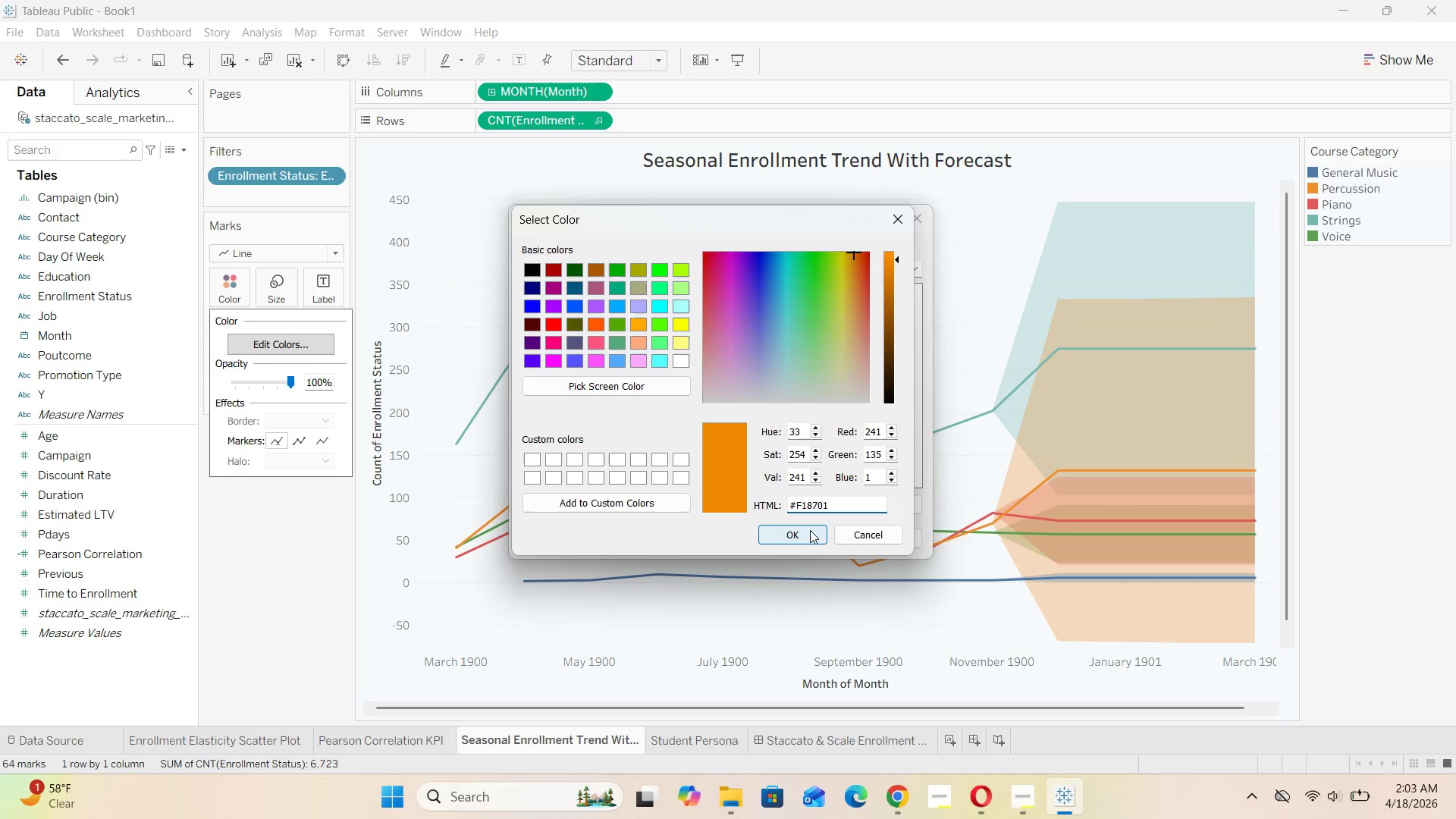 
left_click([810, 530])
 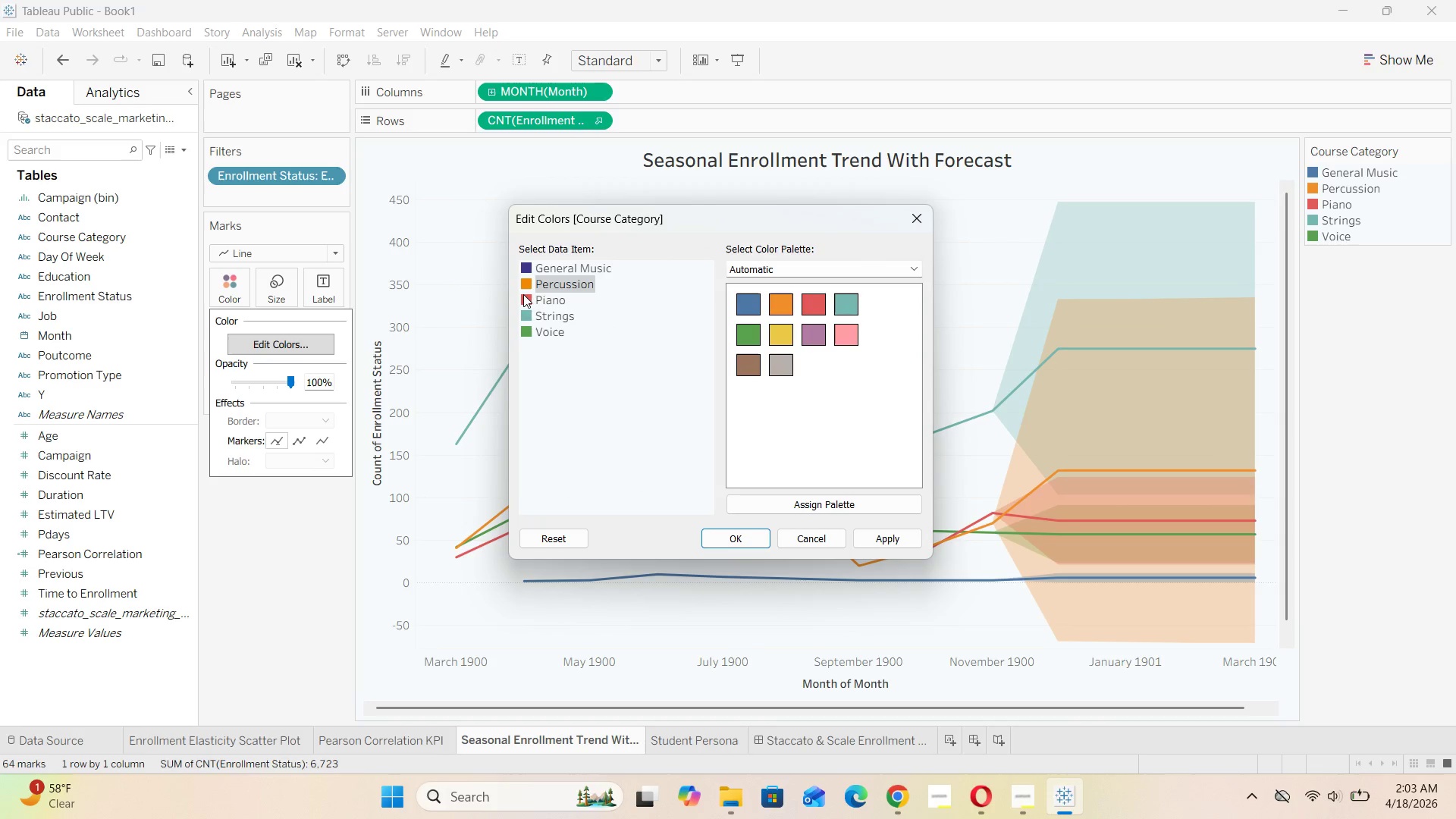 
double_click([529, 302])
 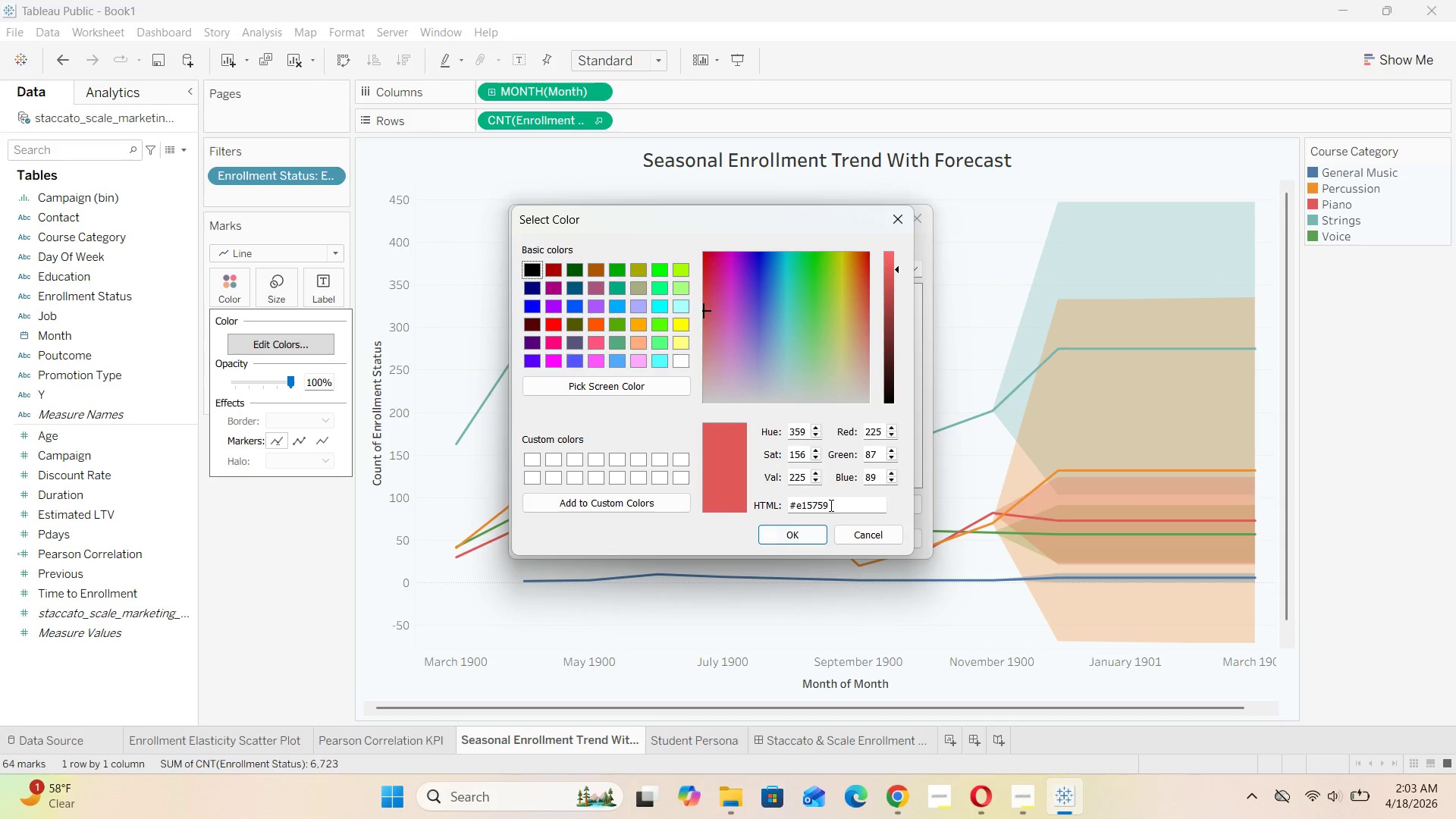 
left_click([830, 505])
 